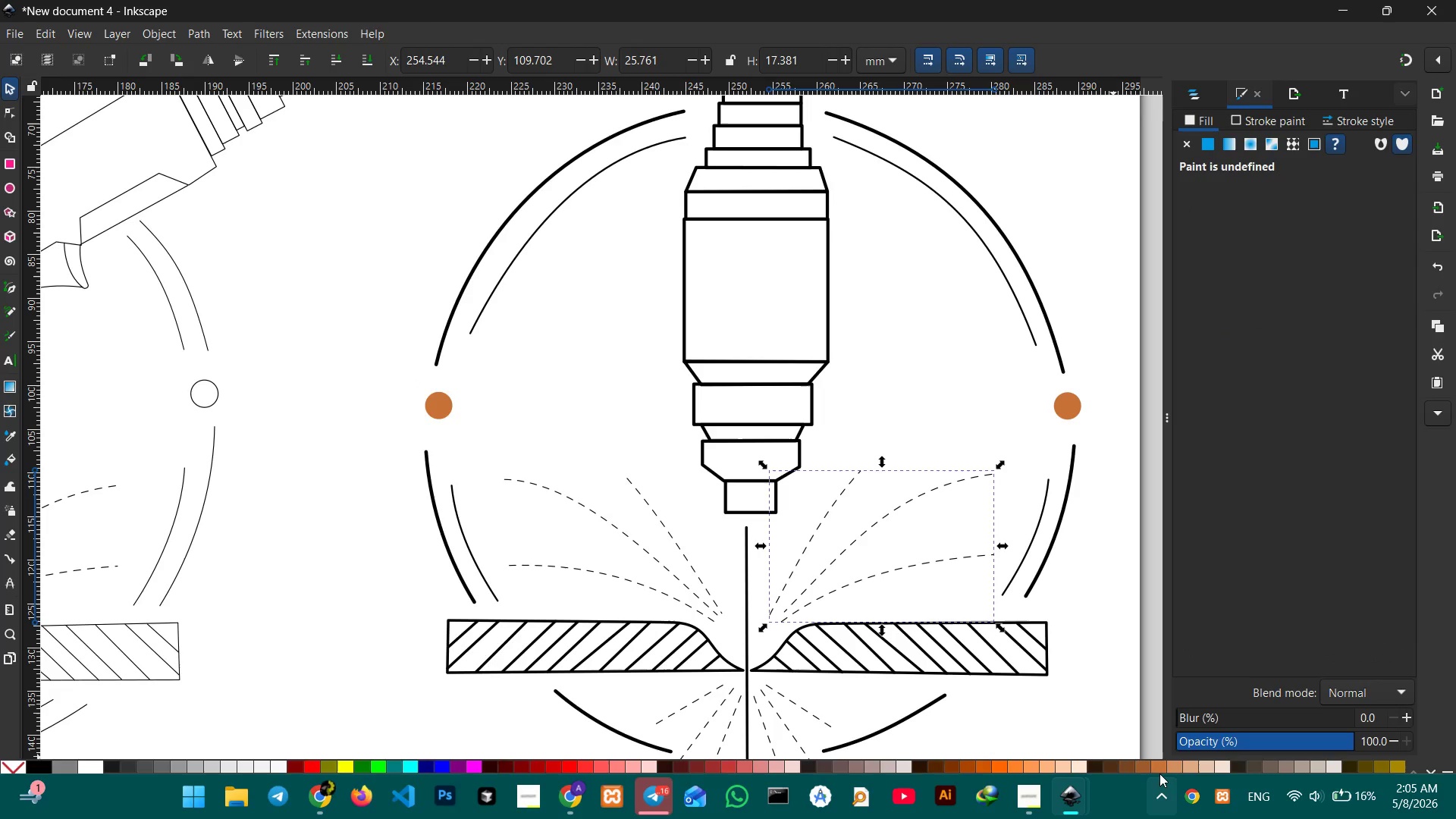 
left_click([1159, 770])
 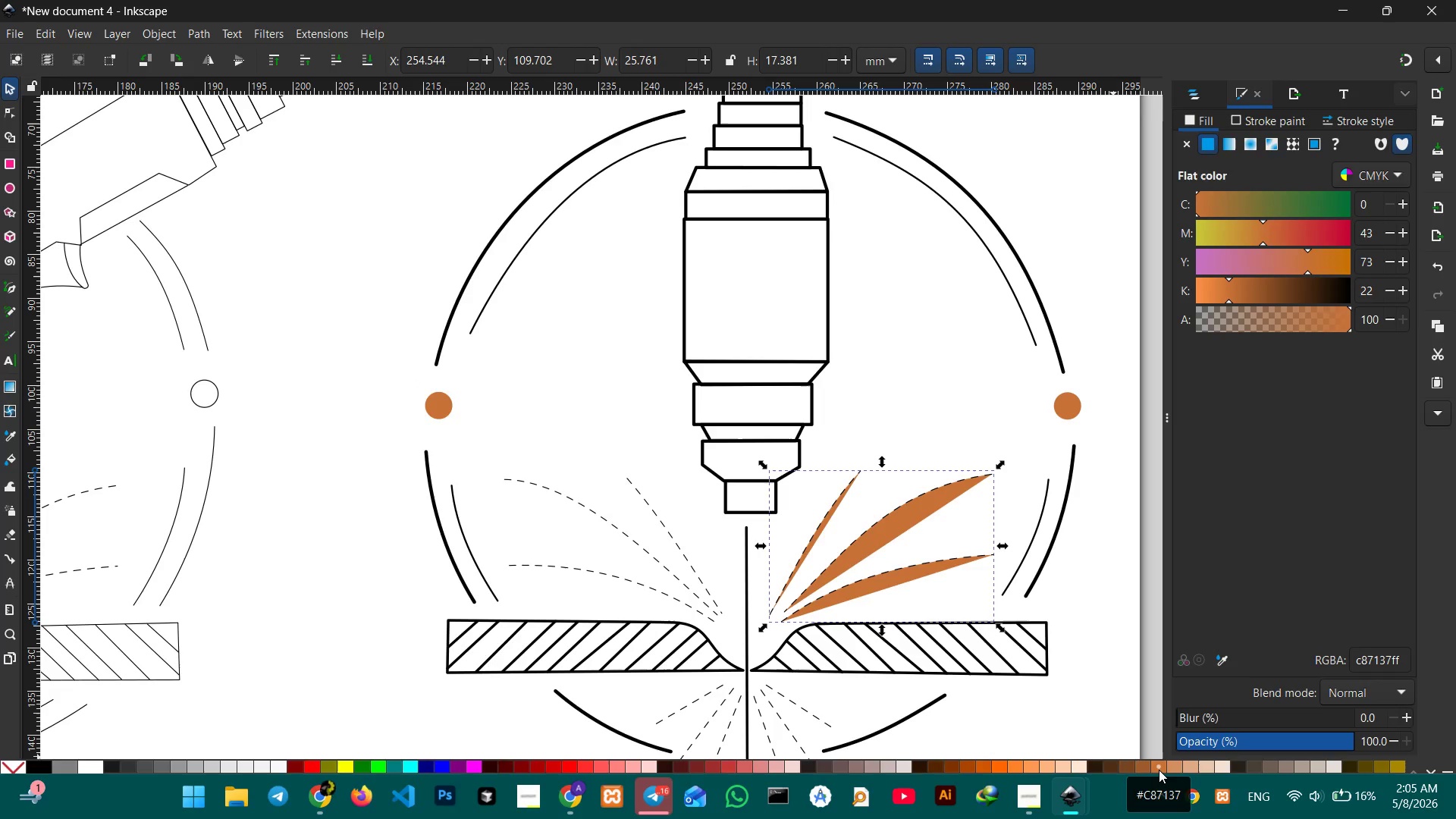 
key(Control+Z)
 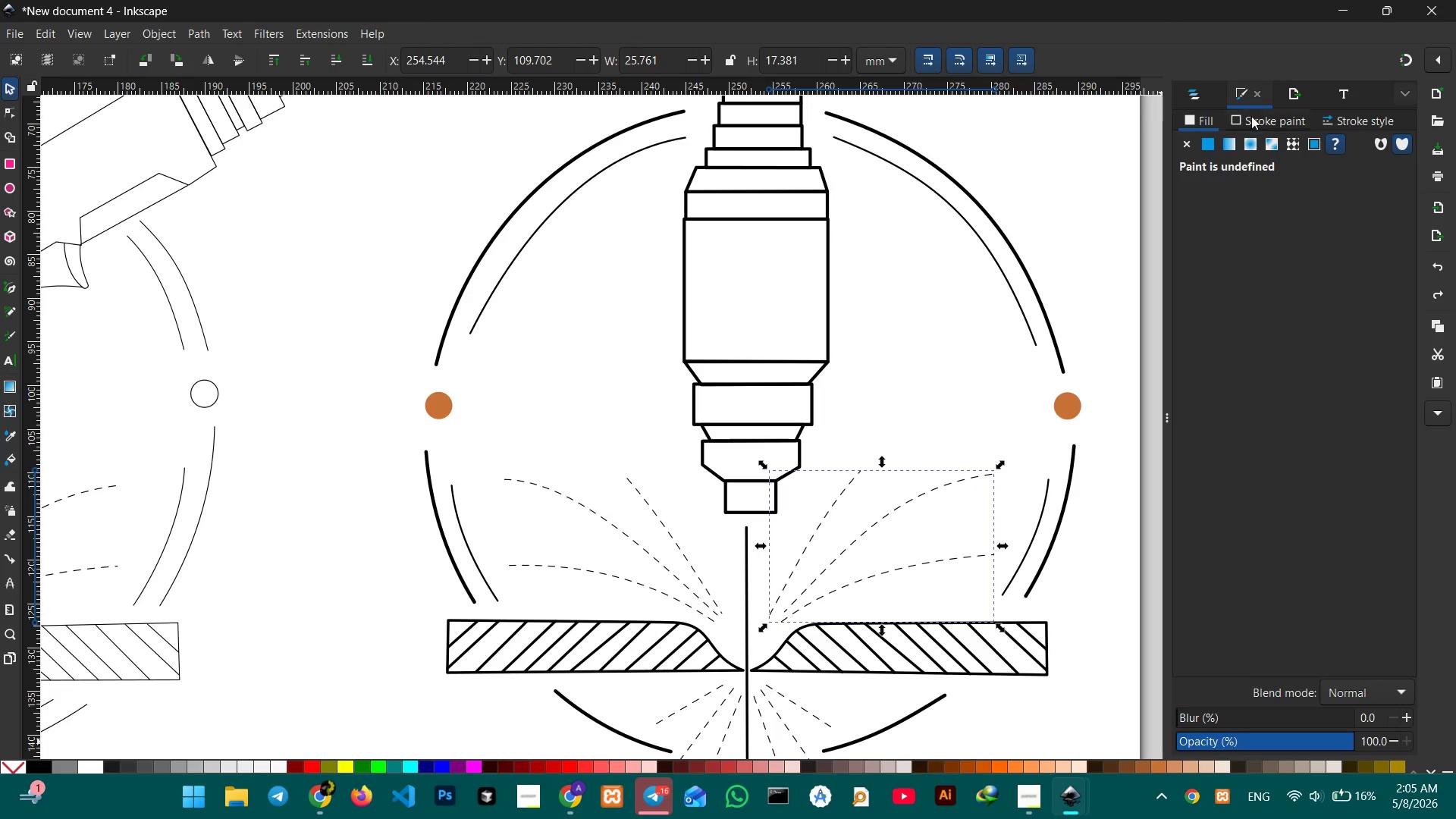 
left_click([1256, 118])
 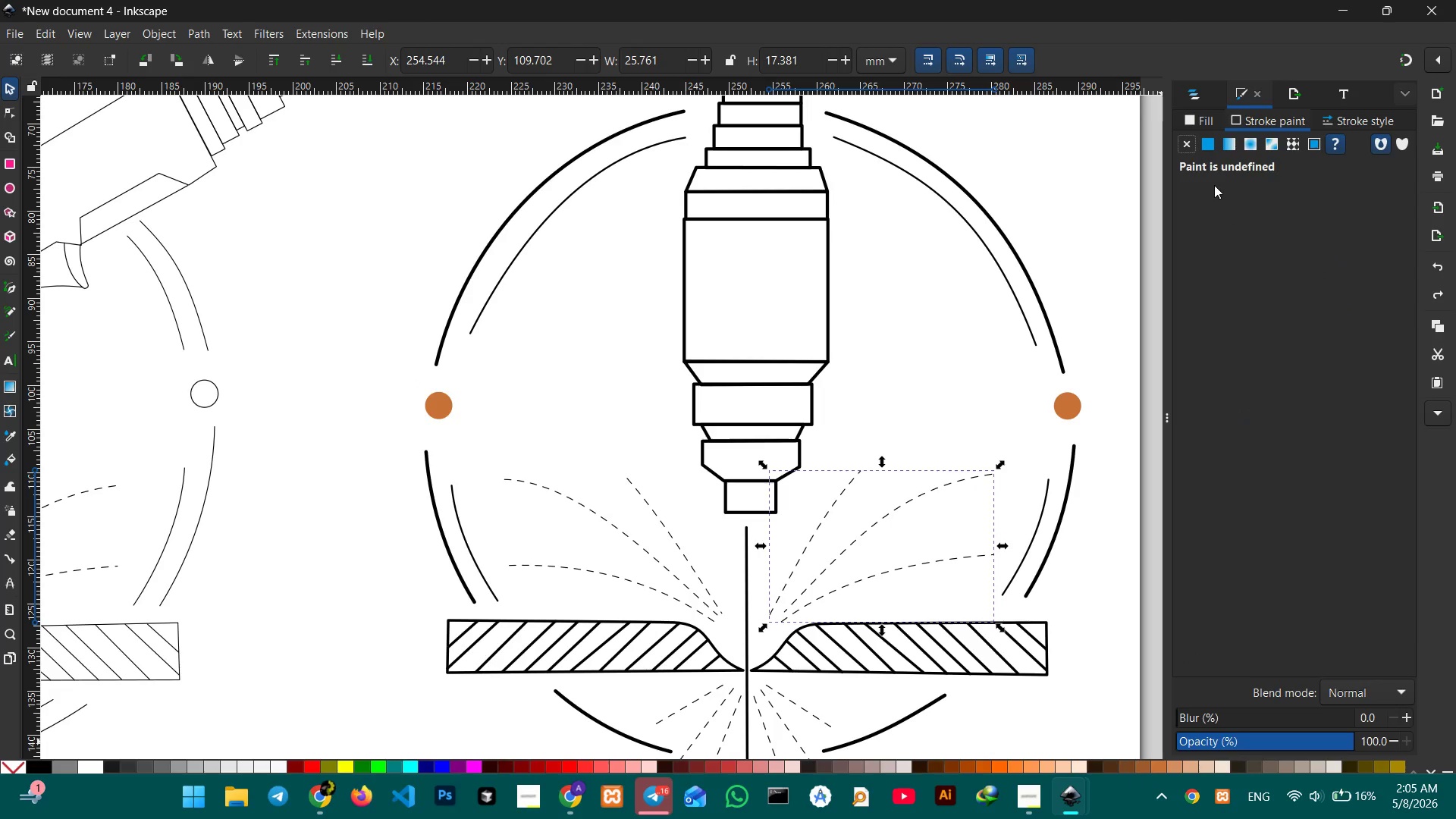 
left_click([1210, 148])
 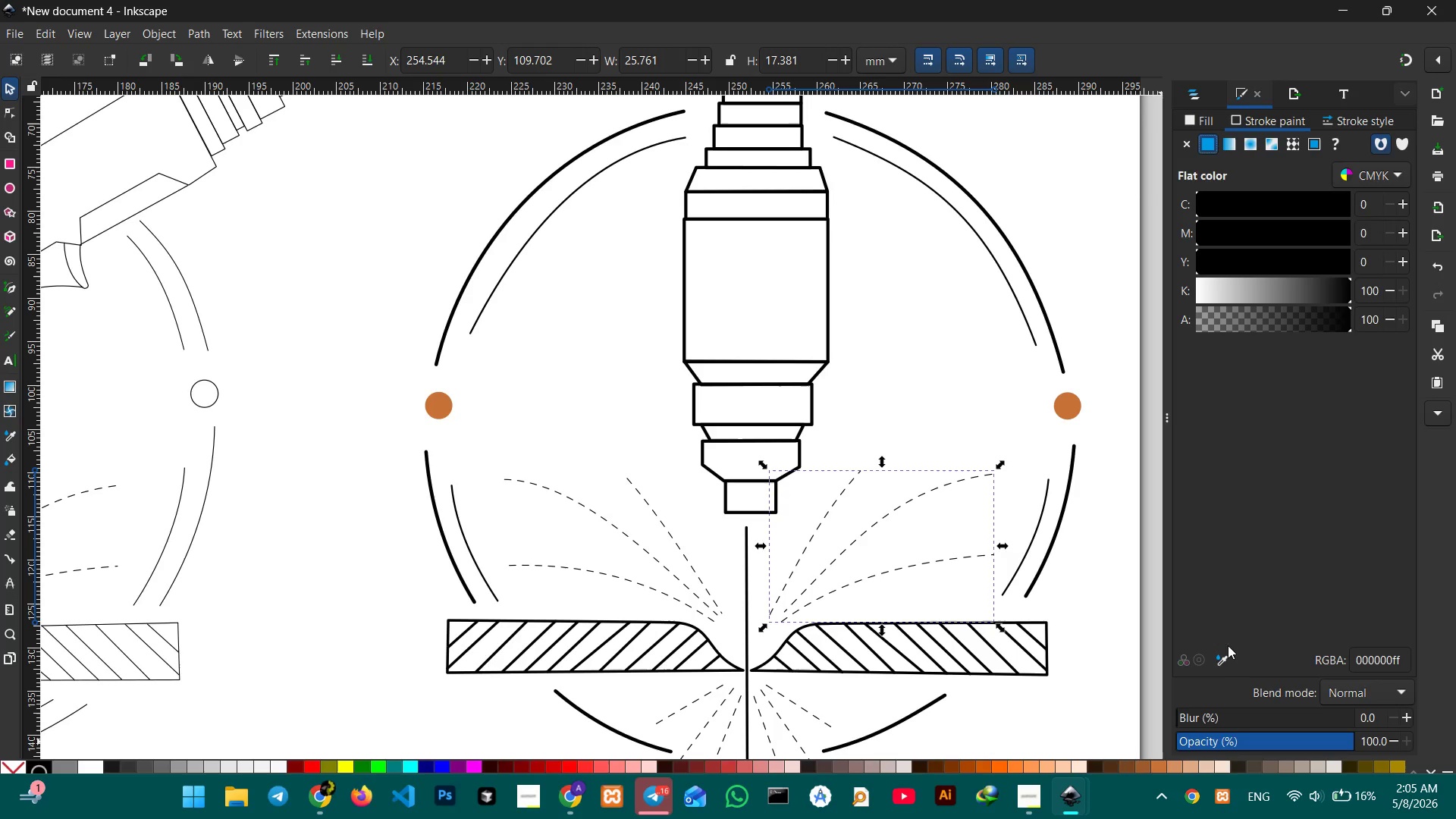 
left_click([1225, 659])
 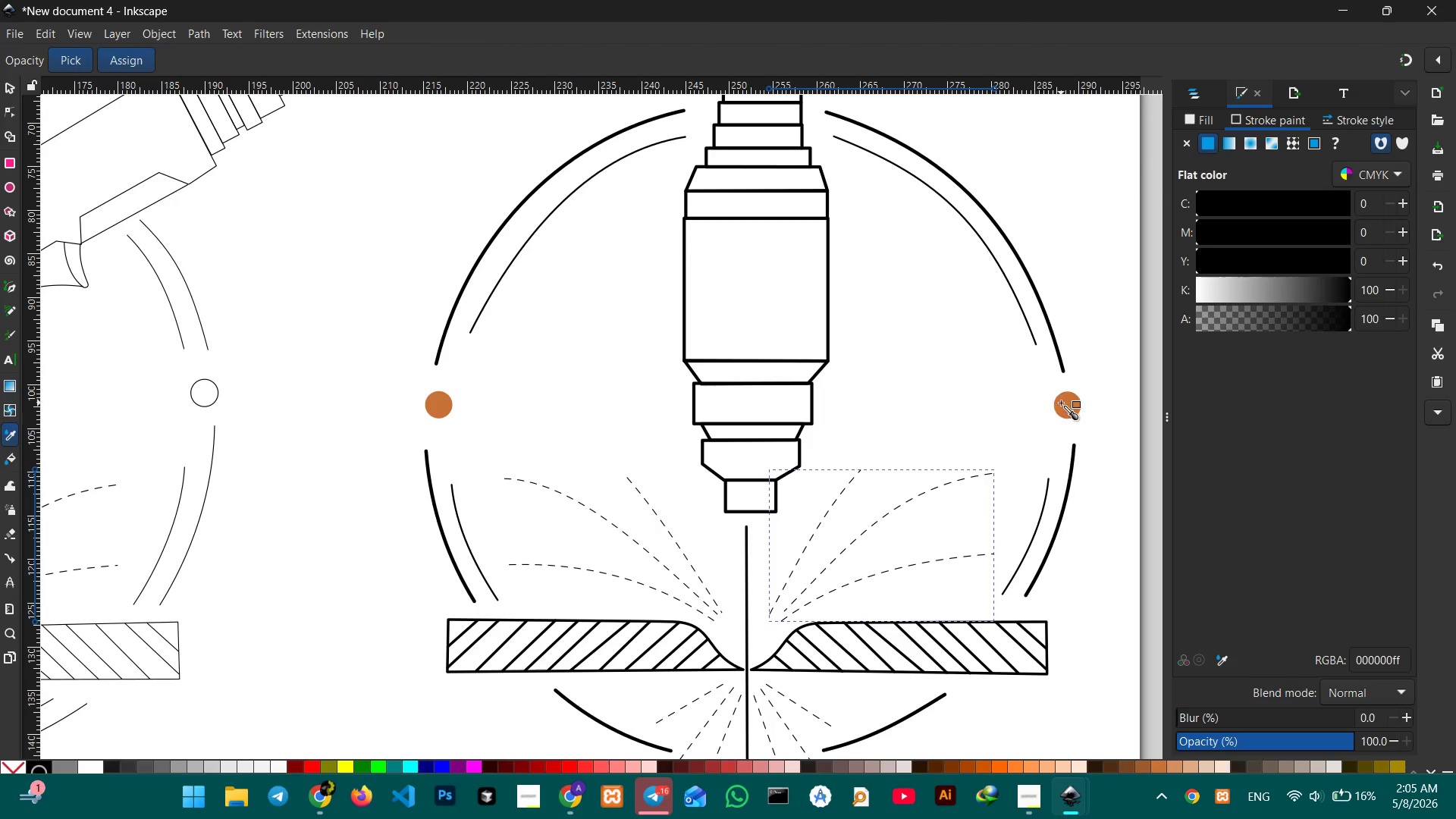 
left_click([1061, 403])
 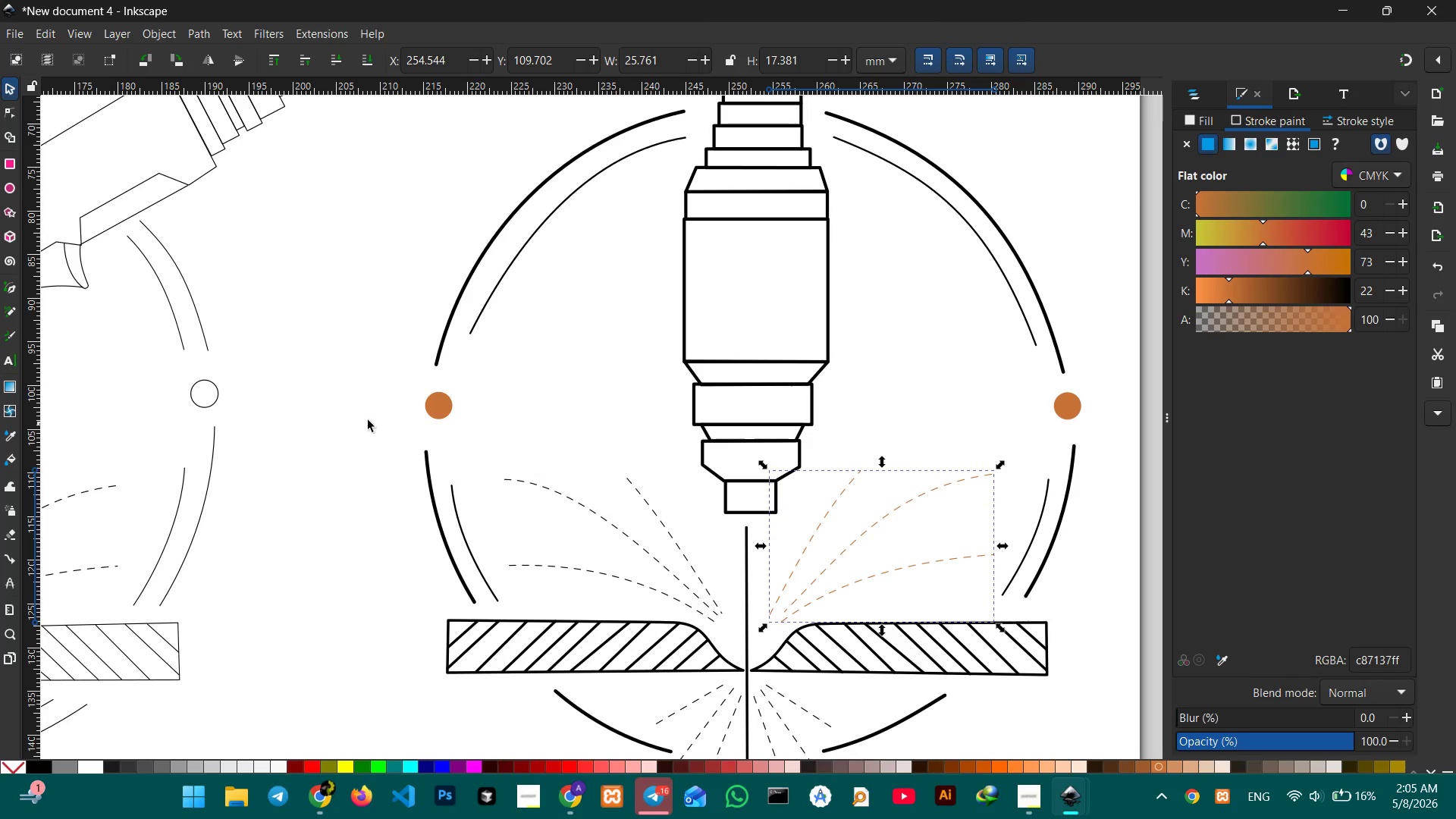 
left_click([657, 514])
 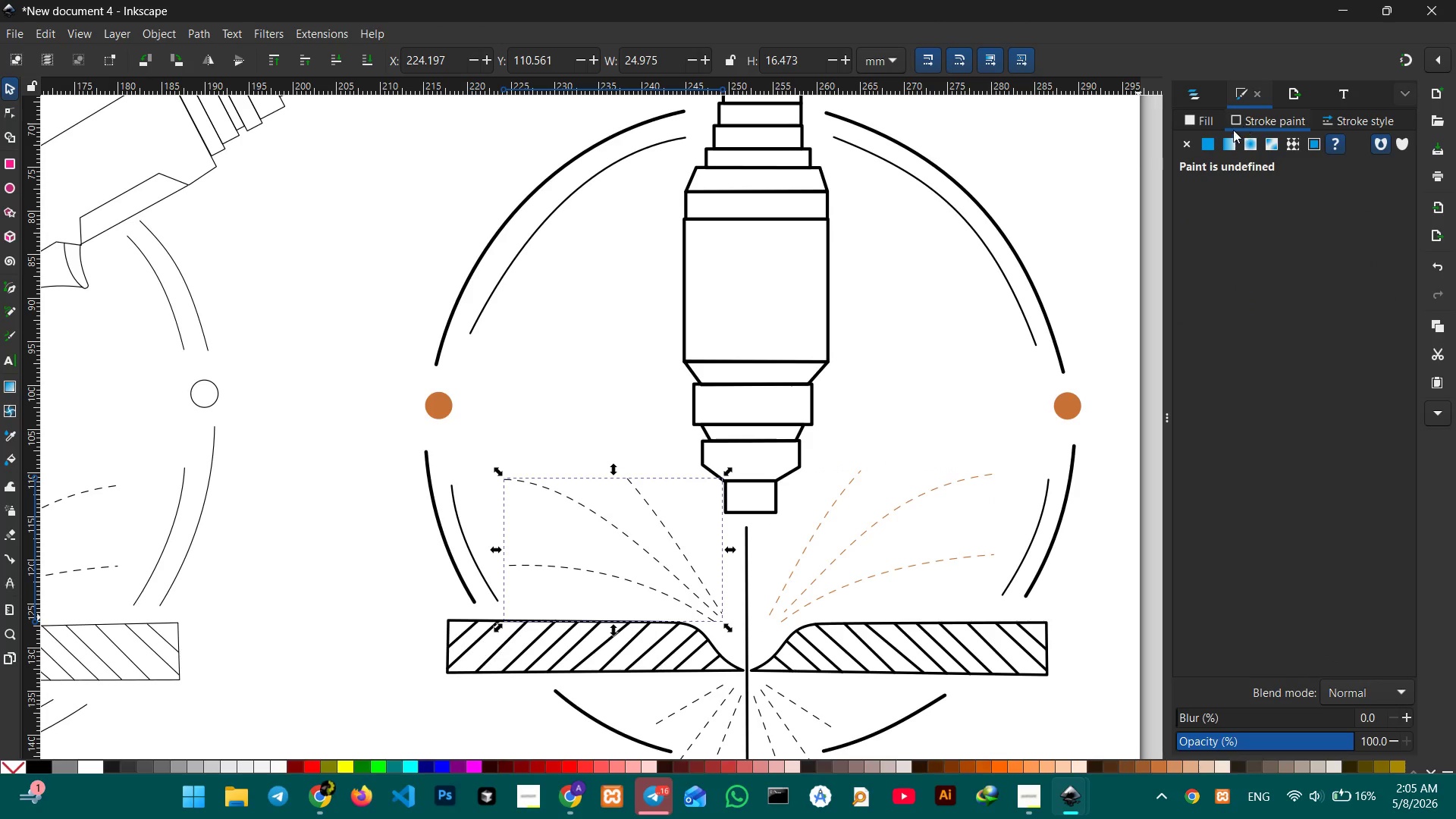 
left_click([1210, 141])
 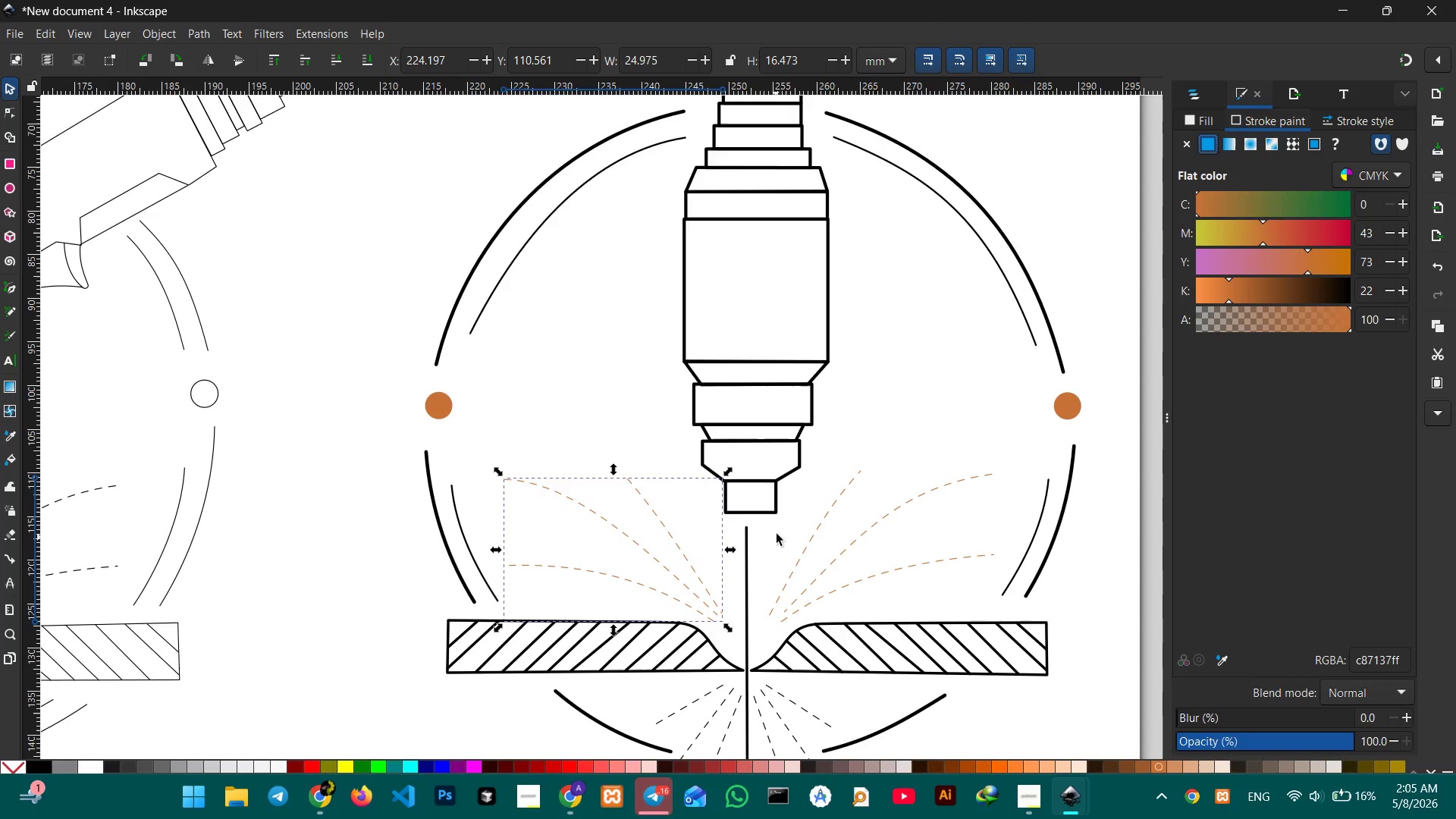 
scroll: coordinate [774, 510], scroll_direction: down, amount: 5.0
 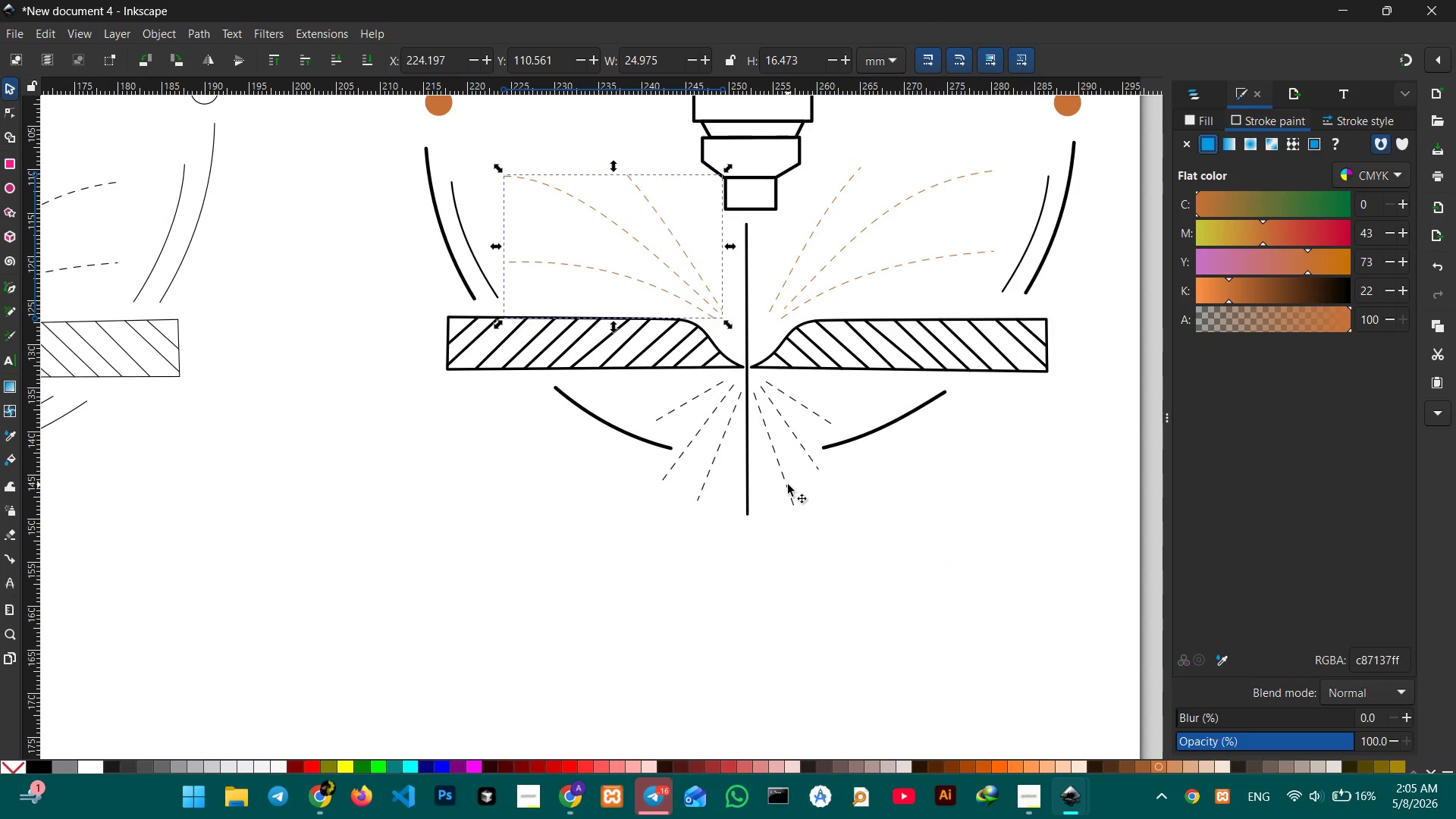 
left_click([788, 485])
 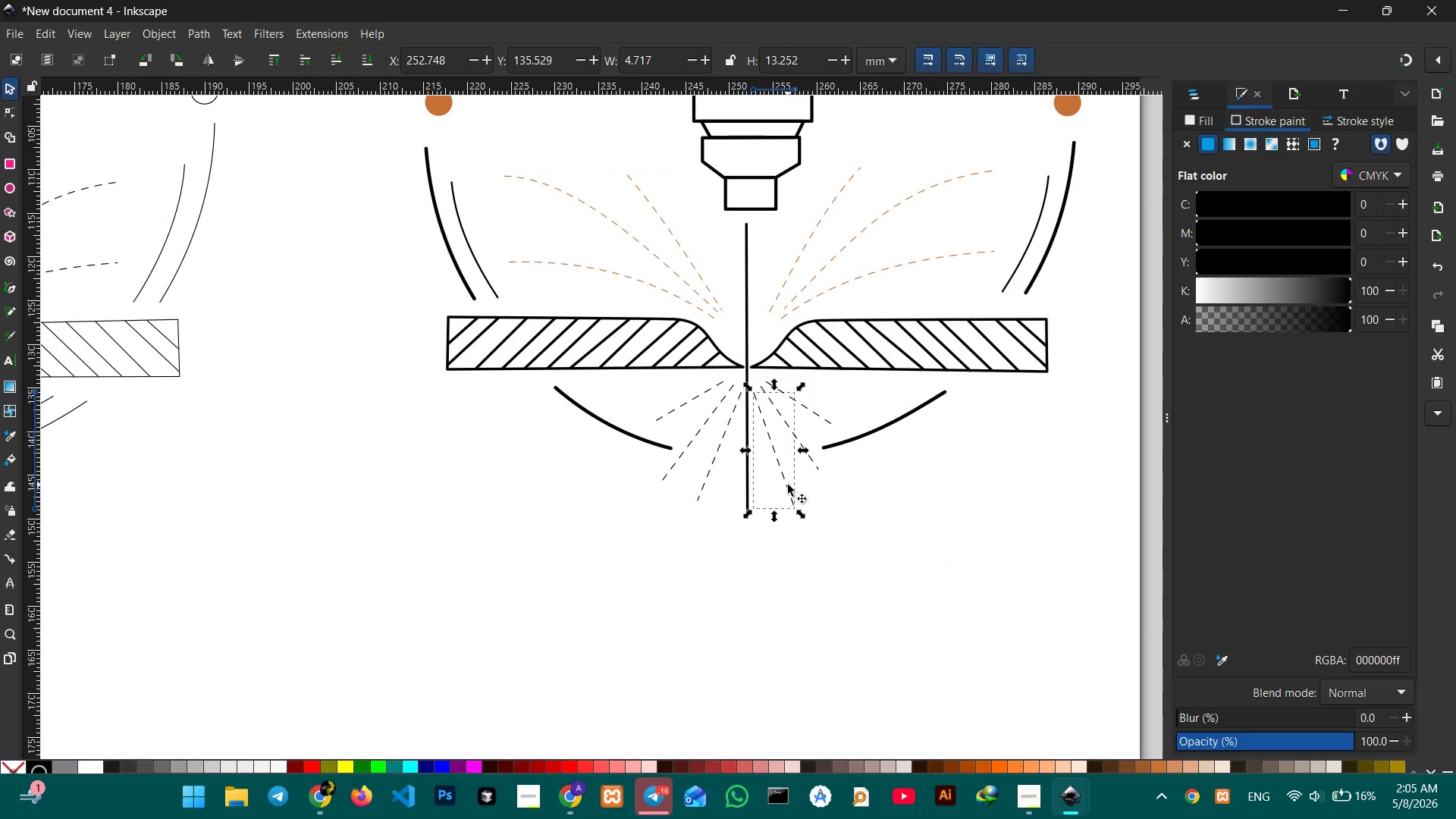 
hold_key(key=ShiftLeft, duration=6.17)
left_click([817, 466])
 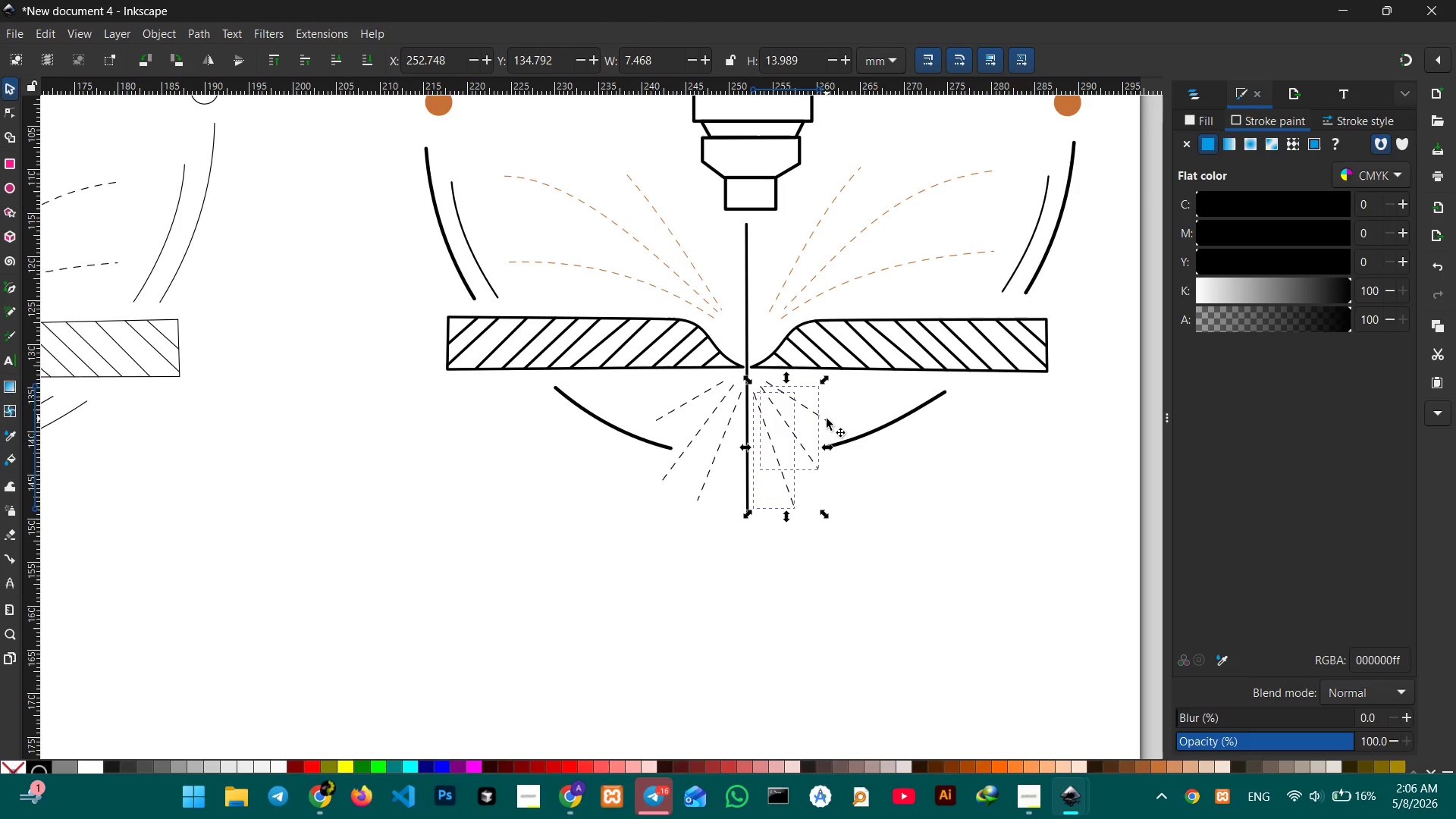 
left_click([827, 419])
 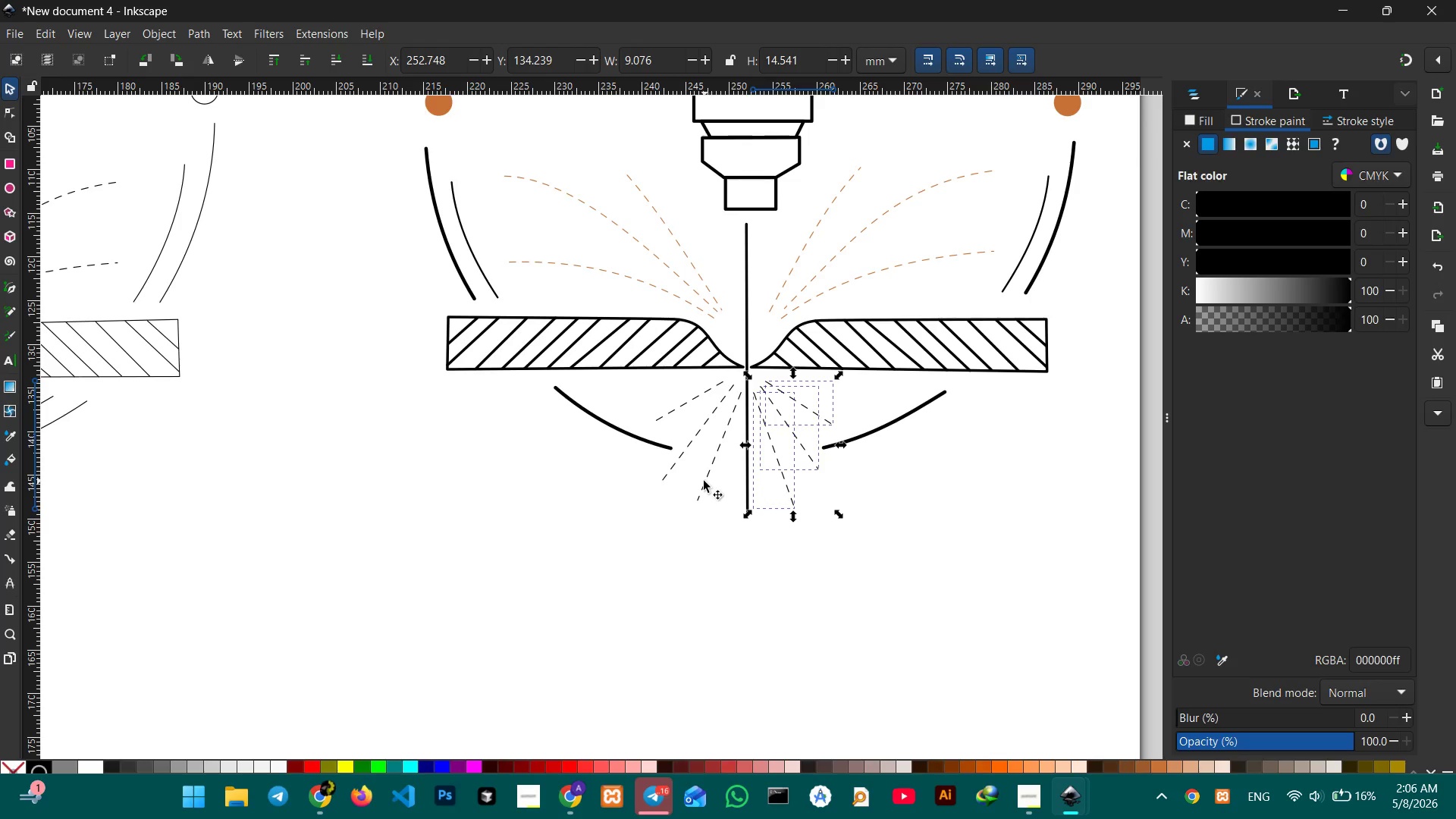 
left_click([704, 481])
 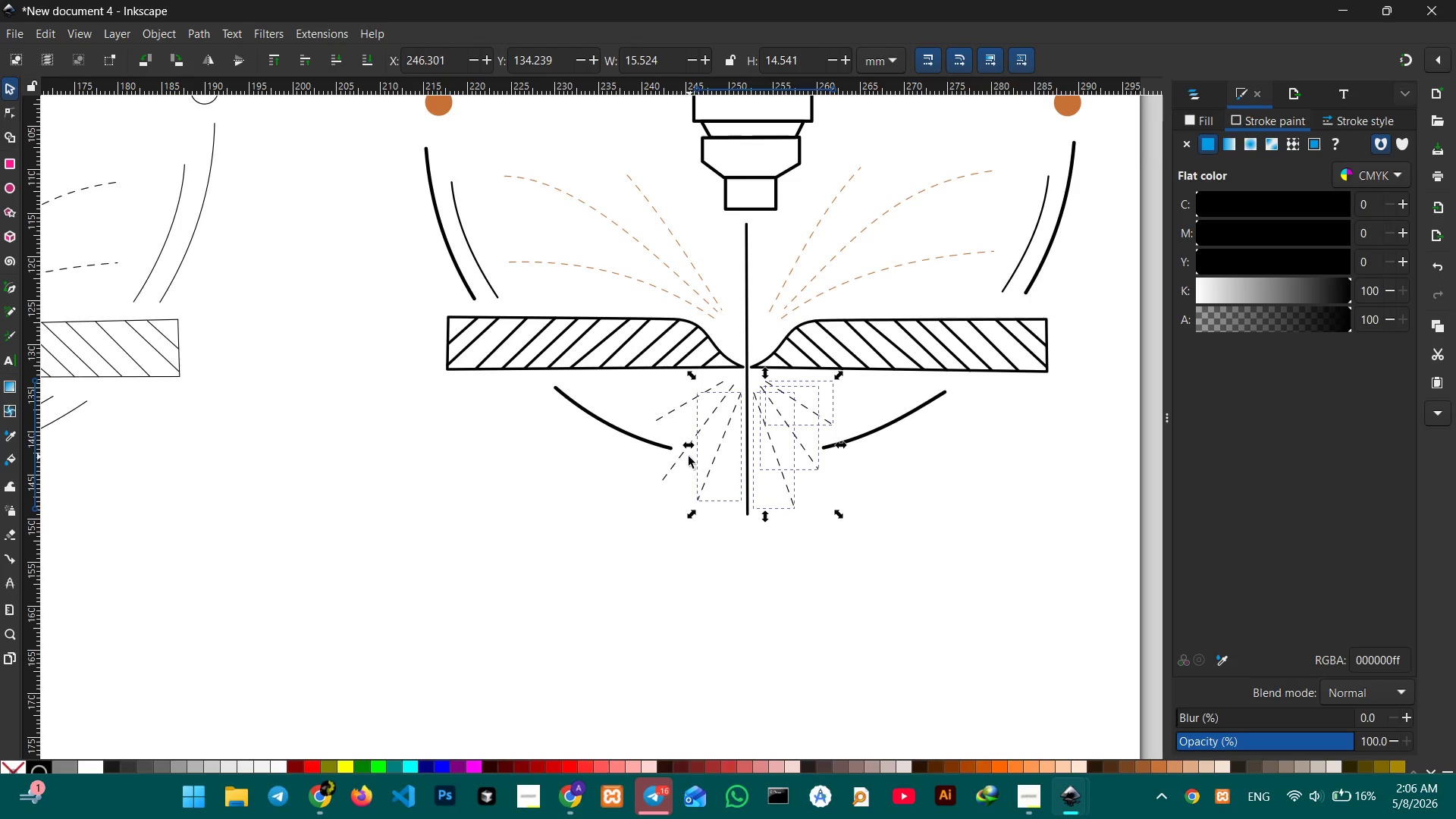 
left_click([676, 459])
 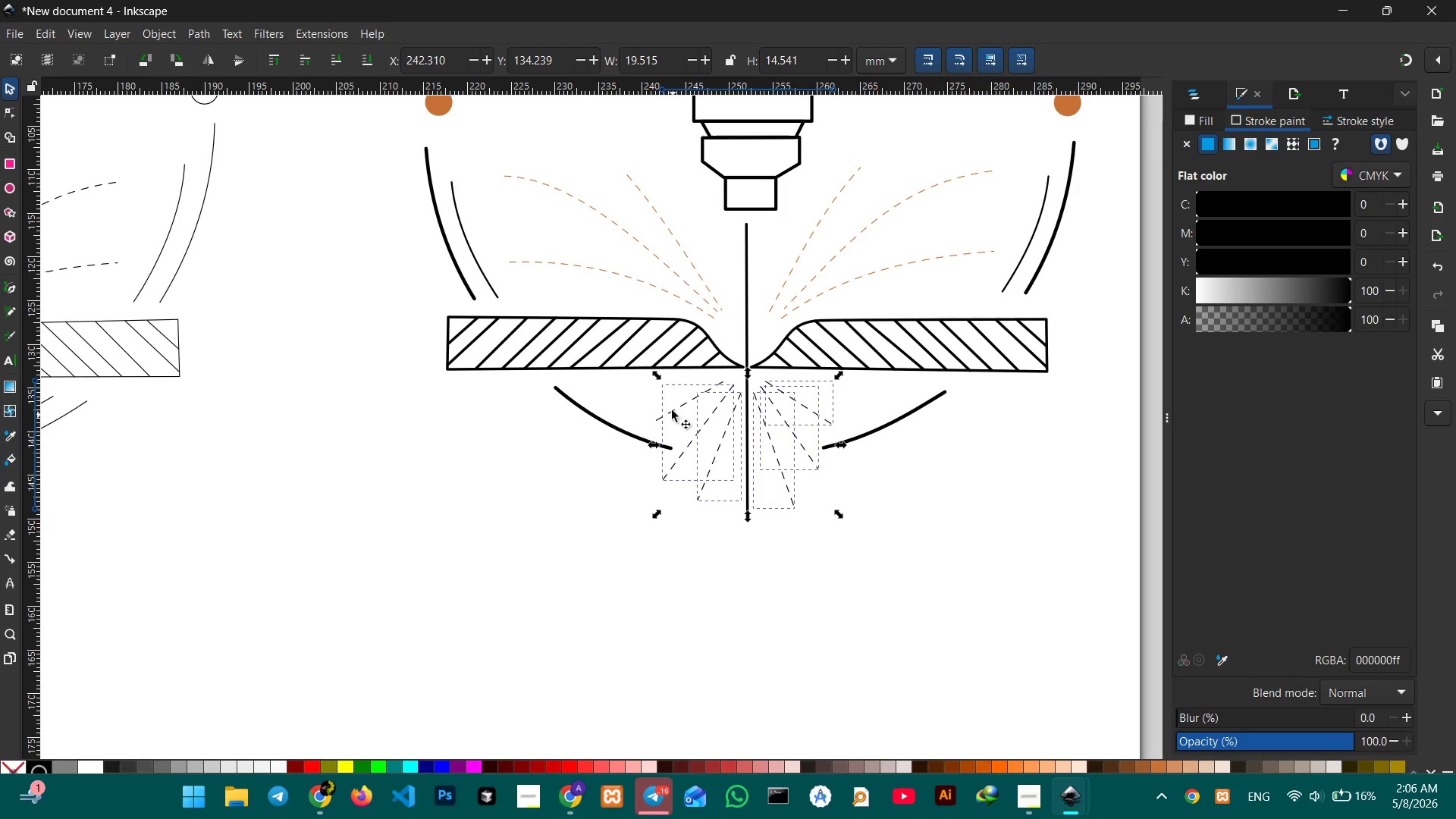 
left_click([671, 410])
 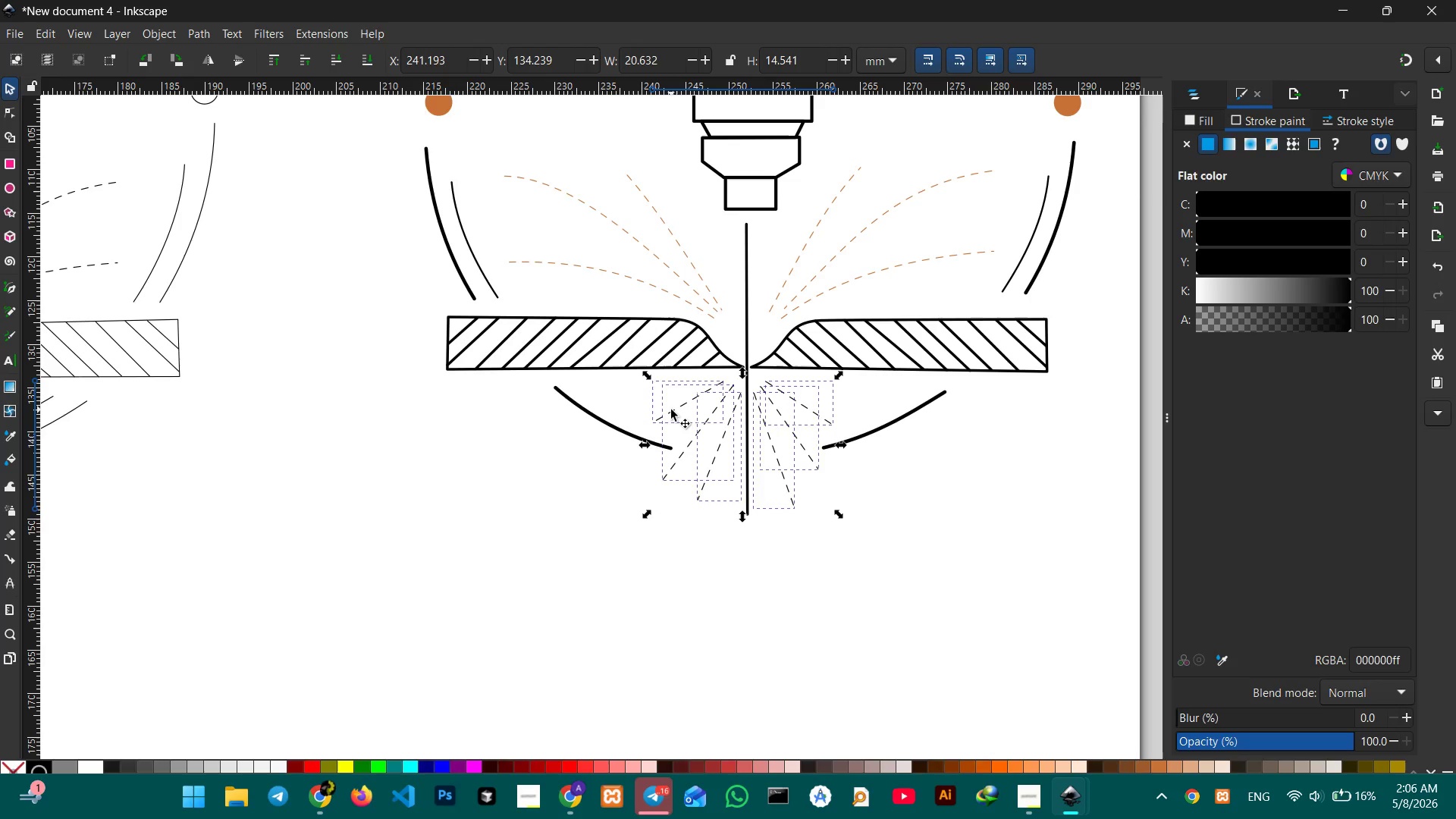 
key(Control+G)
 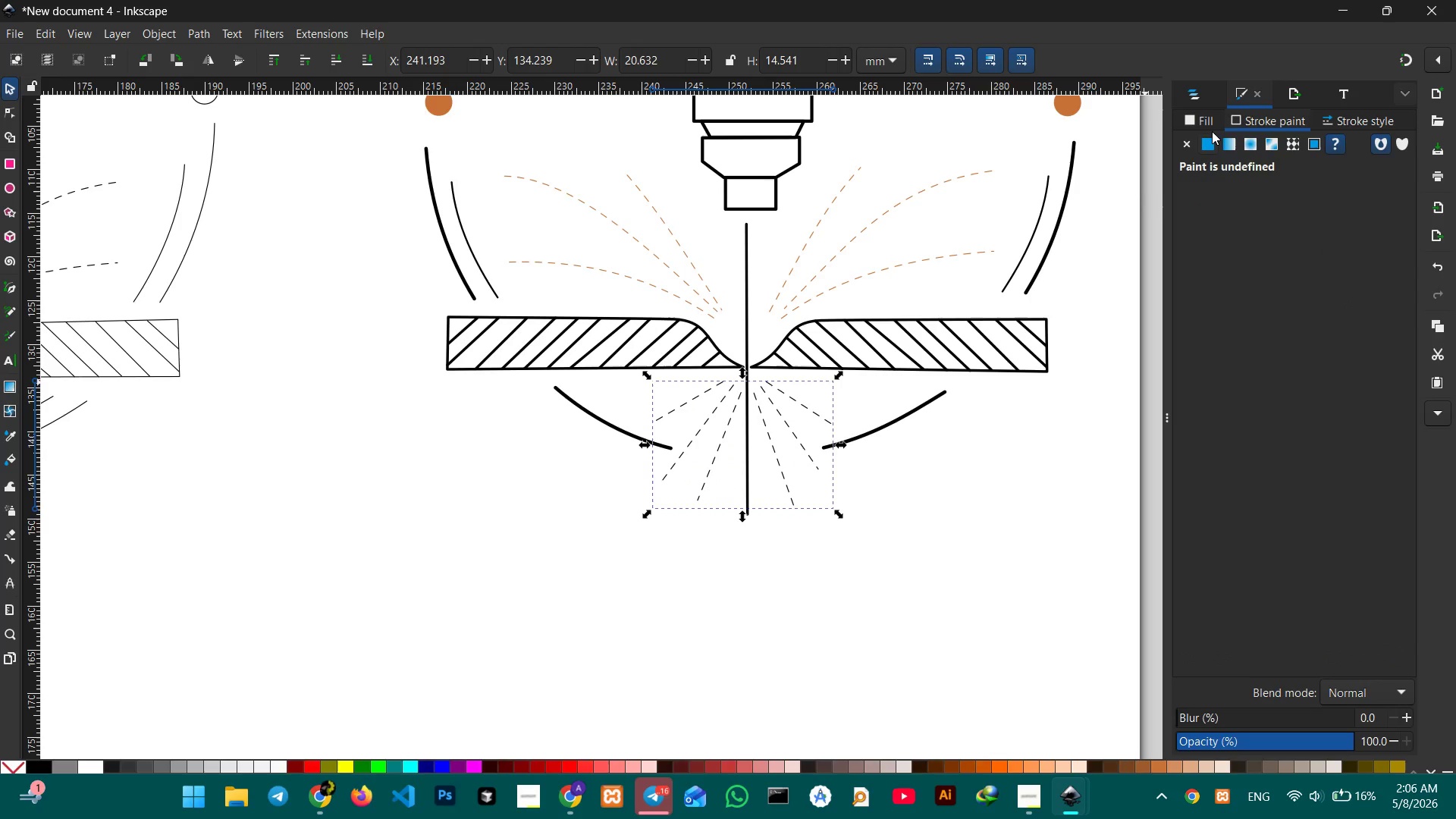 
left_click([1203, 139])
 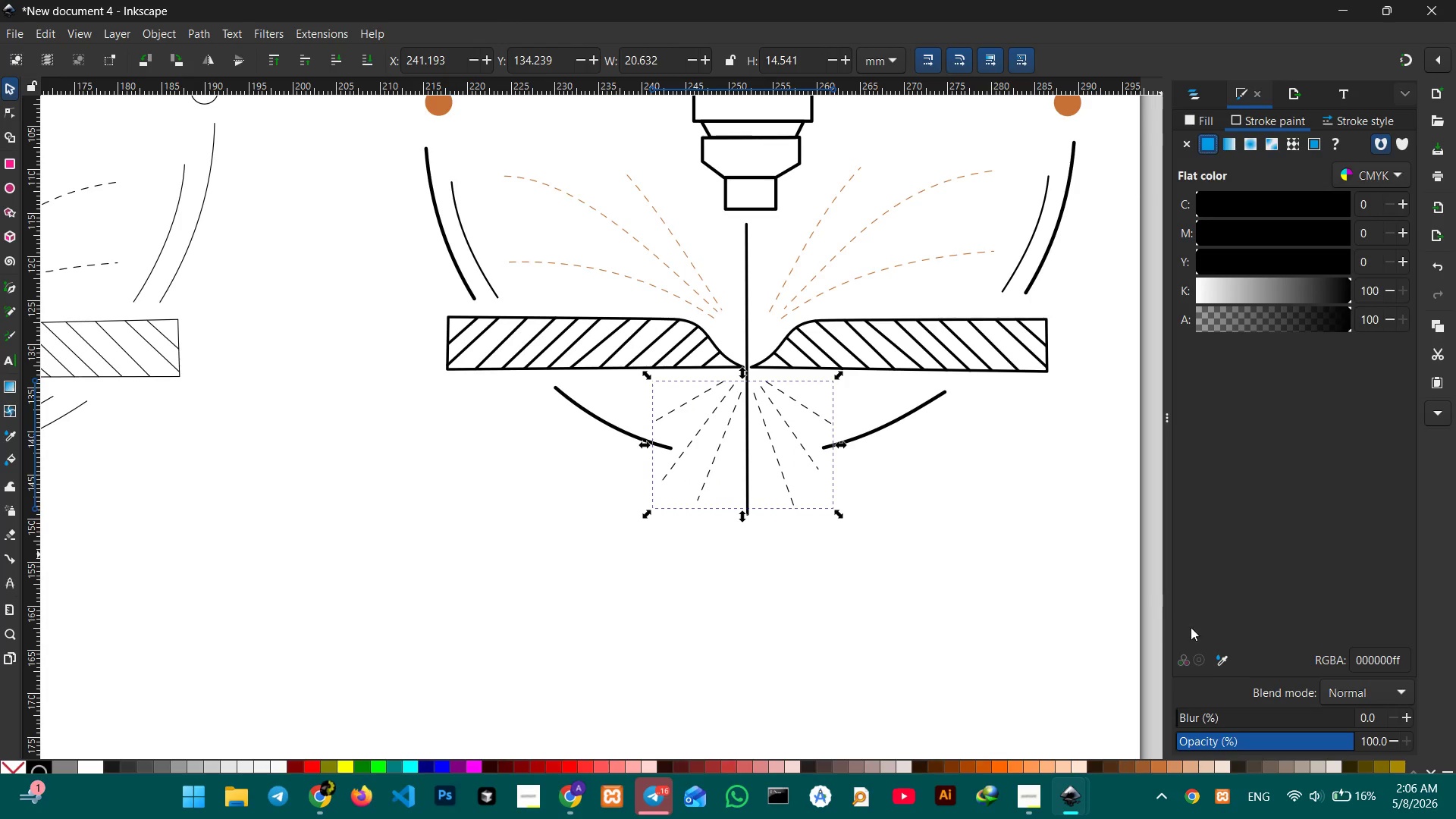 
left_click([1219, 659])
 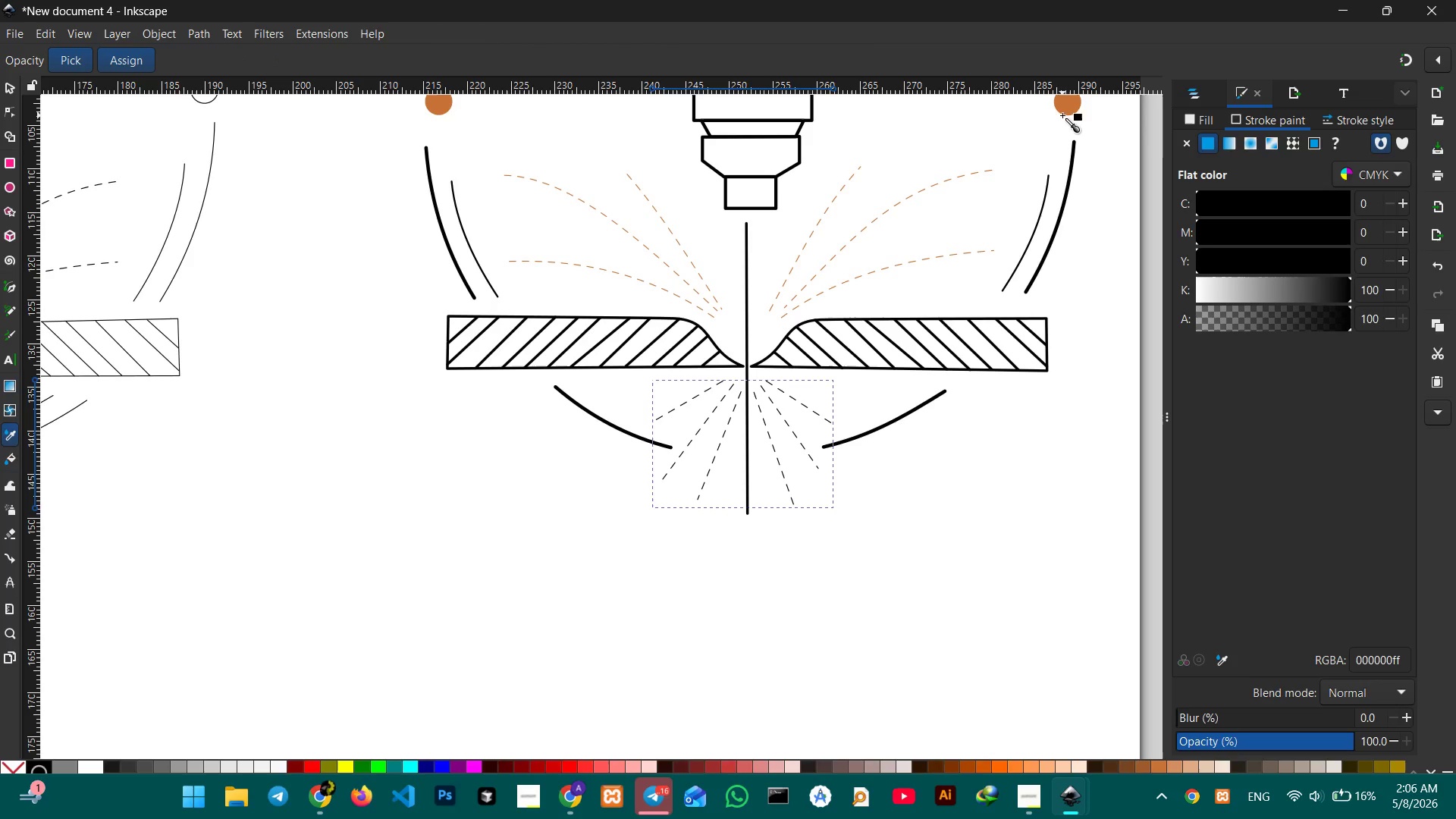 
left_click([1065, 111])
 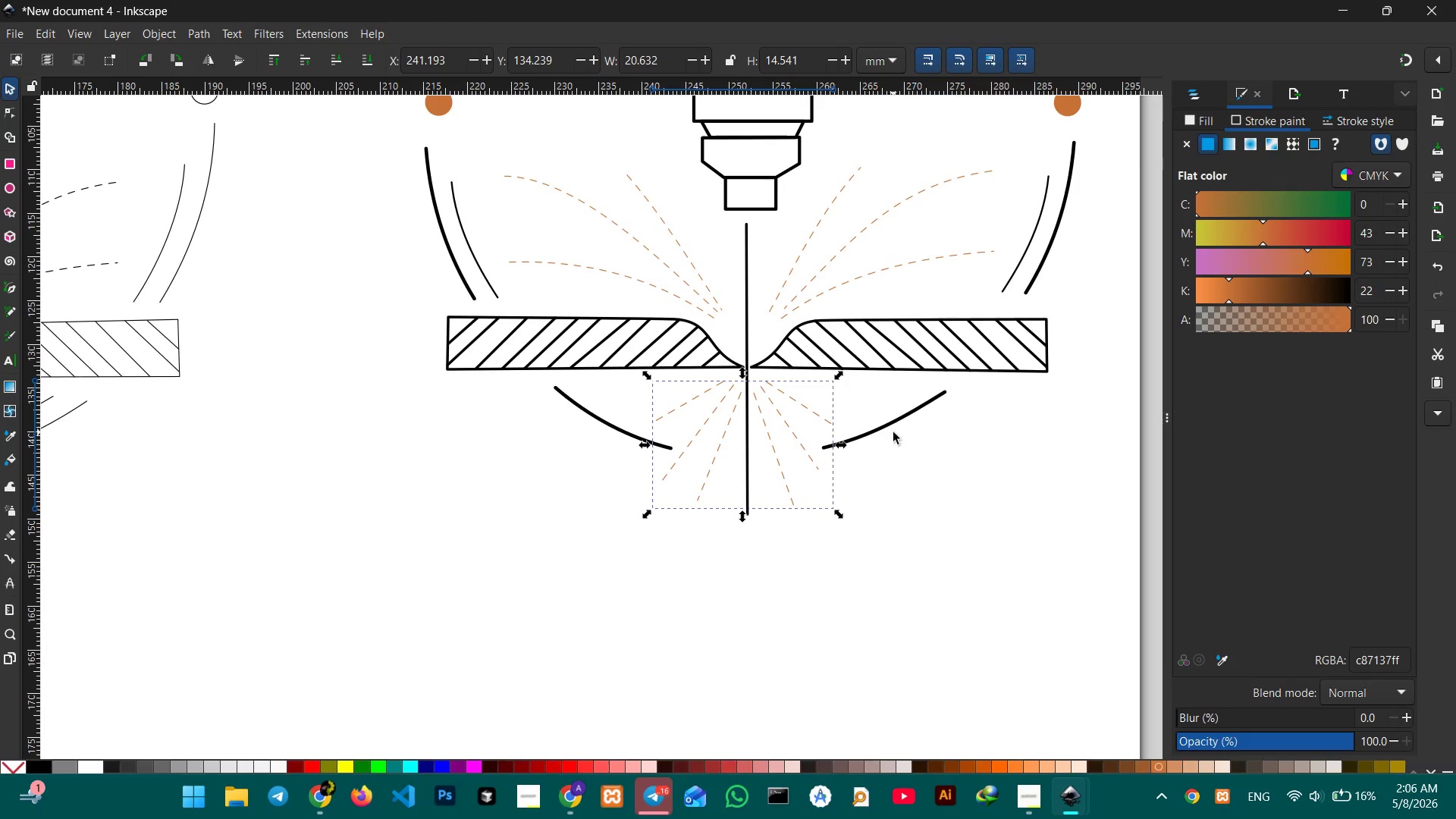 
left_click([748, 444])
 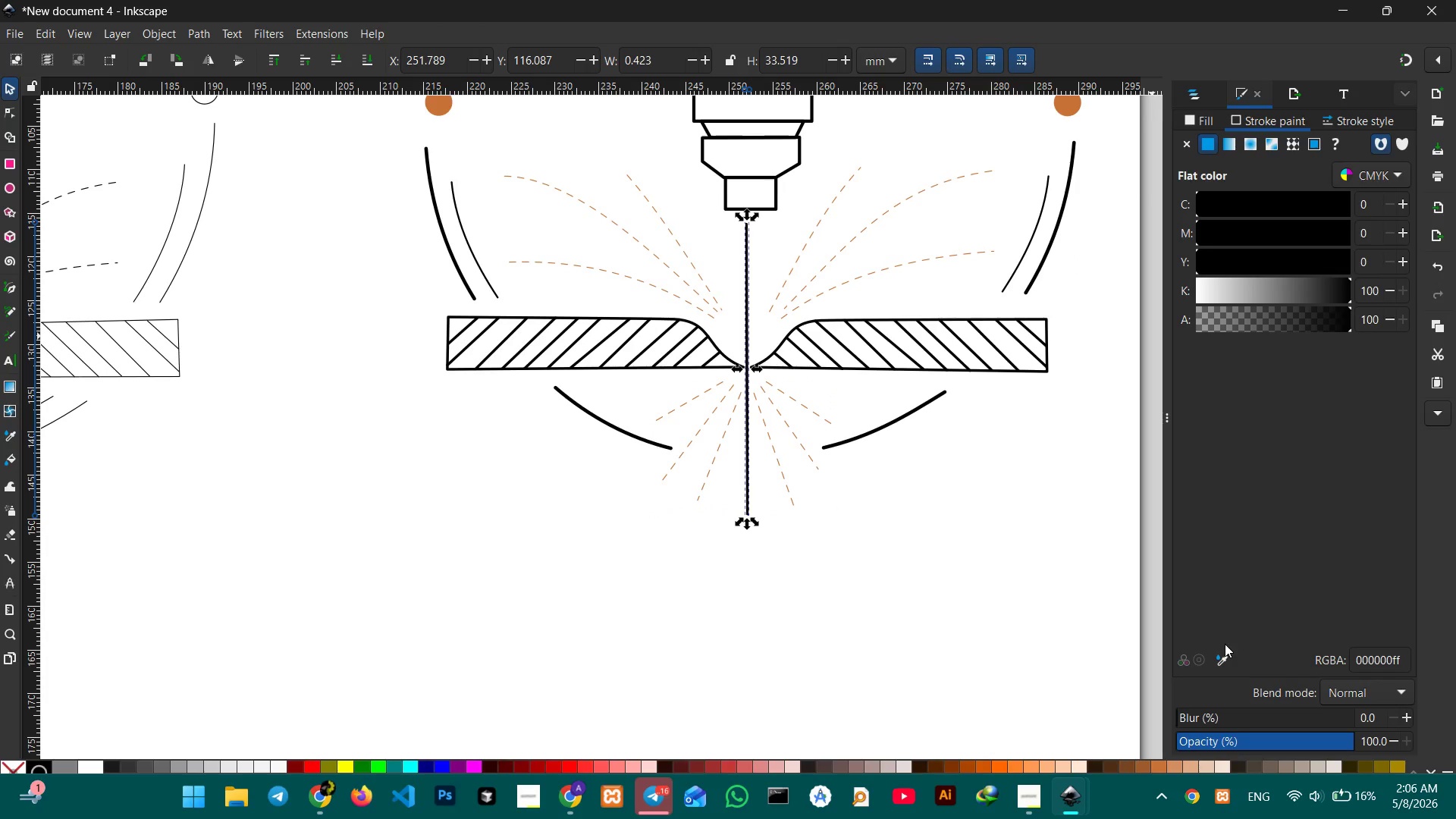 
double_click([1219, 657])
 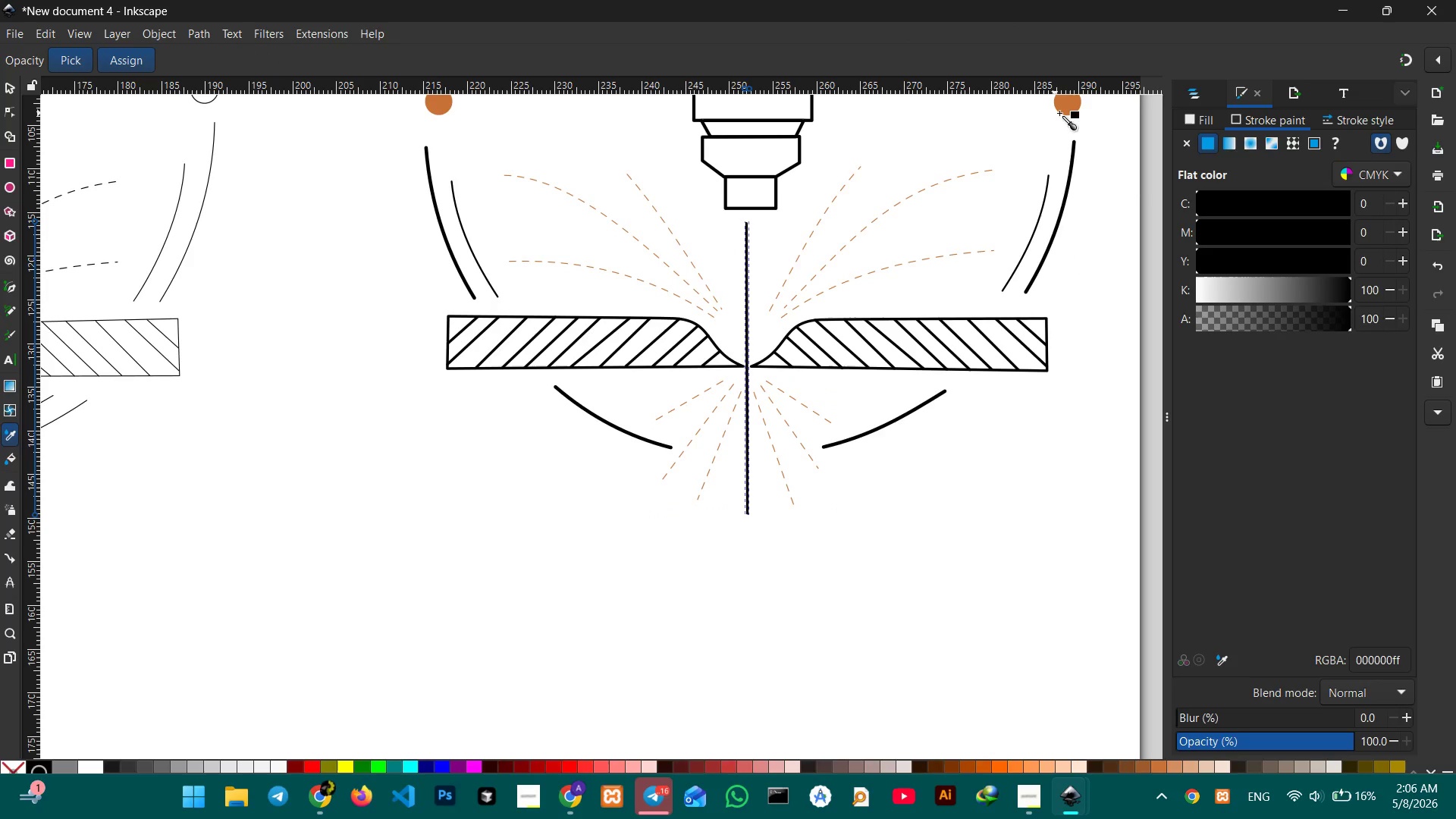 
left_click([1071, 113])
 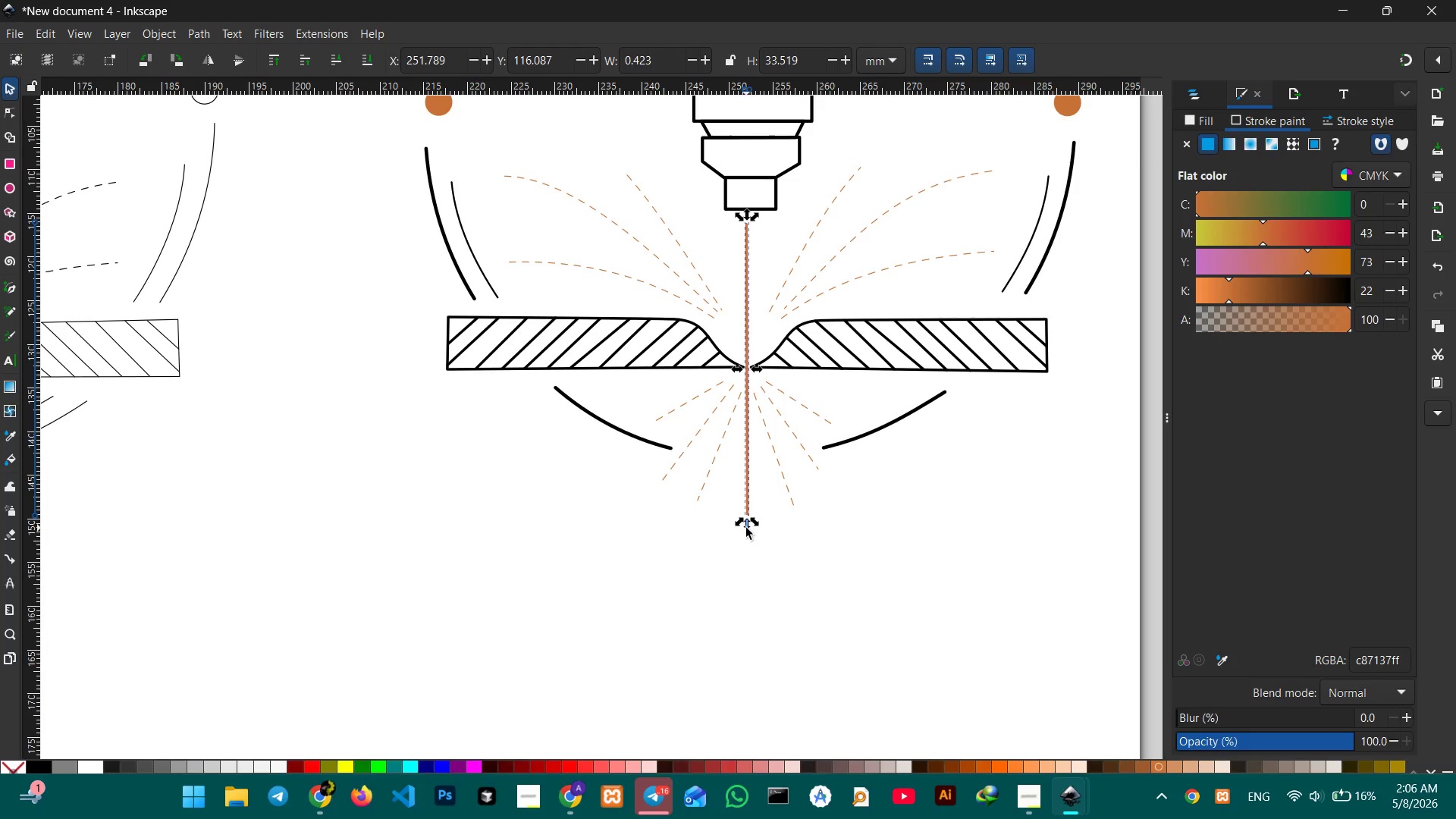 
left_click_drag(start_coordinate=[746, 528], to_coordinate=[747, 507])
 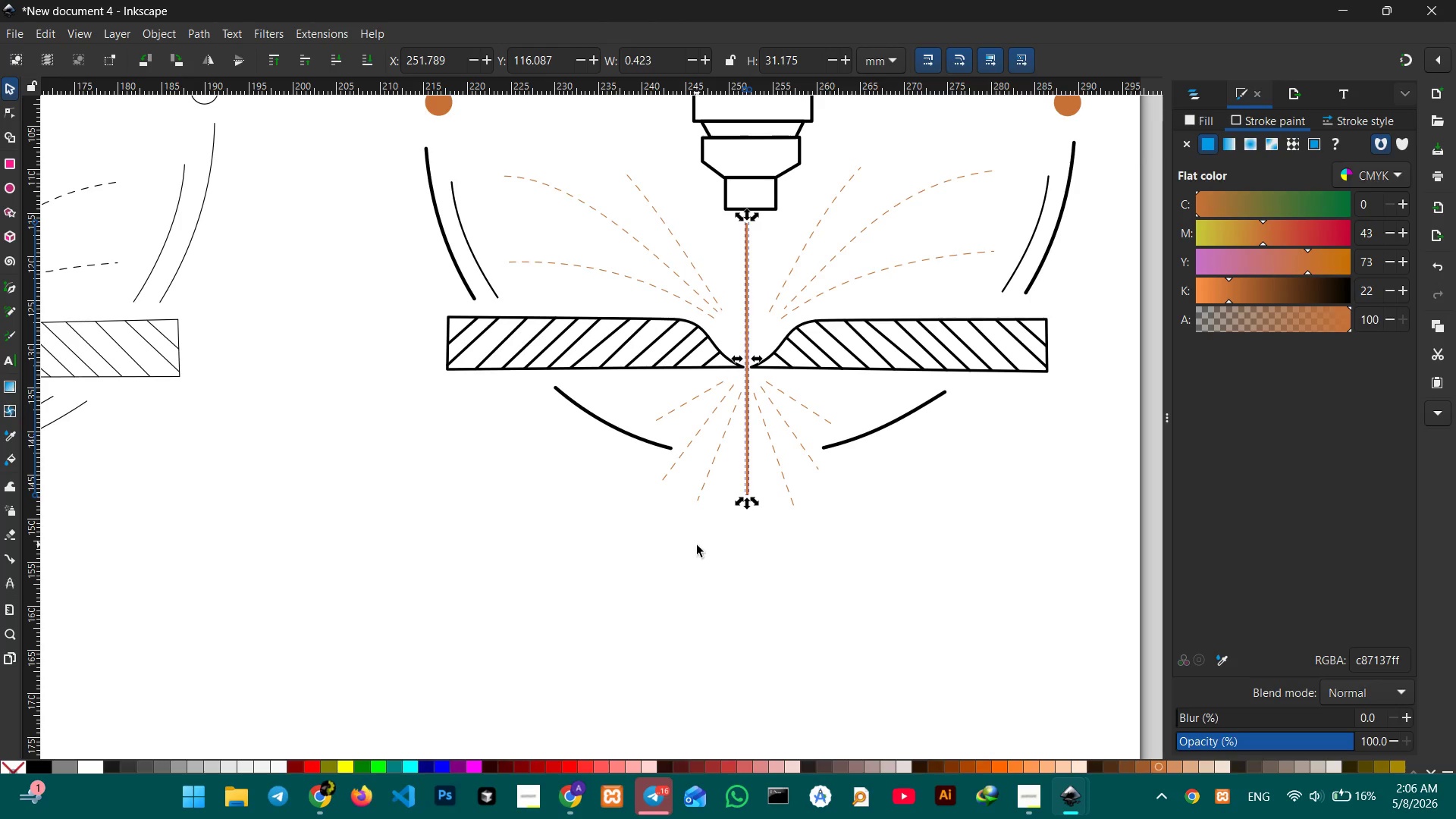 
left_click([697, 545])
 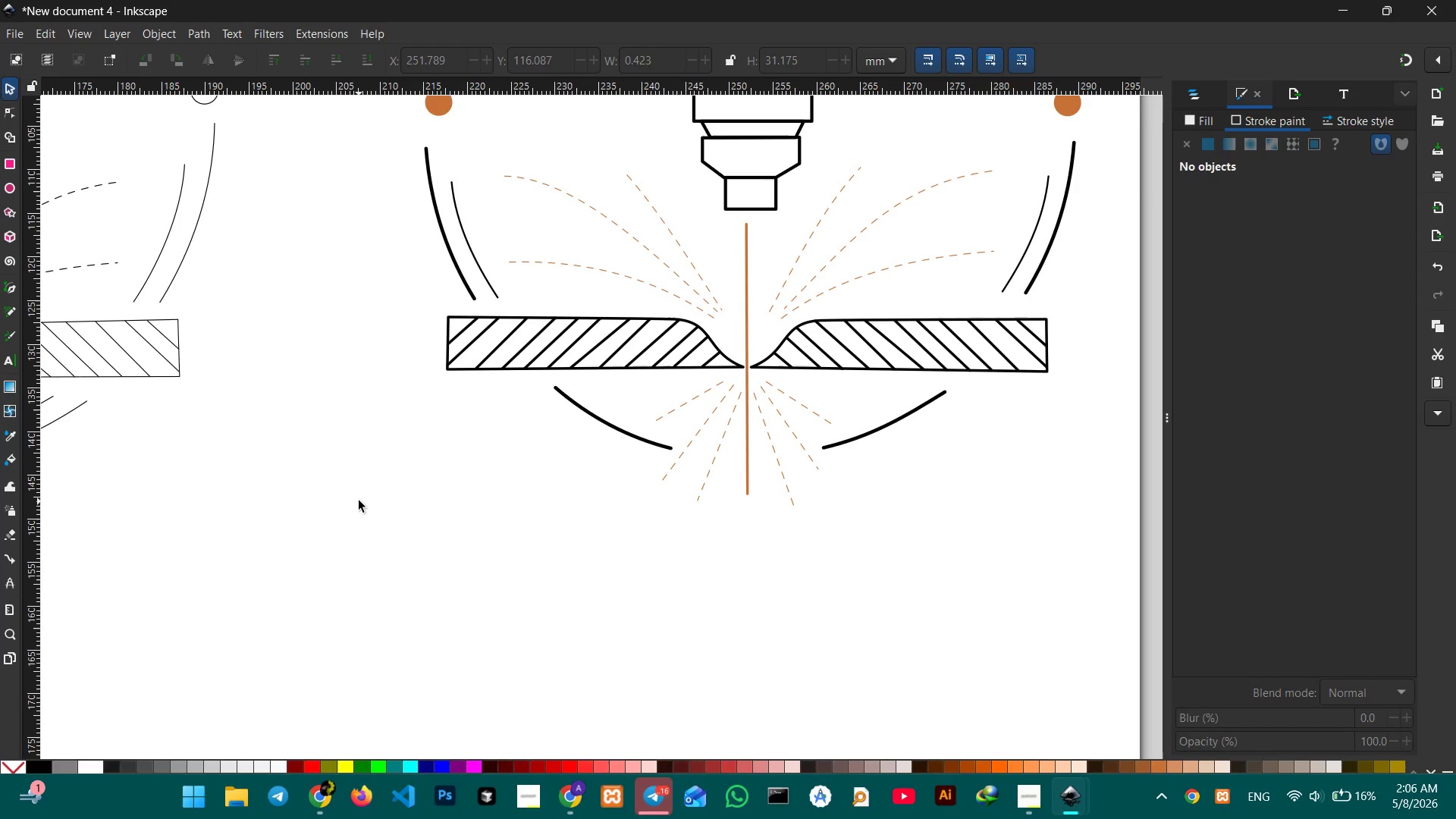 
hold_key(key=Space, duration=0.81)
 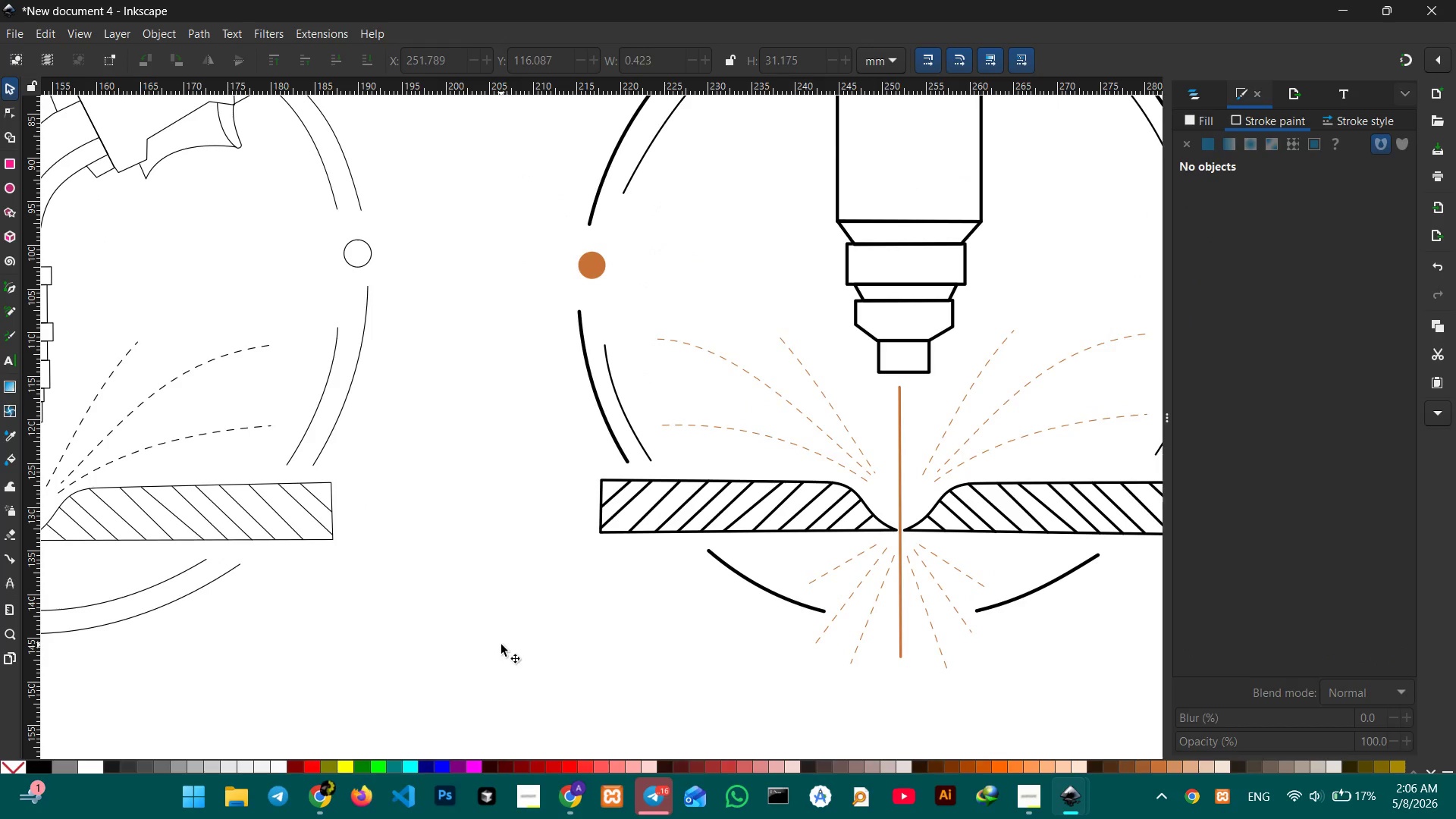 
left_click_drag(start_coordinate=[359, 500], to_coordinate=[512, 664])
 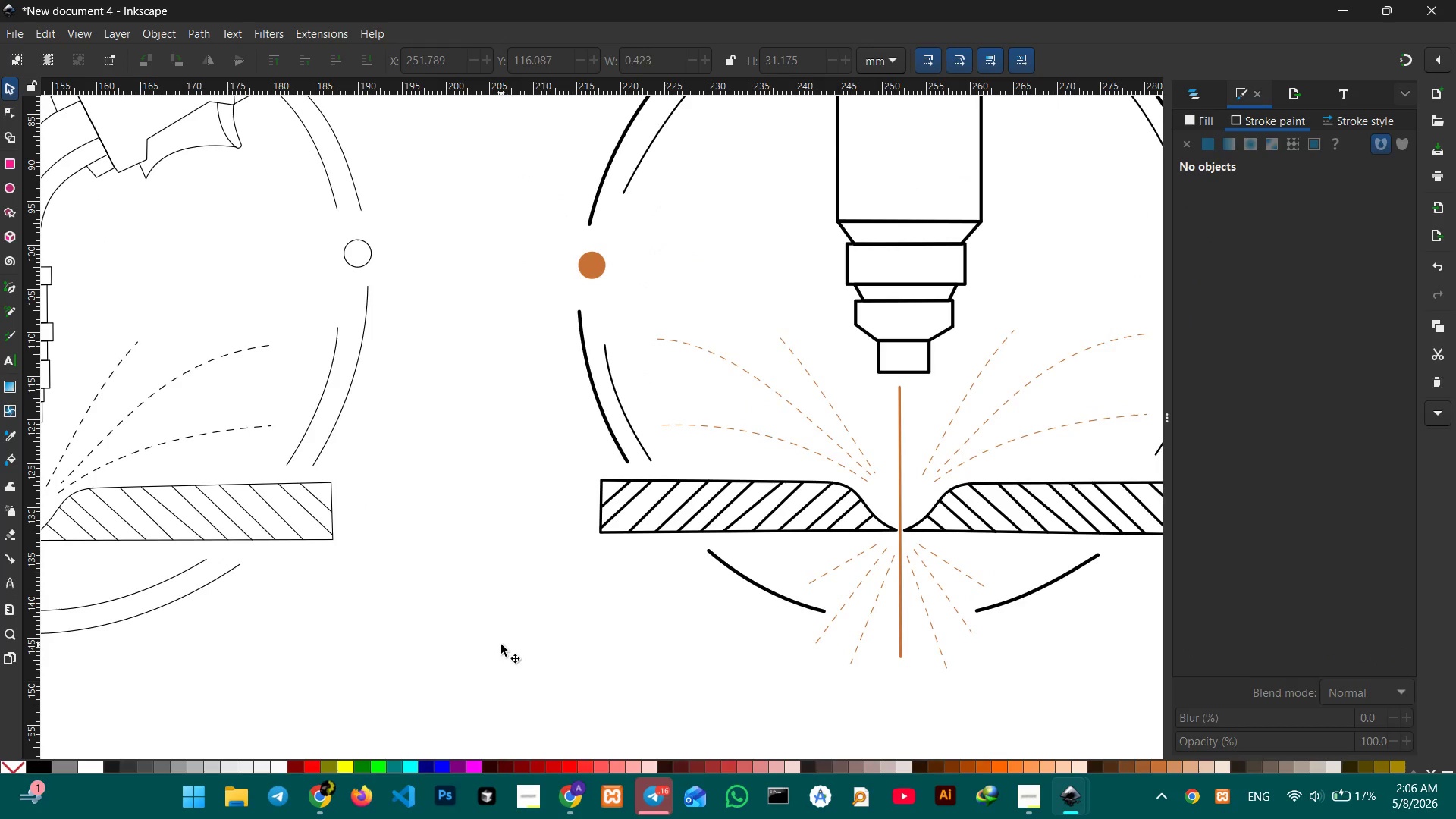 
hold_key(key=ControlLeft, duration=0.36)
scroll: coordinate [501, 645], scroll_direction: down, amount: 2.0
 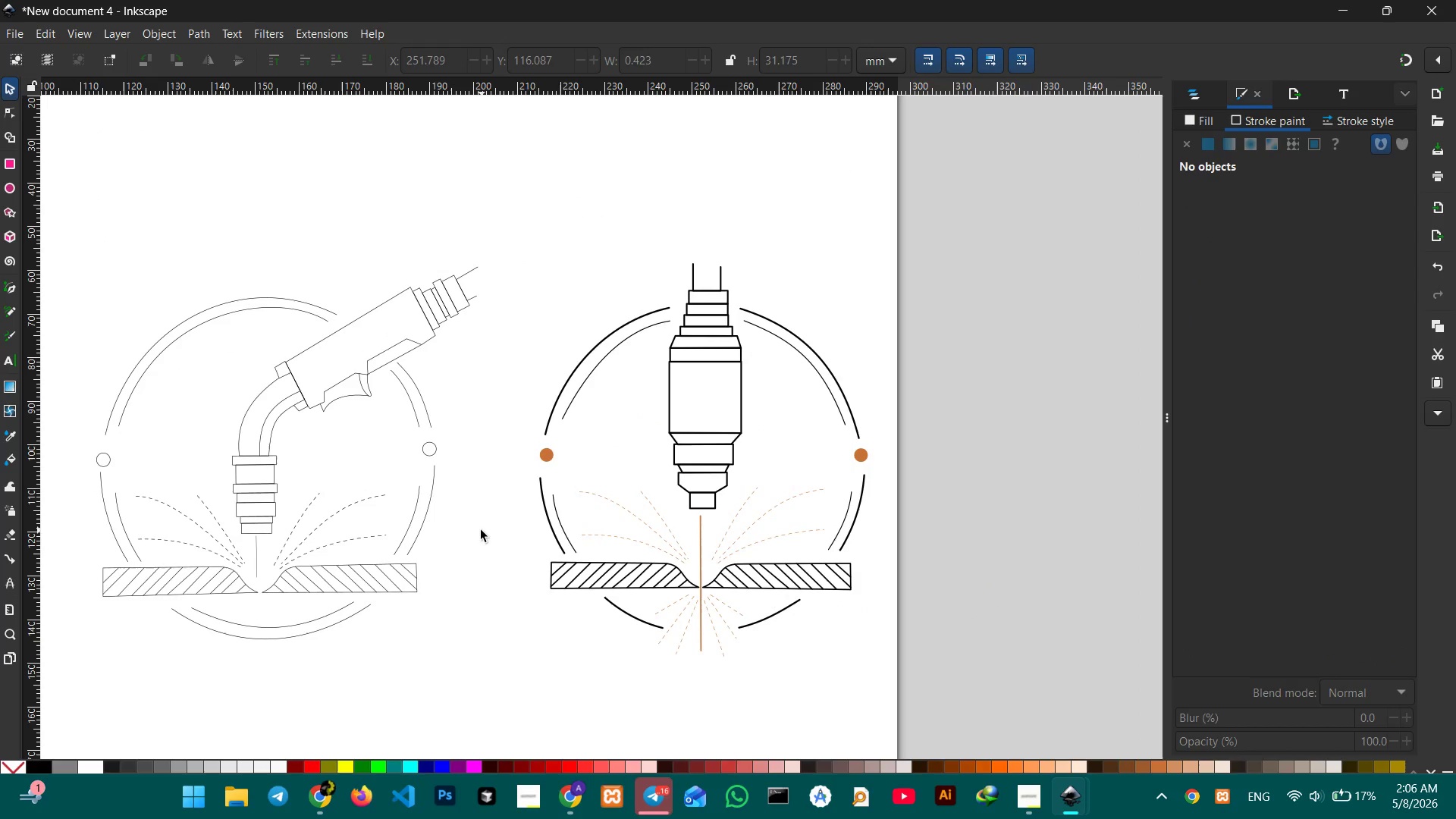 
hold_key(key=Space, duration=0.77)
 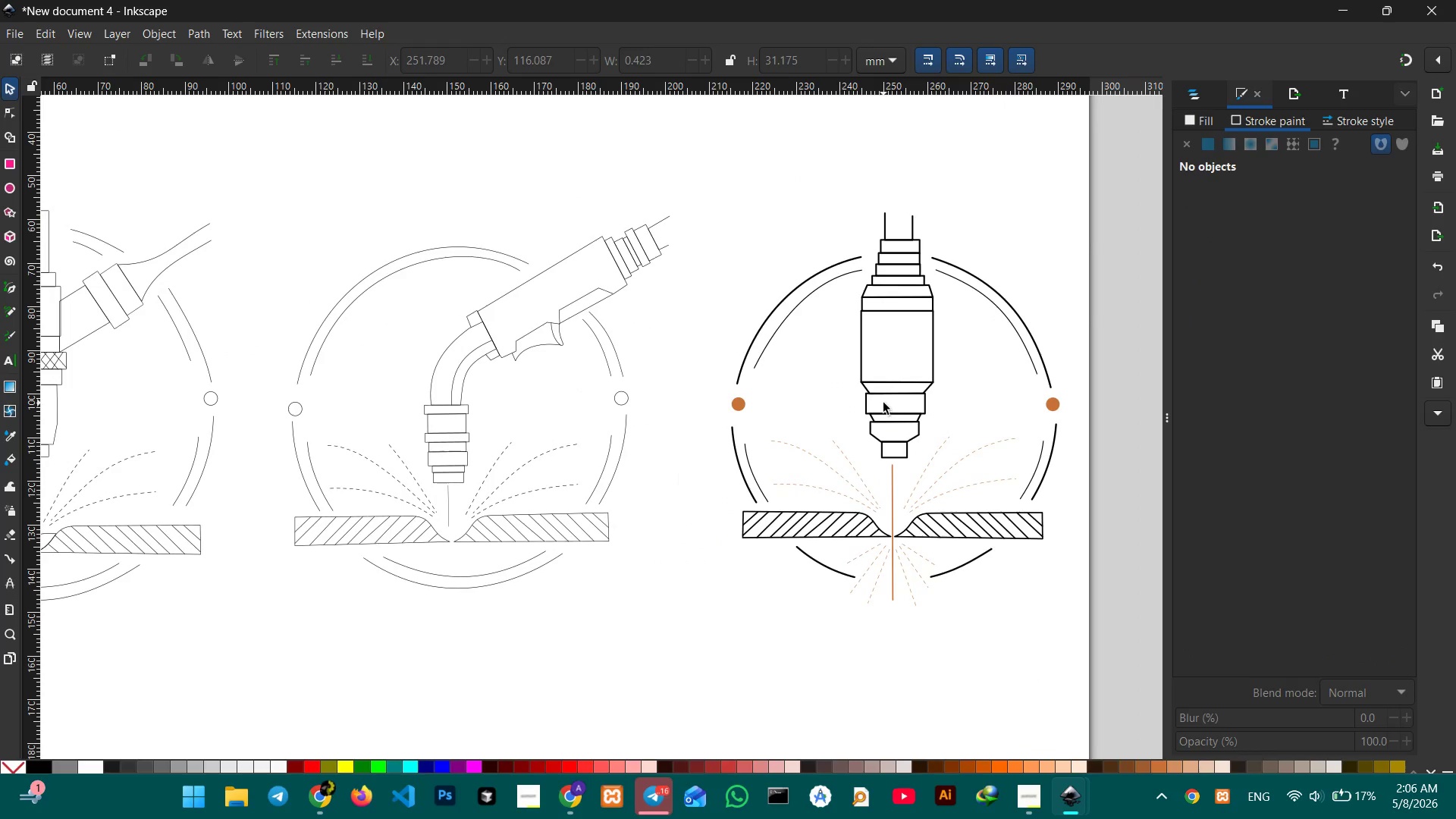 
left_click_drag(start_coordinate=[577, 503], to_coordinate=[668, 479])
 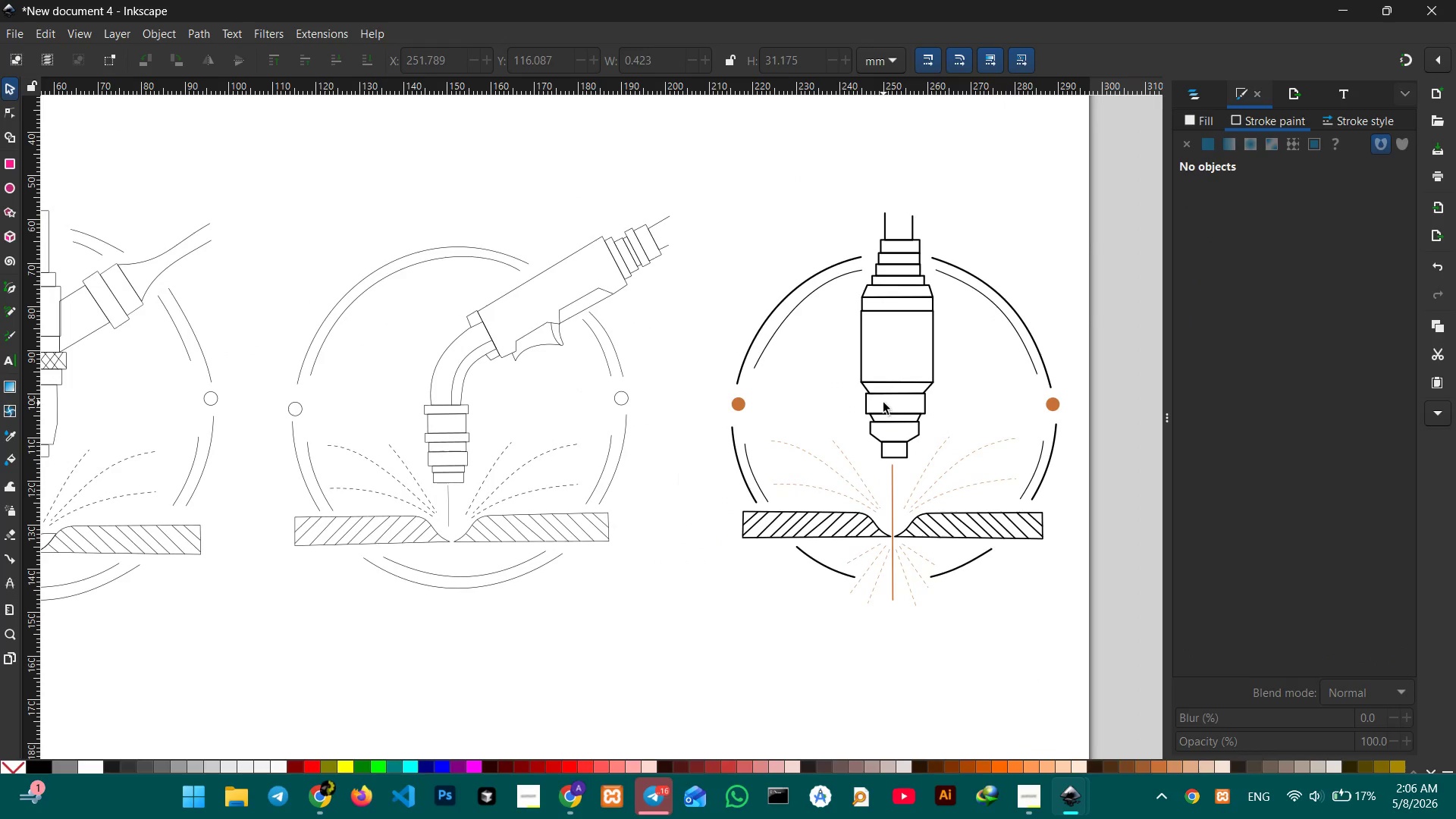 
left_click([883, 403])
 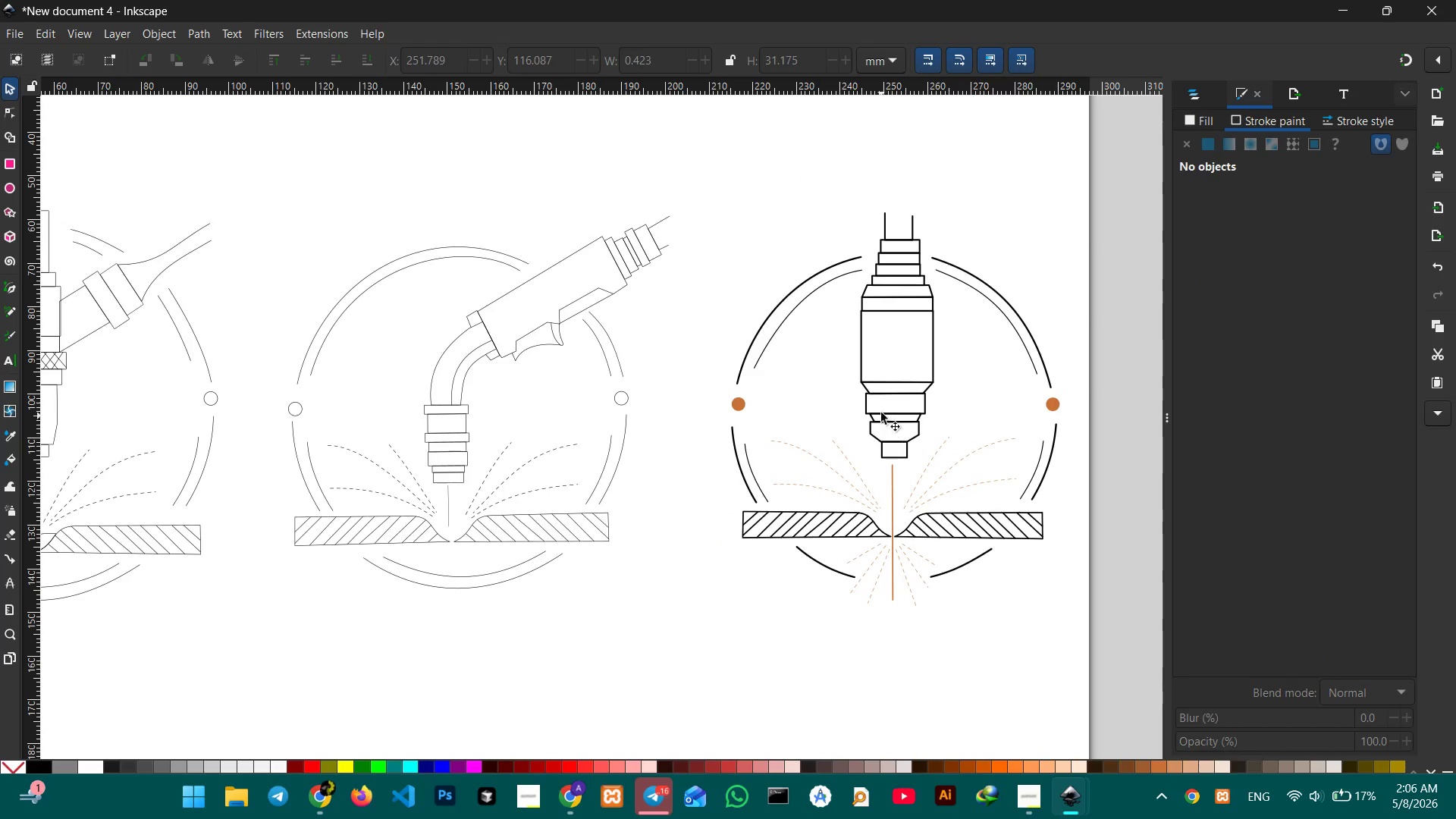 
left_click([881, 412])
 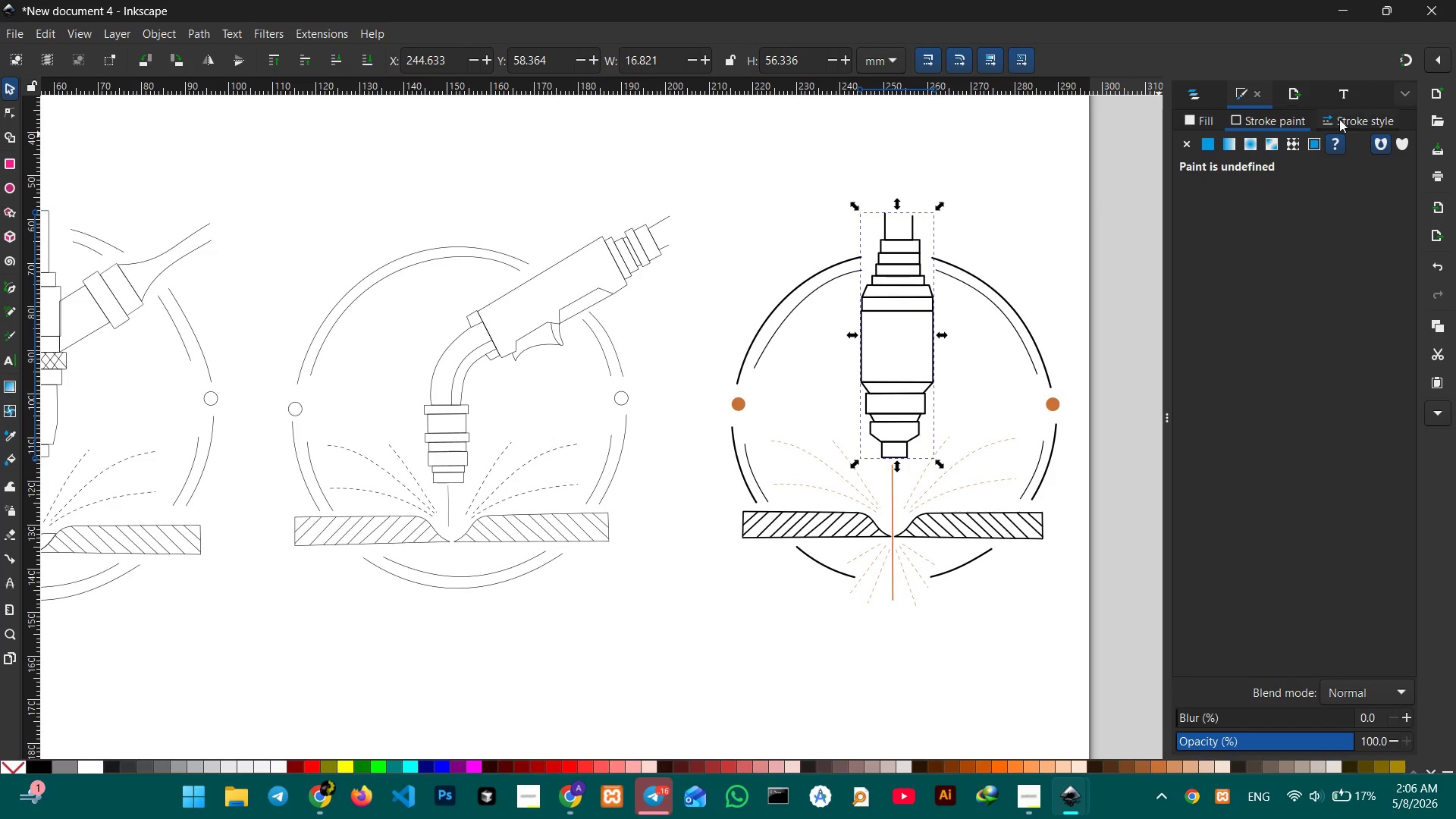 
left_click([1342, 121])
 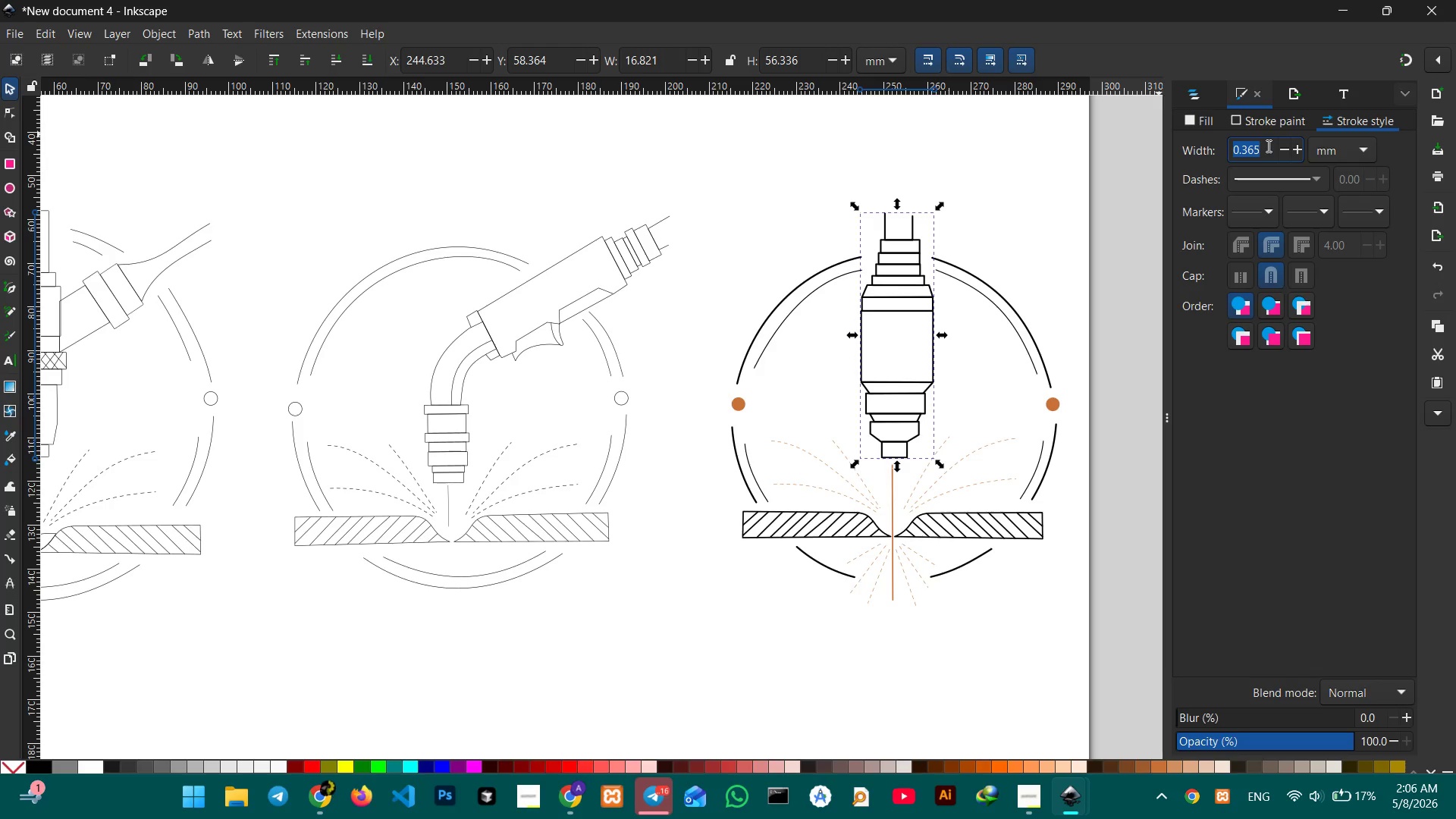 
left_click([1263, 147])
 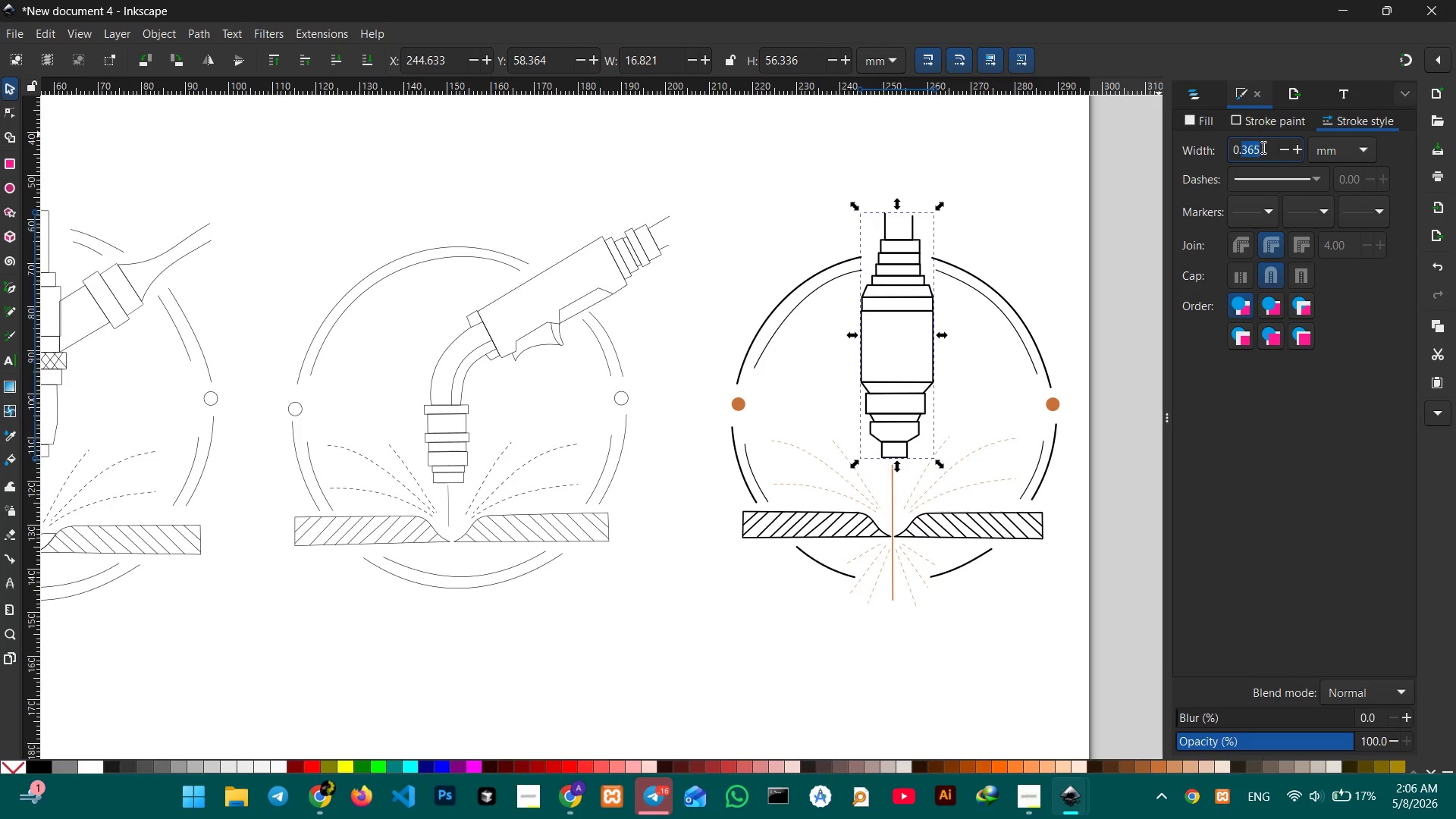 
left_click_drag(start_coordinate=[1263, 147], to_coordinate=[1251, 145])
 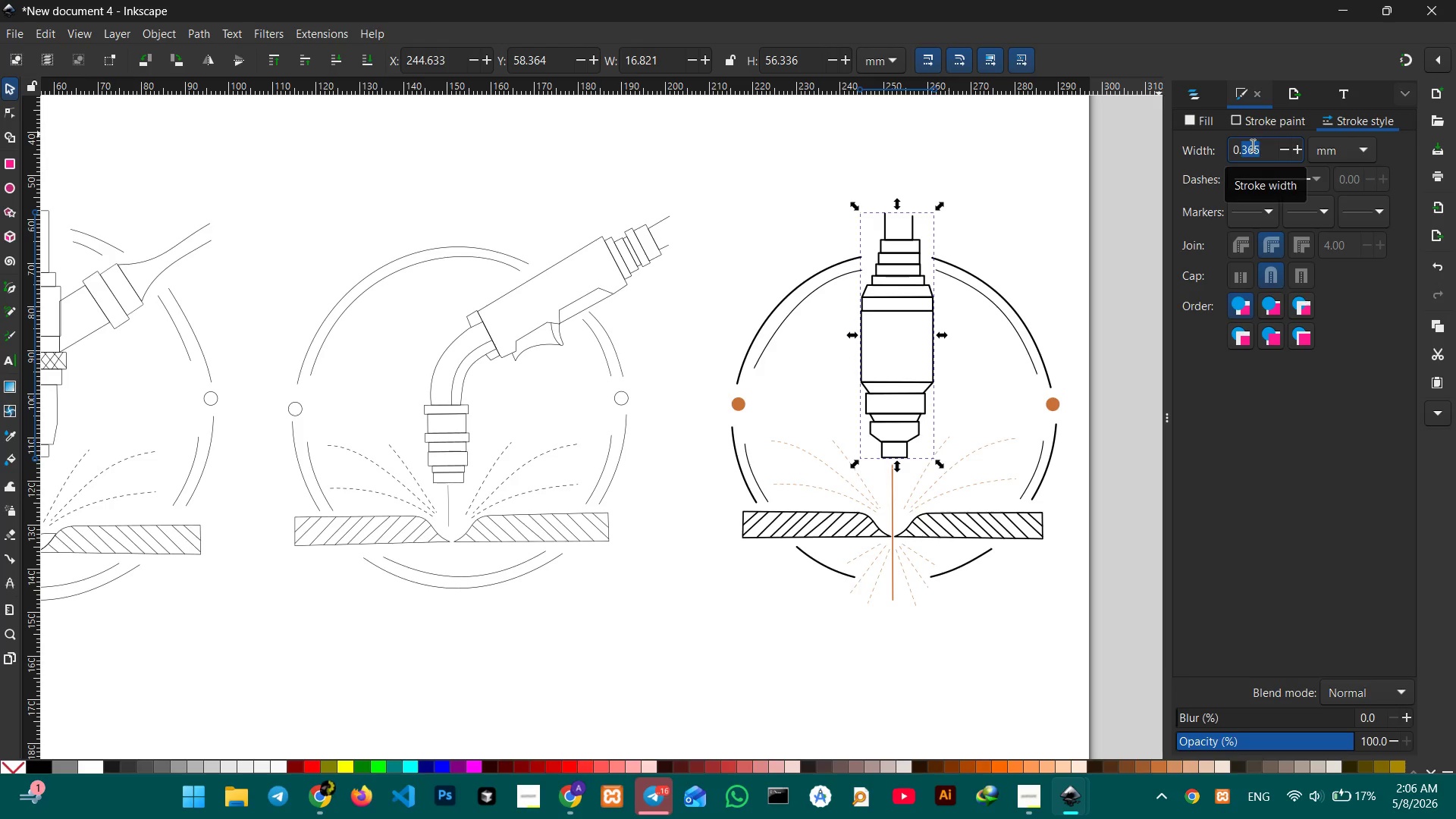 
key(Numpad4)
 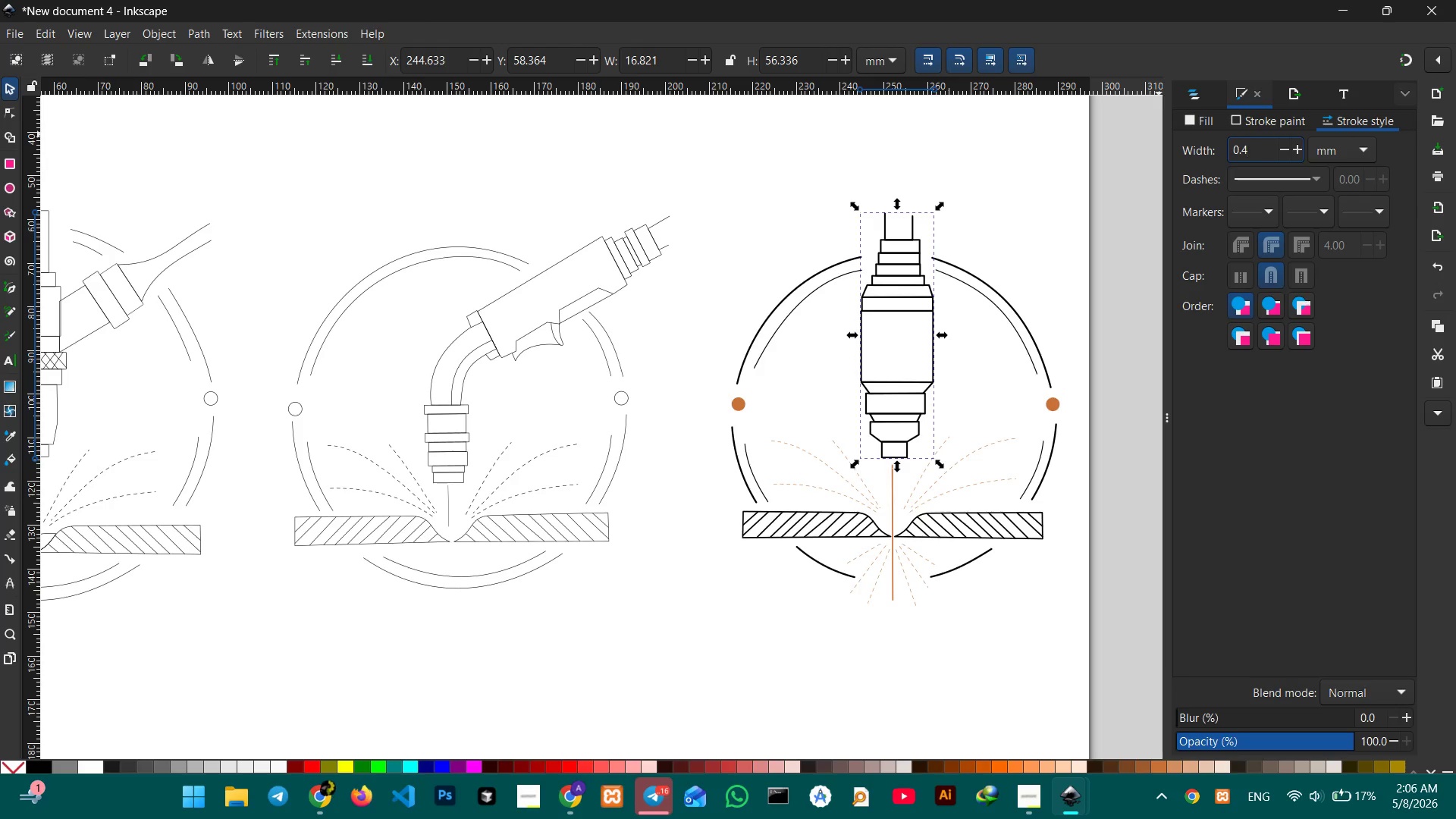 
key(Numpad0)
 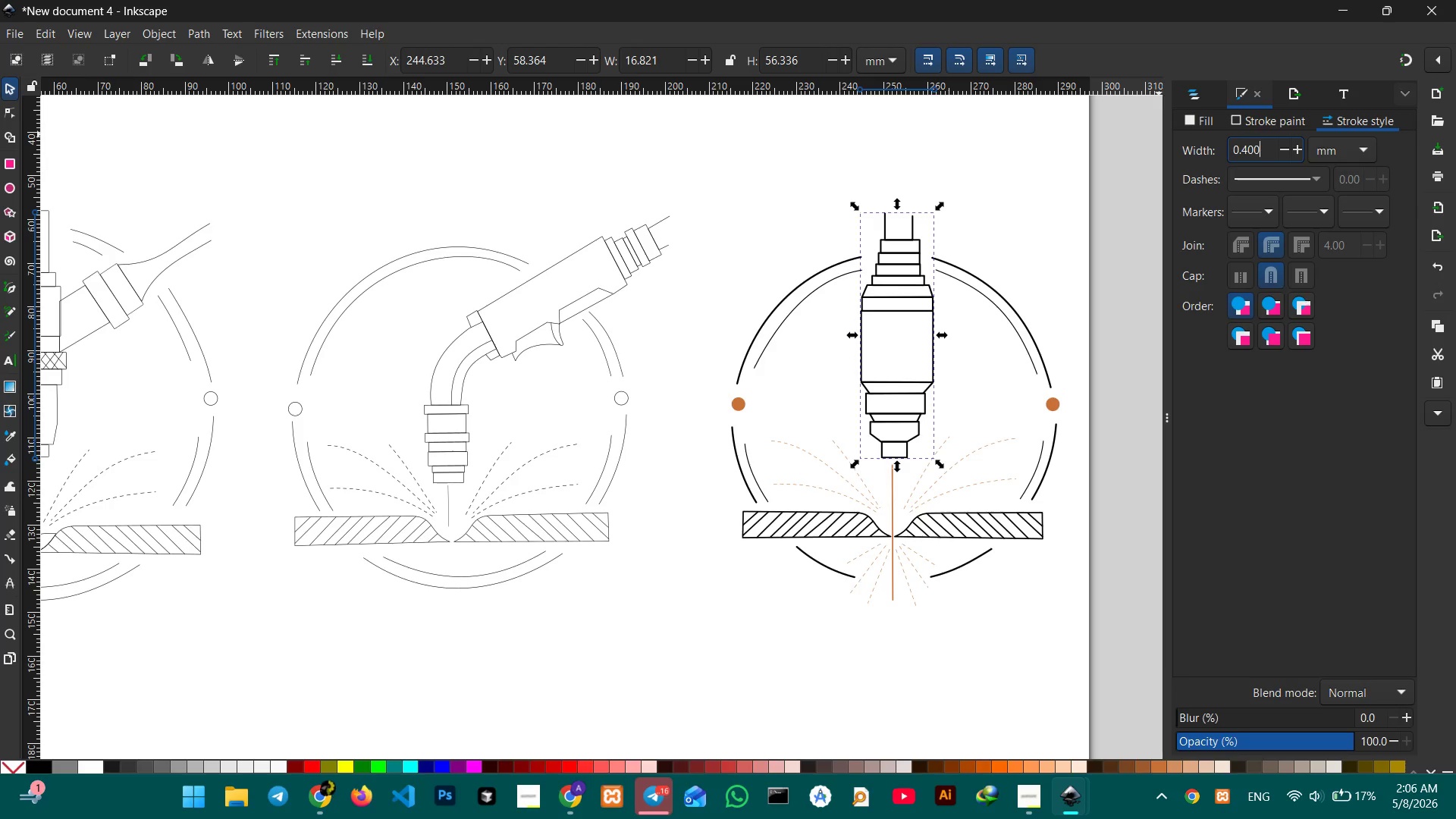 
key(Numpad0)
 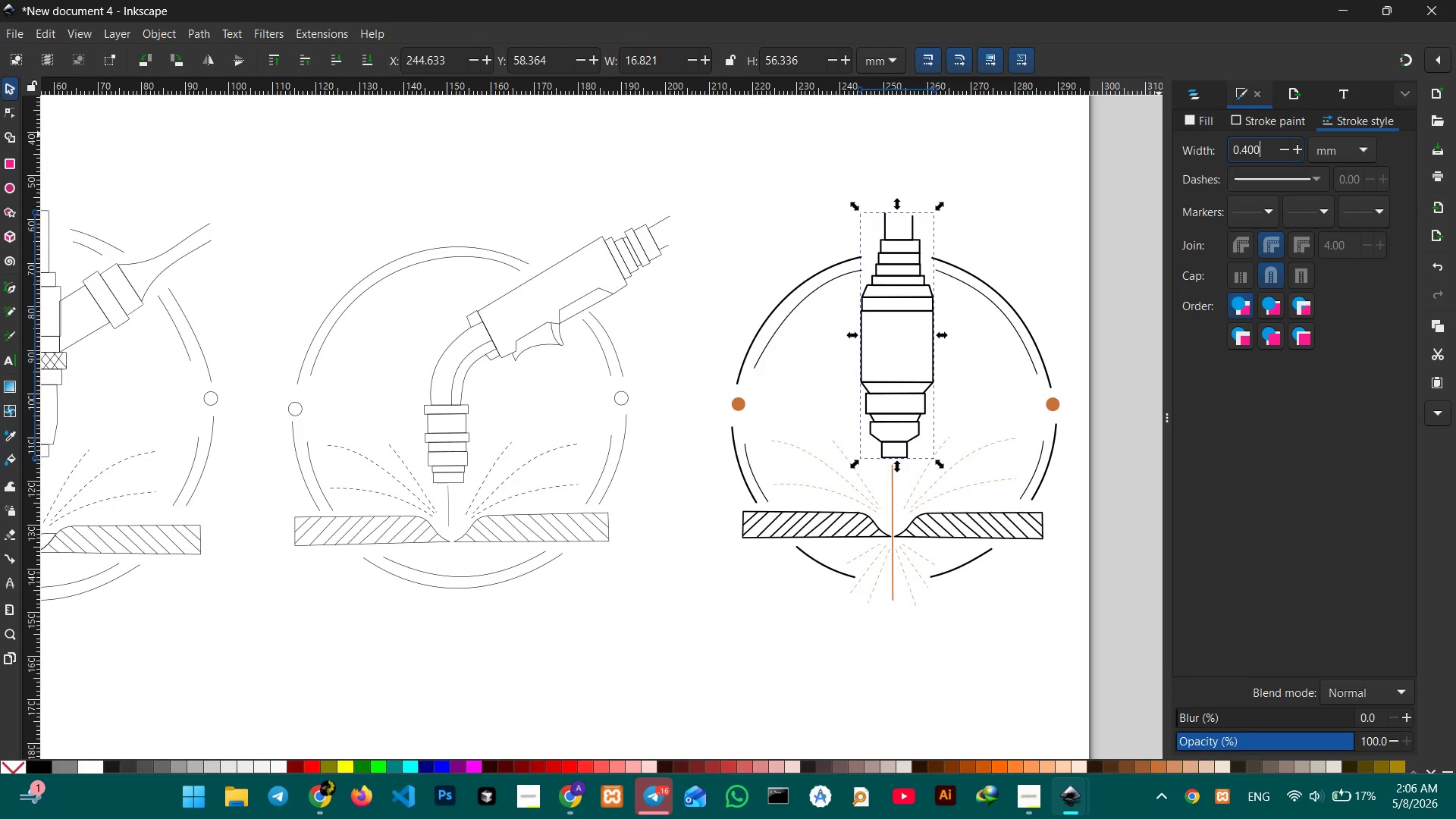 
key(Enter)
 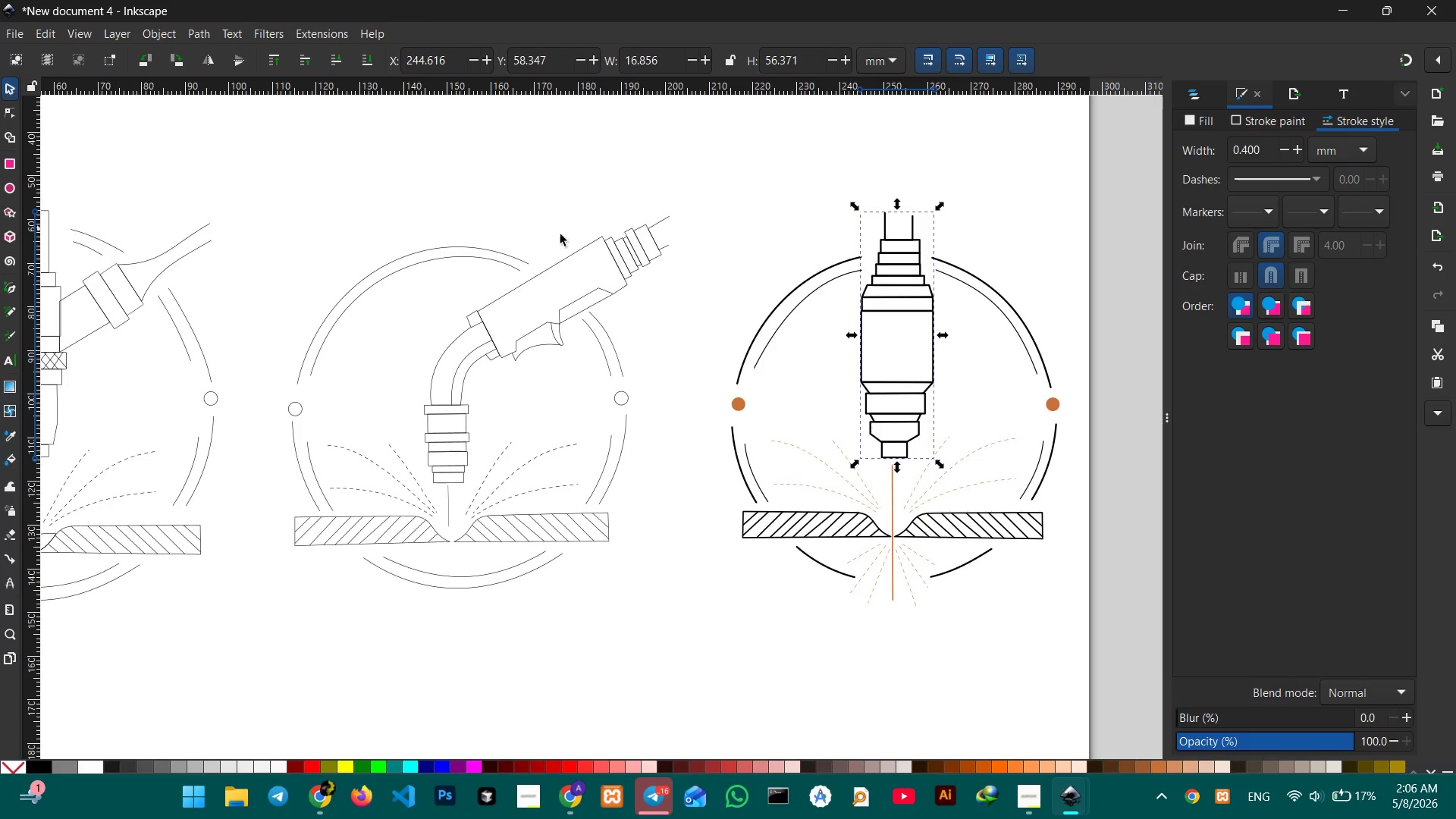 
left_click([546, 271])
 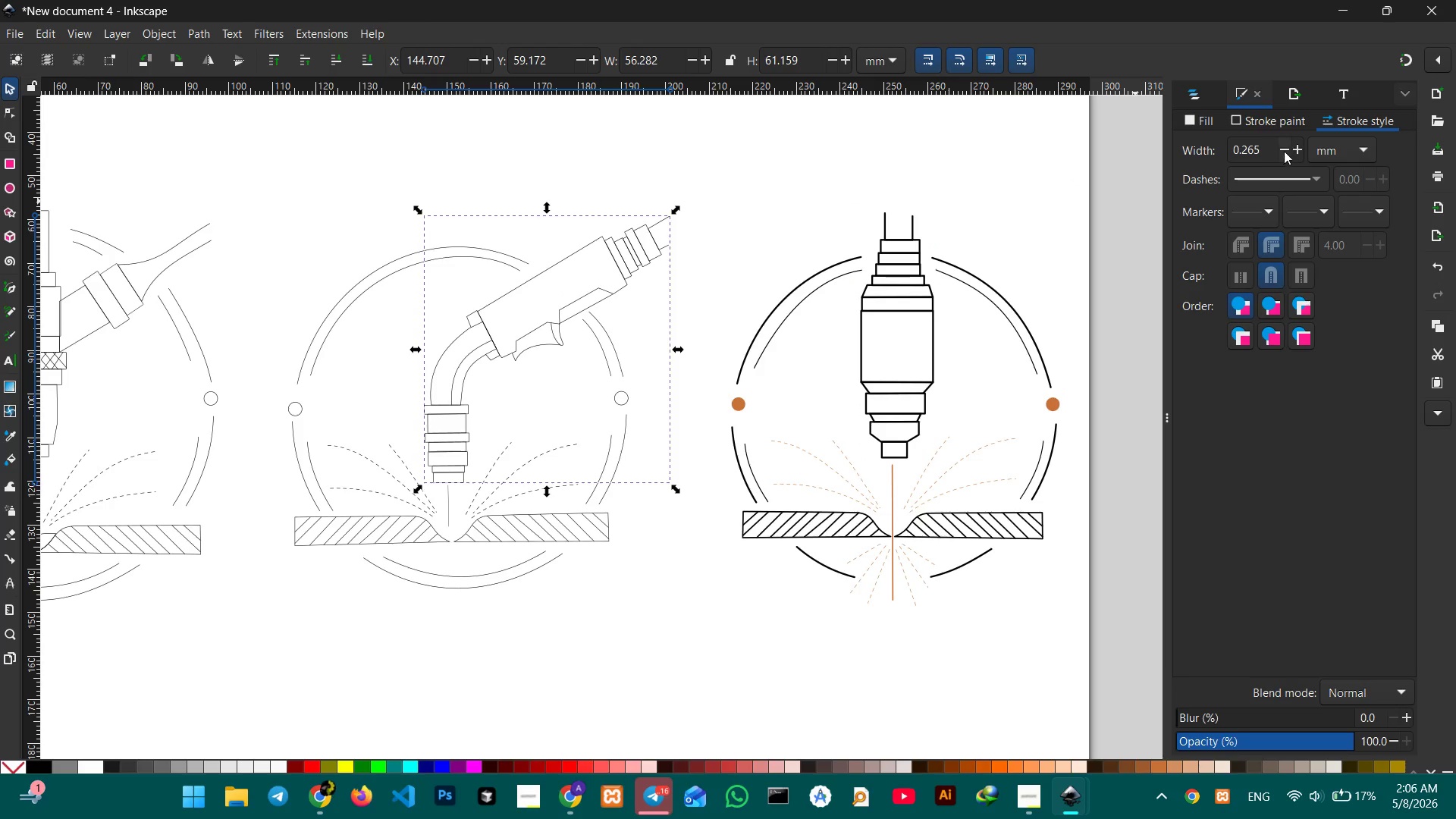 
left_click([1299, 148])
 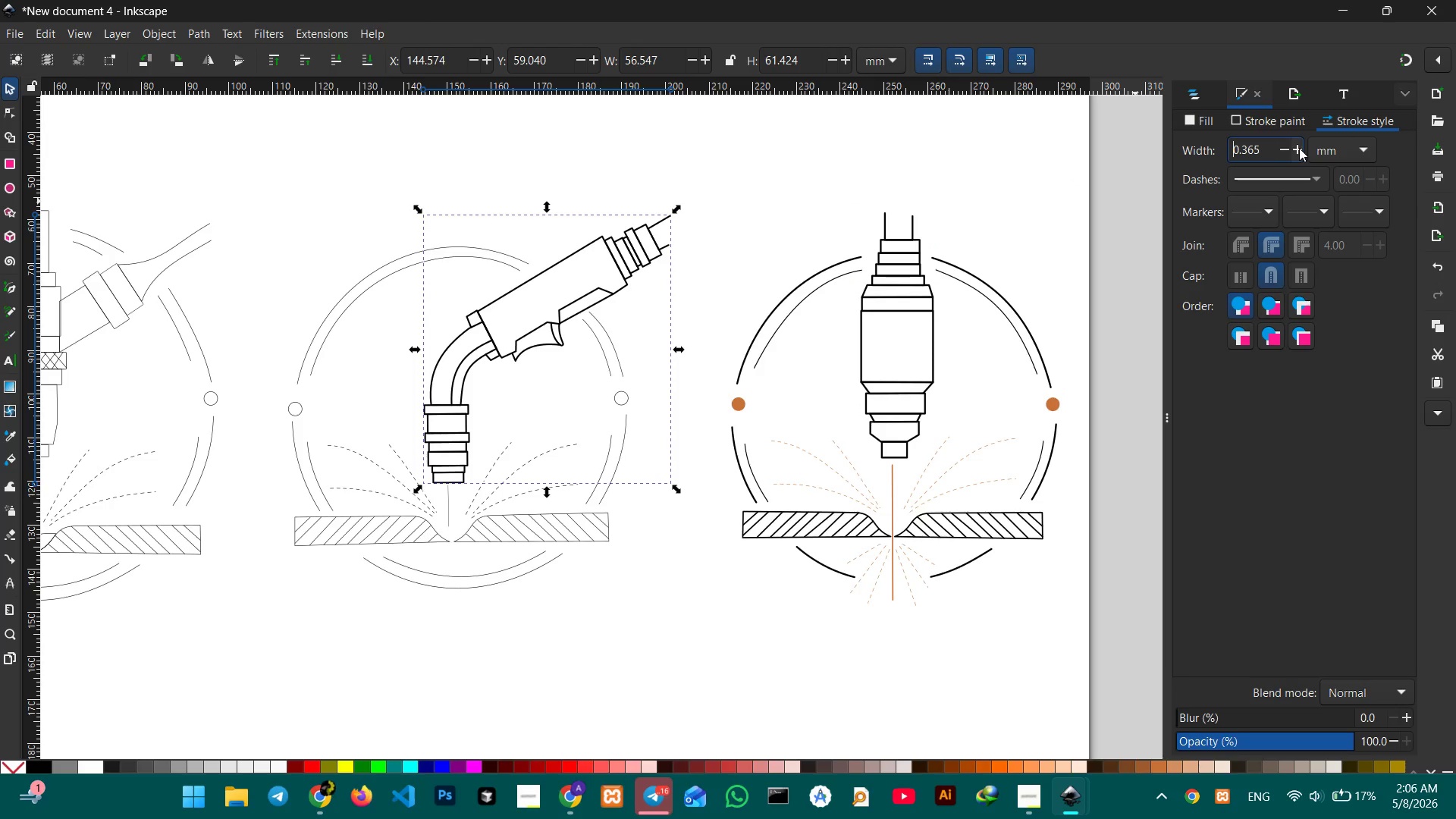 
double_click([1299, 148])
 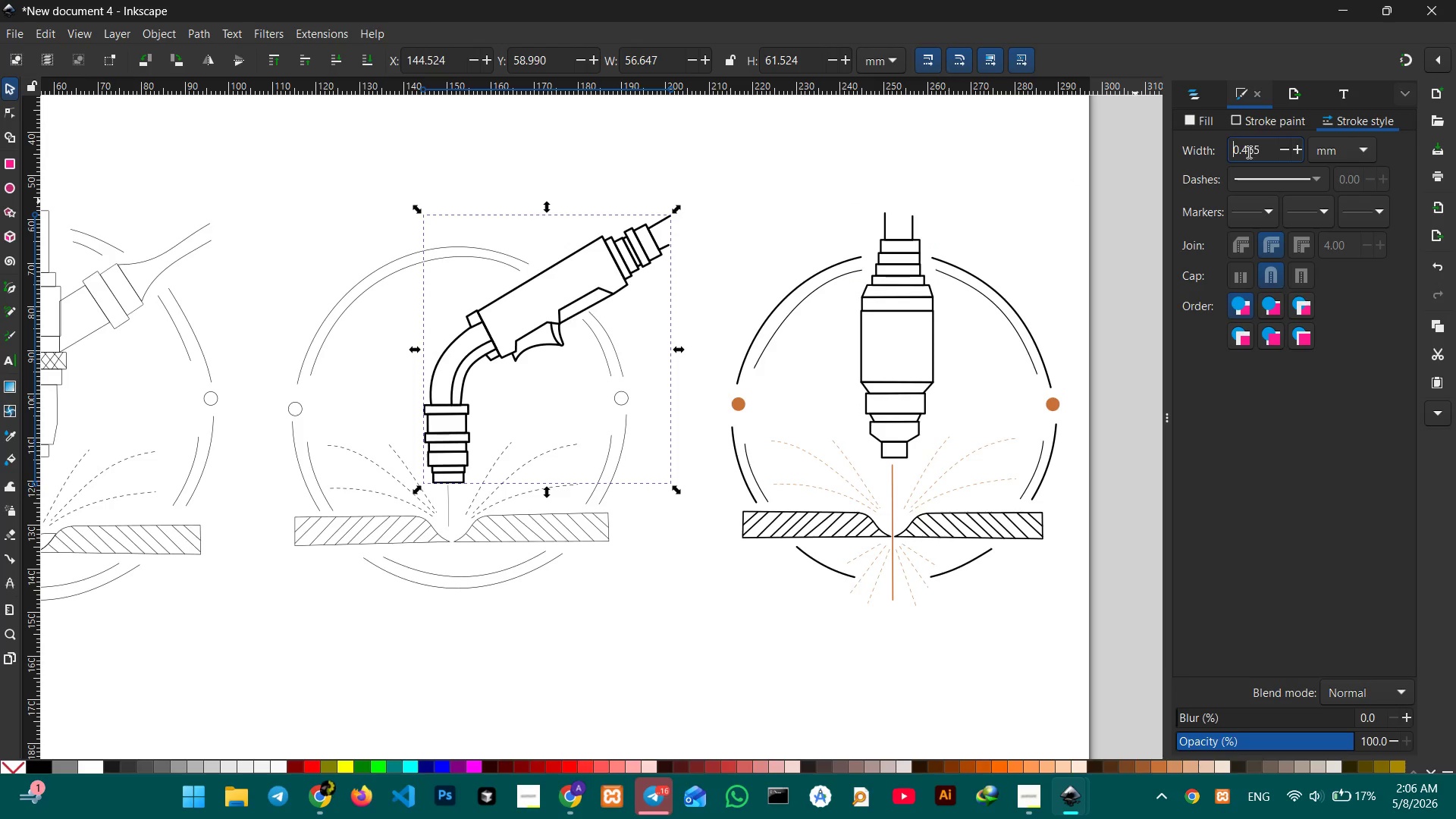 
left_click_drag(start_coordinate=[1246, 152], to_coordinate=[1265, 154])
 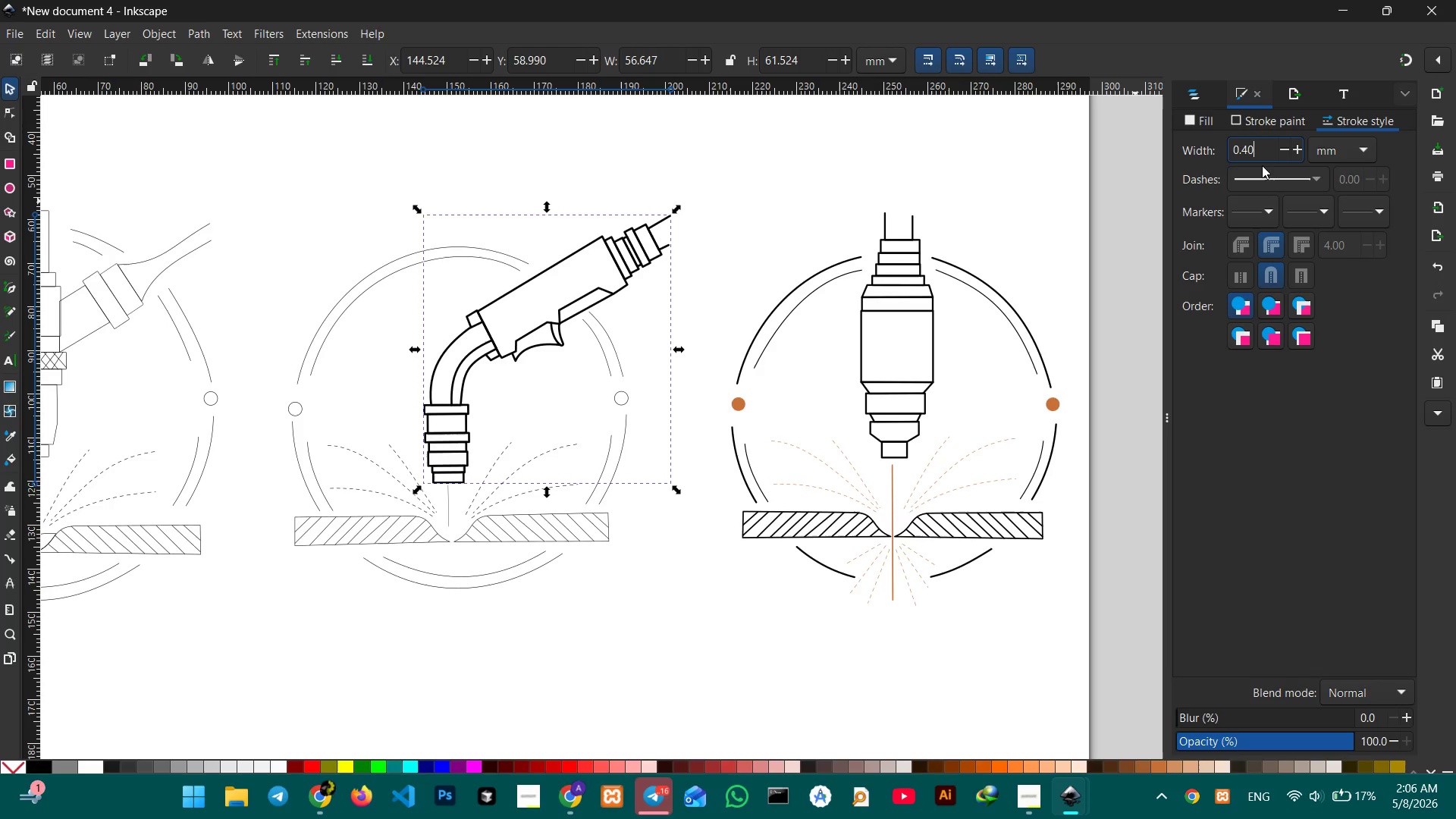 
key(Numpad0)
 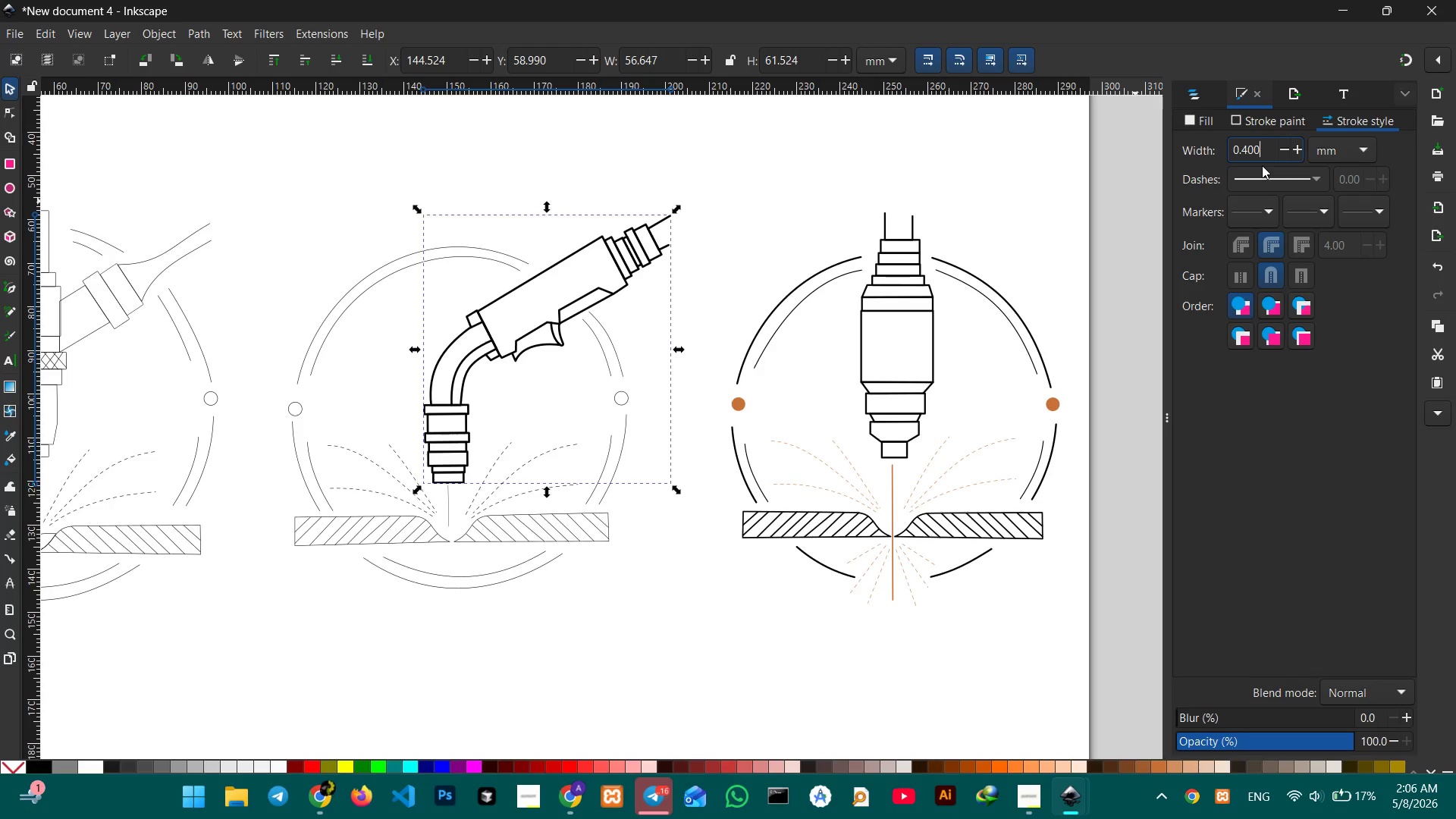 
key(Numpad0)
 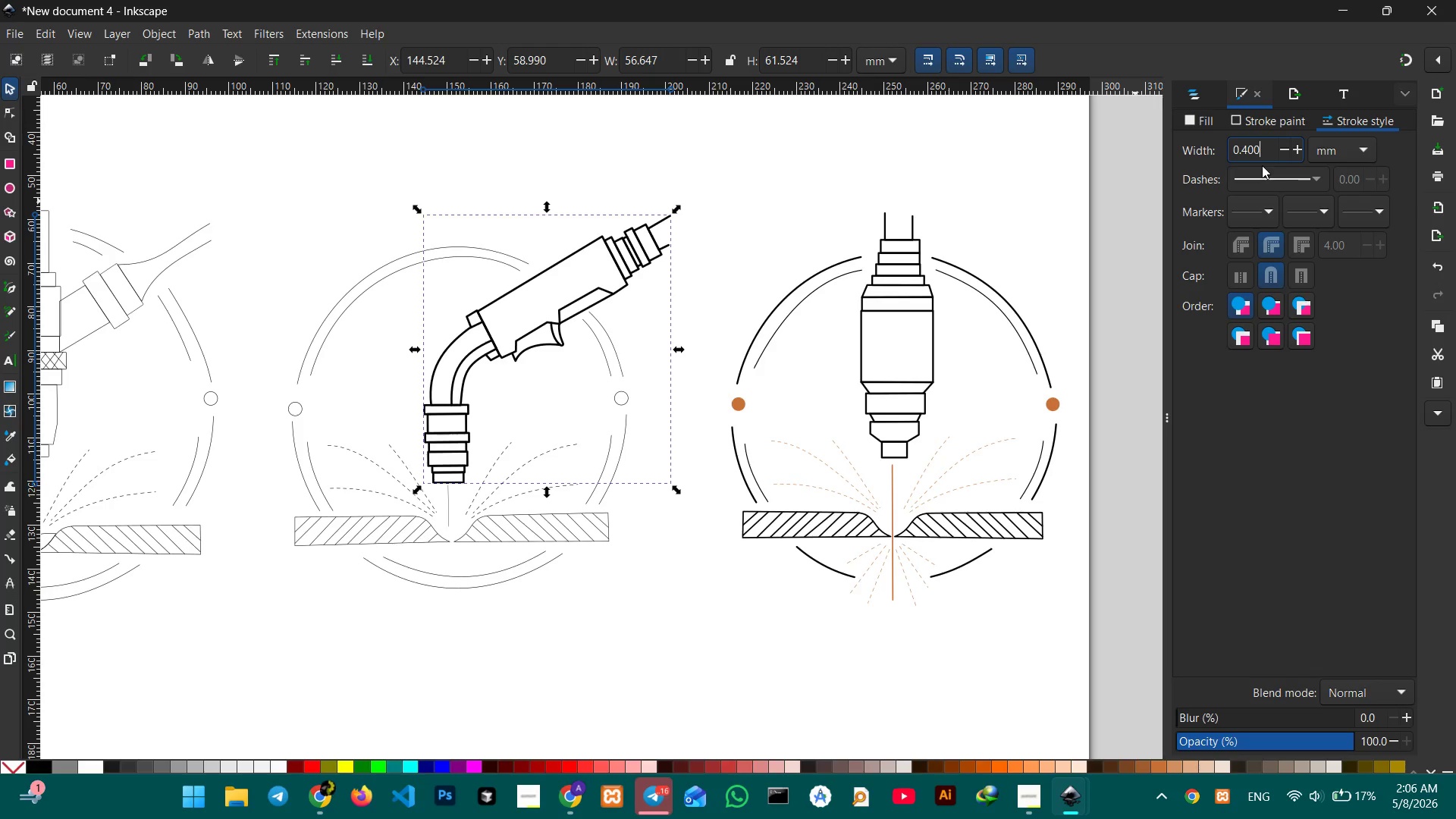 
key(Enter)
 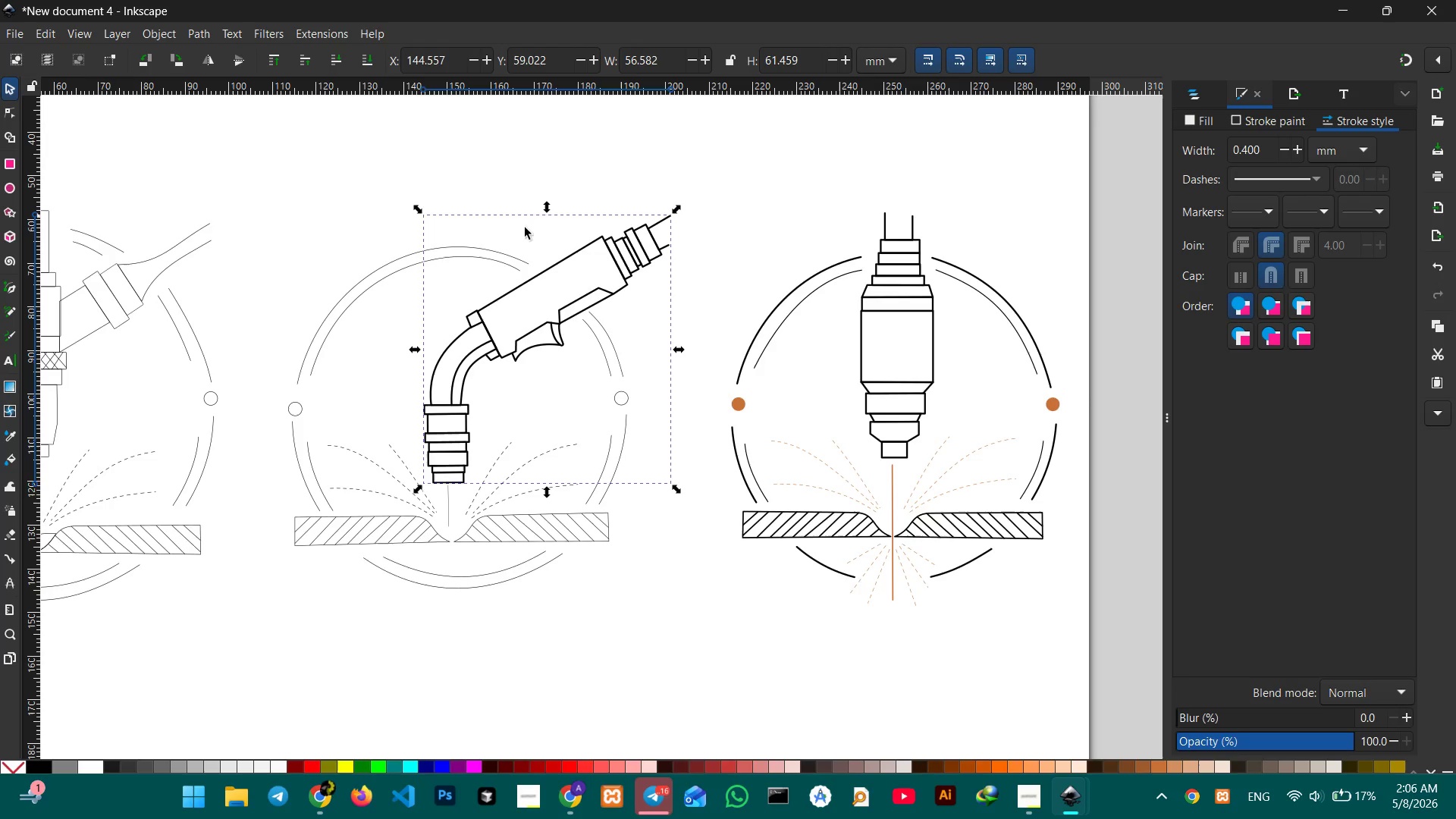 
hold_key(key=Space, duration=0.69)
 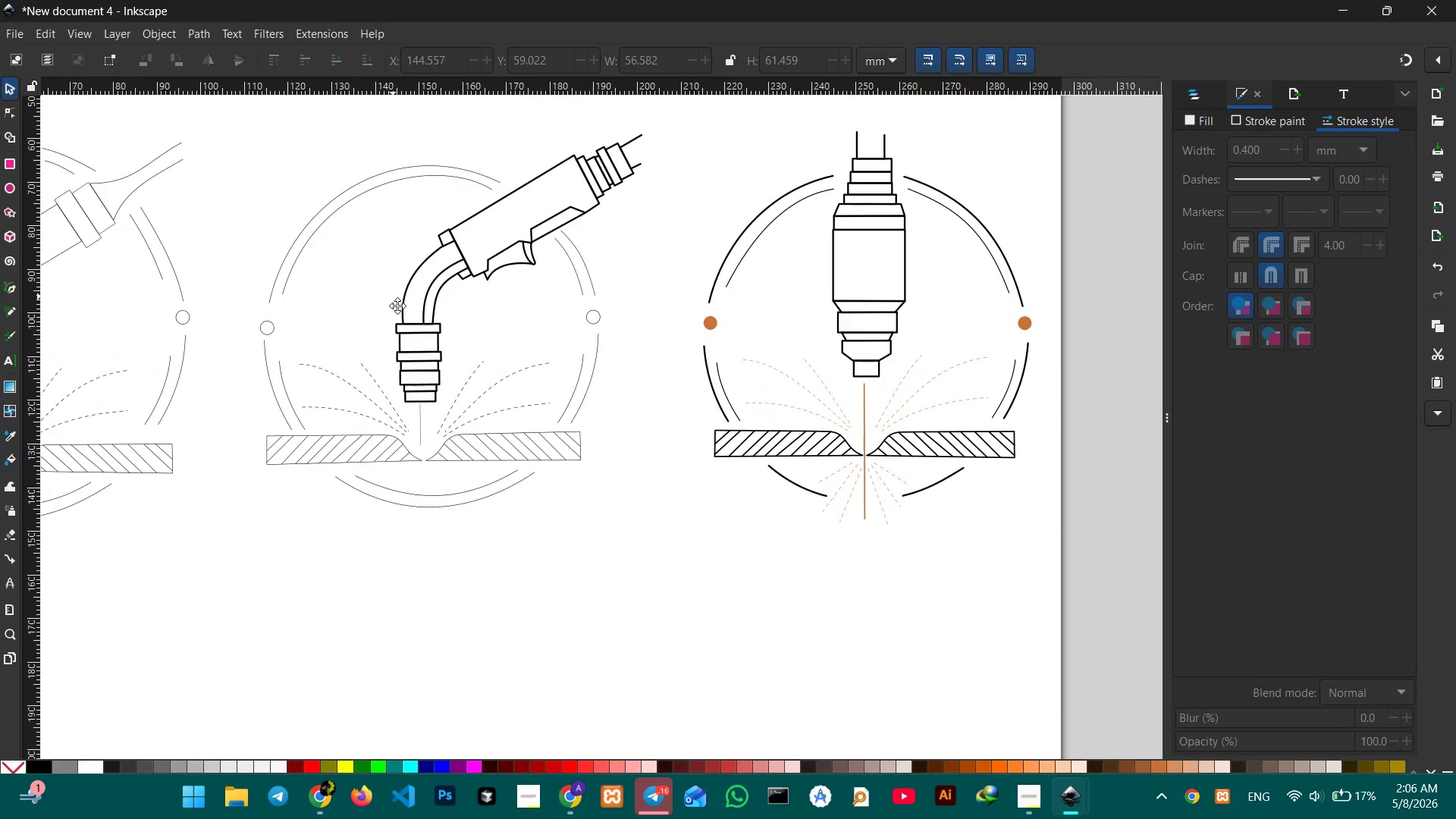 
scroll: coordinate [312, 254], scroll_direction: down, amount: 1.0
 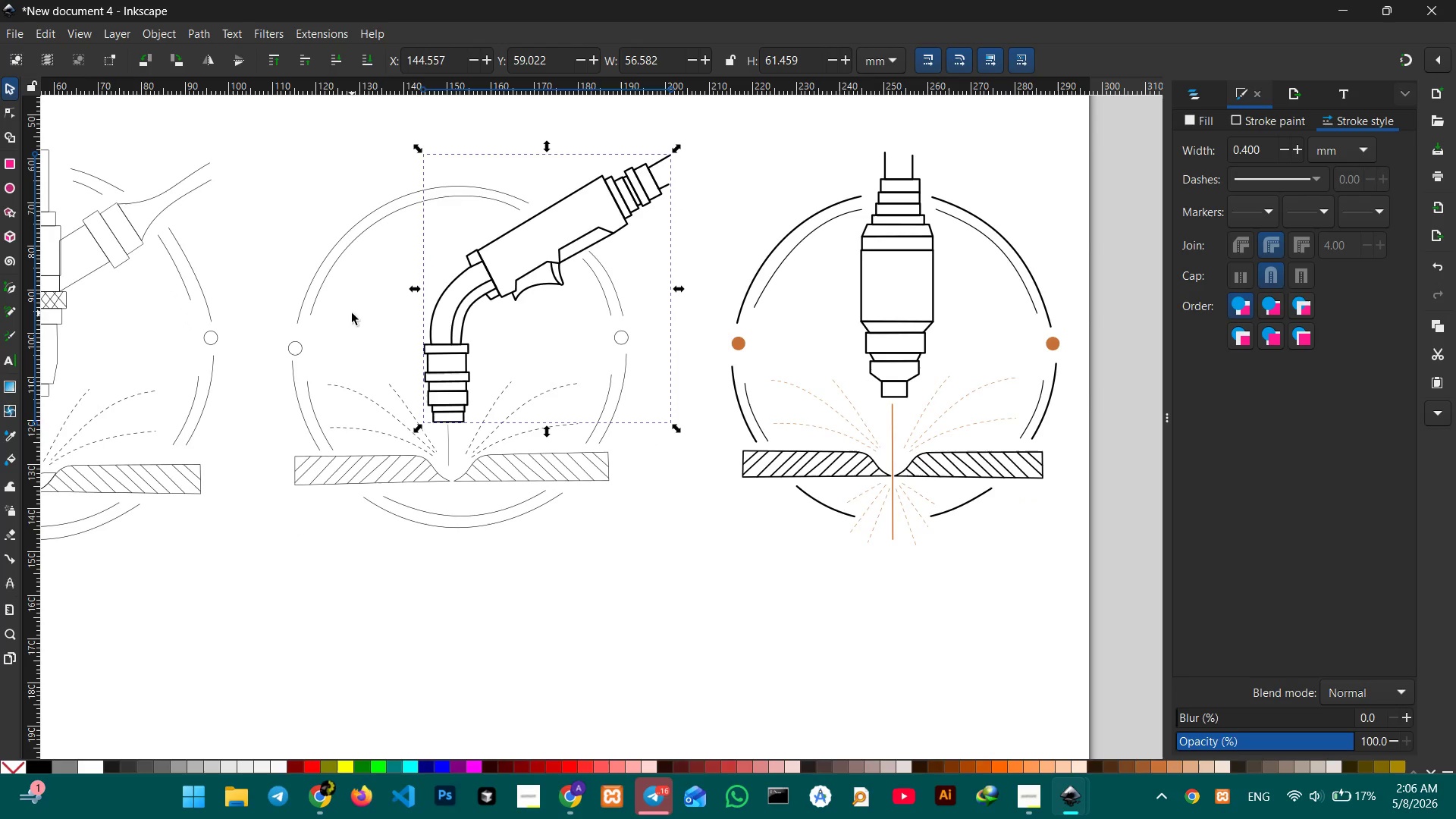 
left_click_drag(start_coordinate=[353, 314], to_coordinate=[466, 321])
 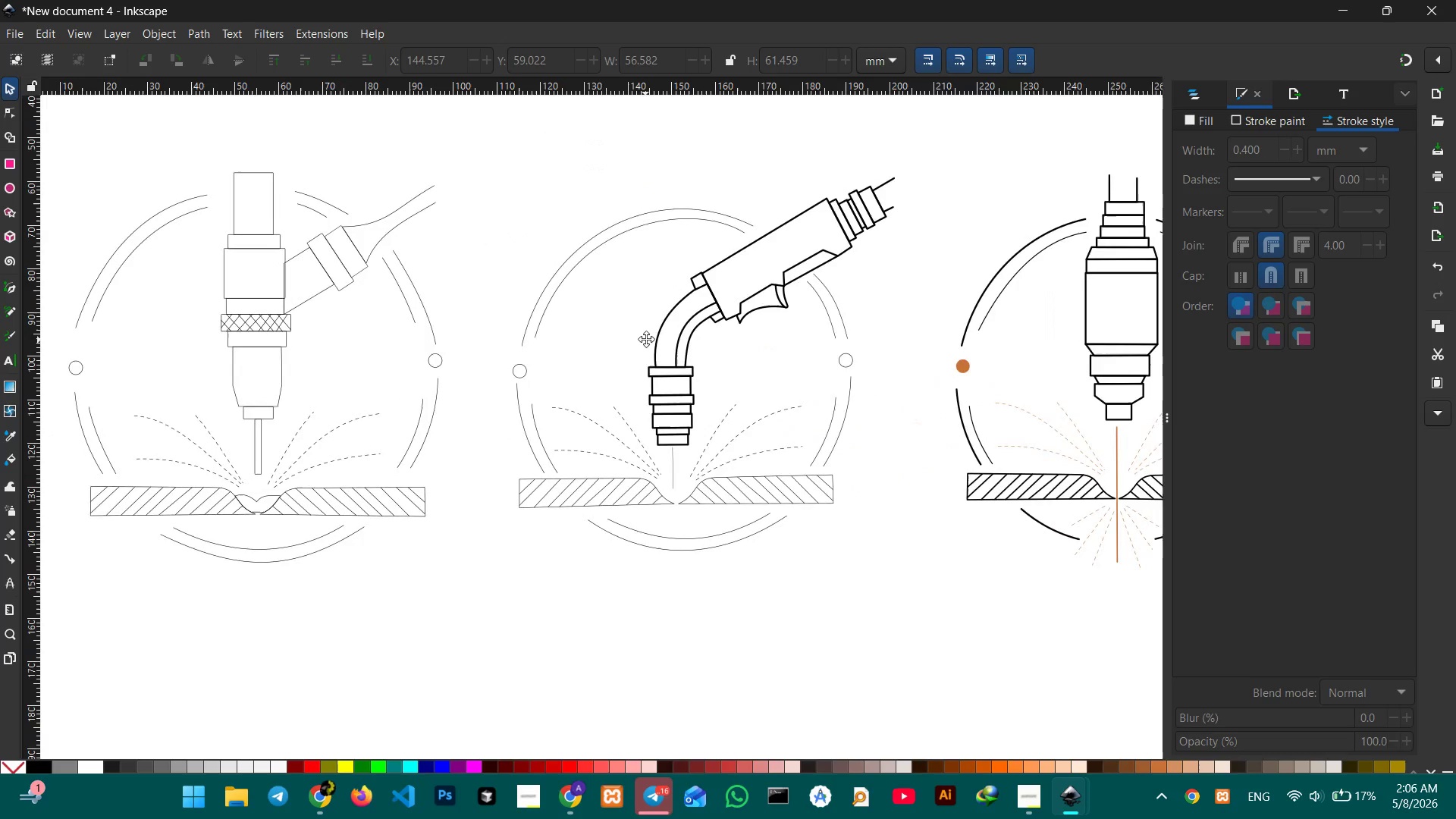 
left_click([629, 340])
 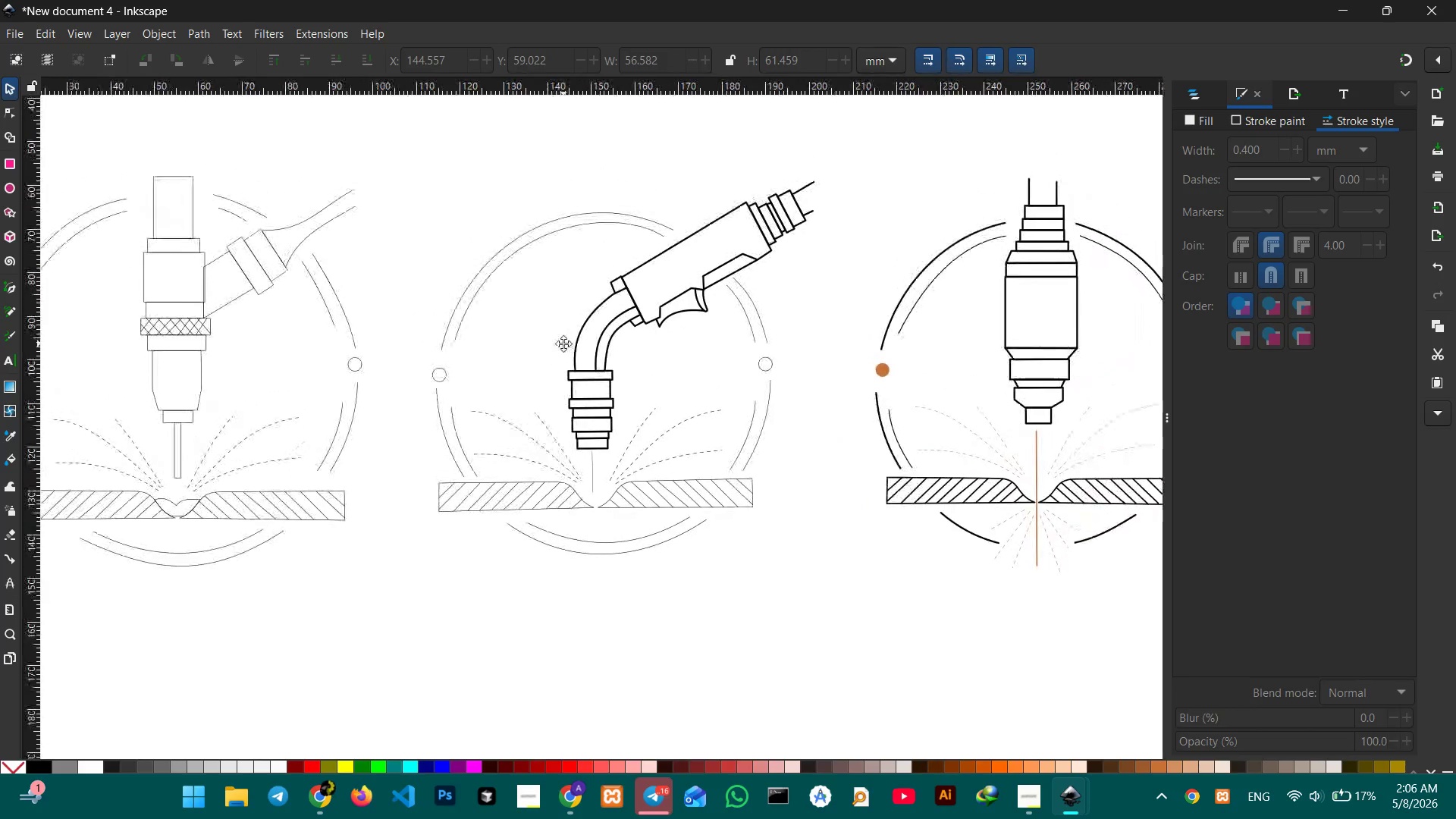 
key(Space)
 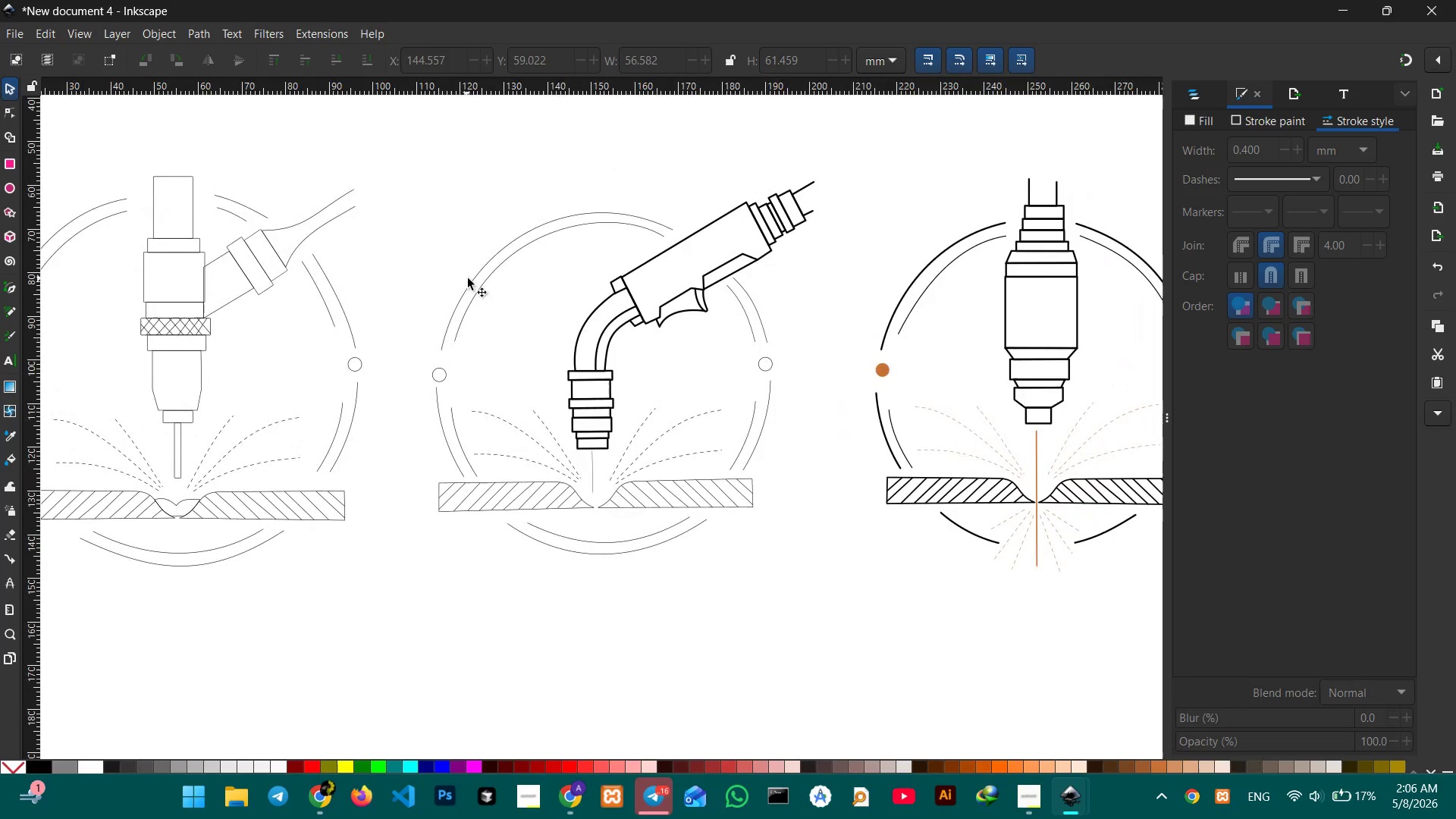 
left_click([468, 278])
 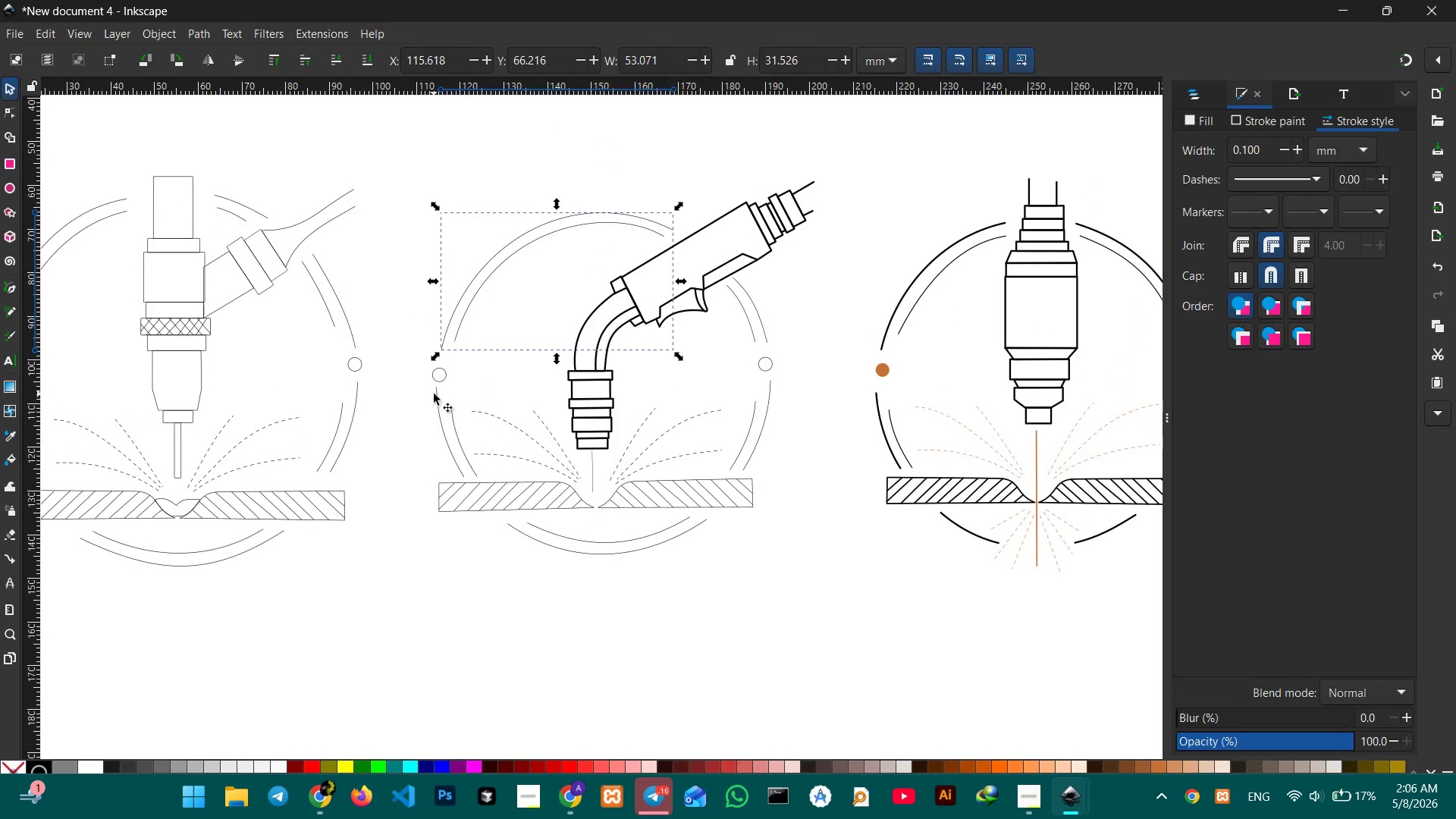 
hold_key(key=ShiftLeft, duration=4.7)
left_click([439, 413])
 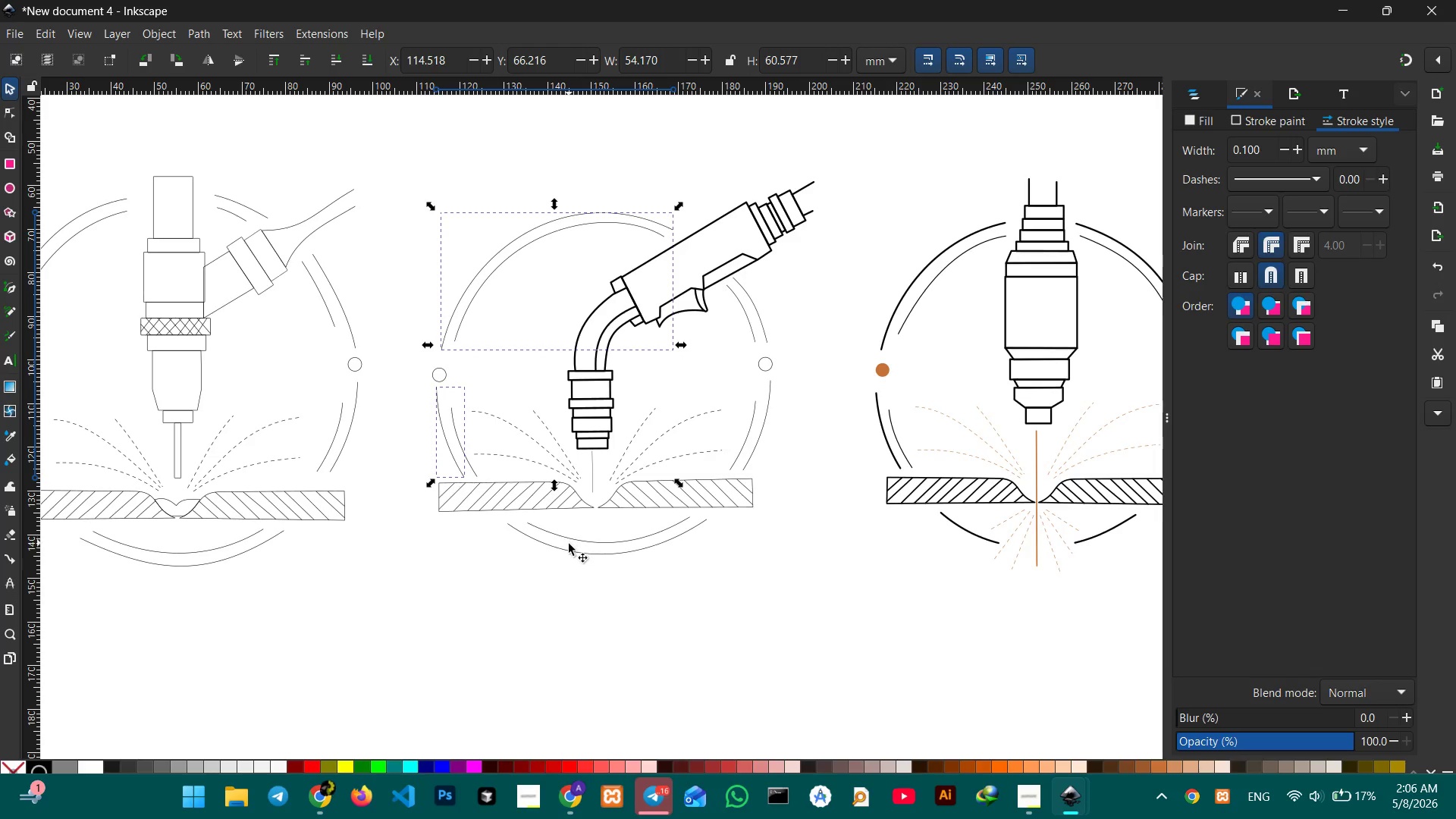 
left_click([569, 548])
 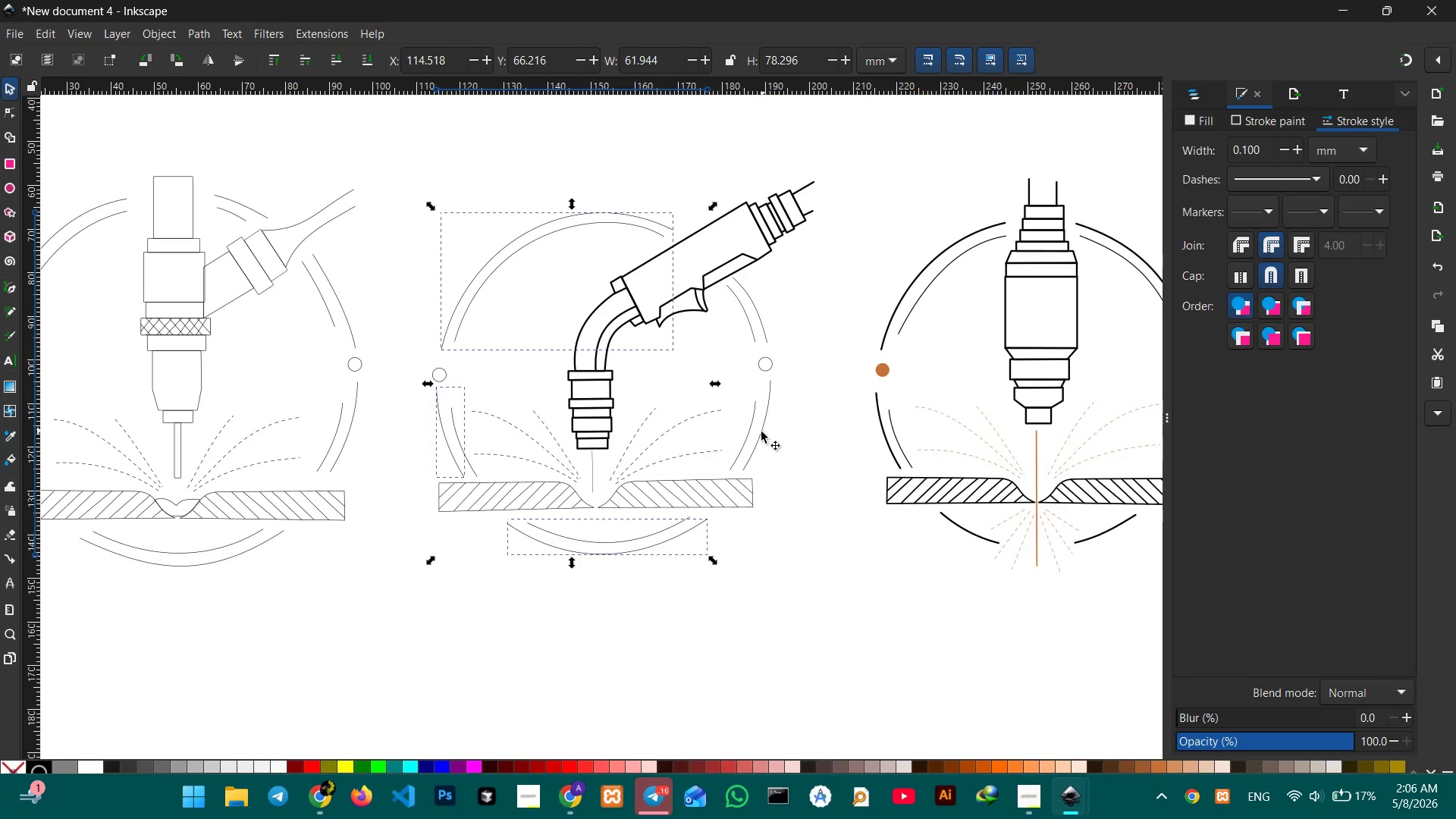 
left_click([761, 431])
 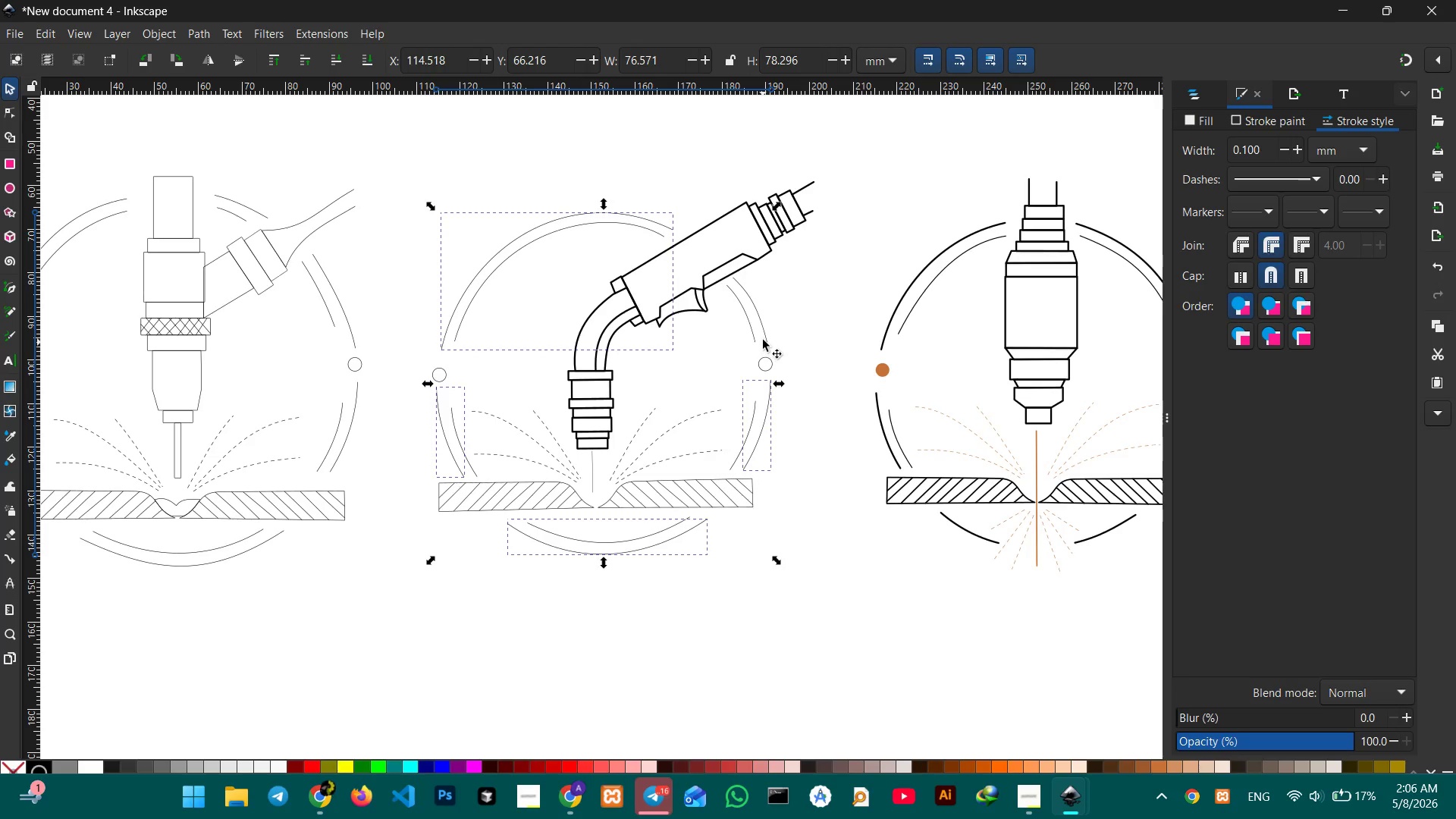 
left_click([764, 338])
 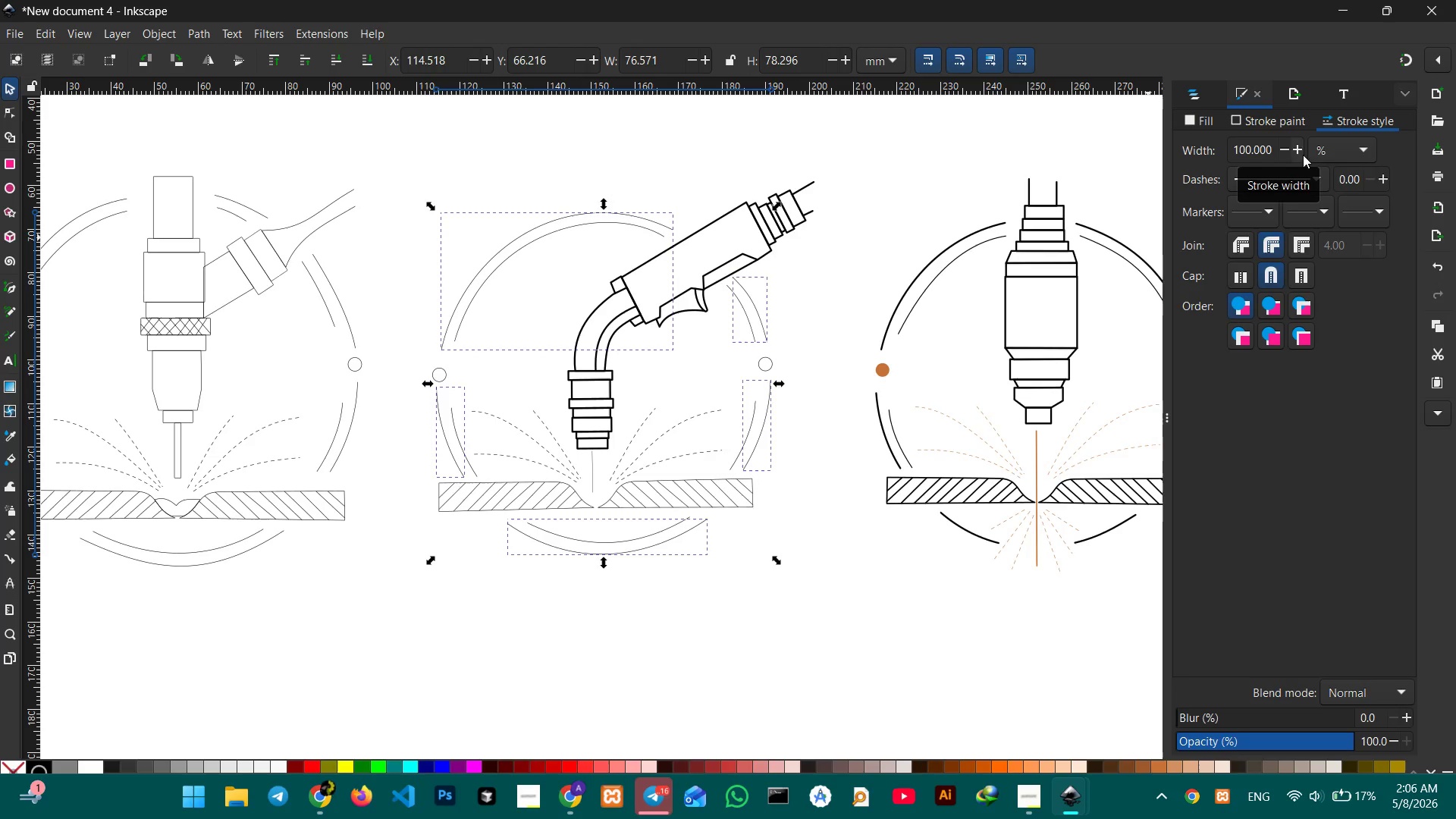 
mouse_move([1244, 154])
 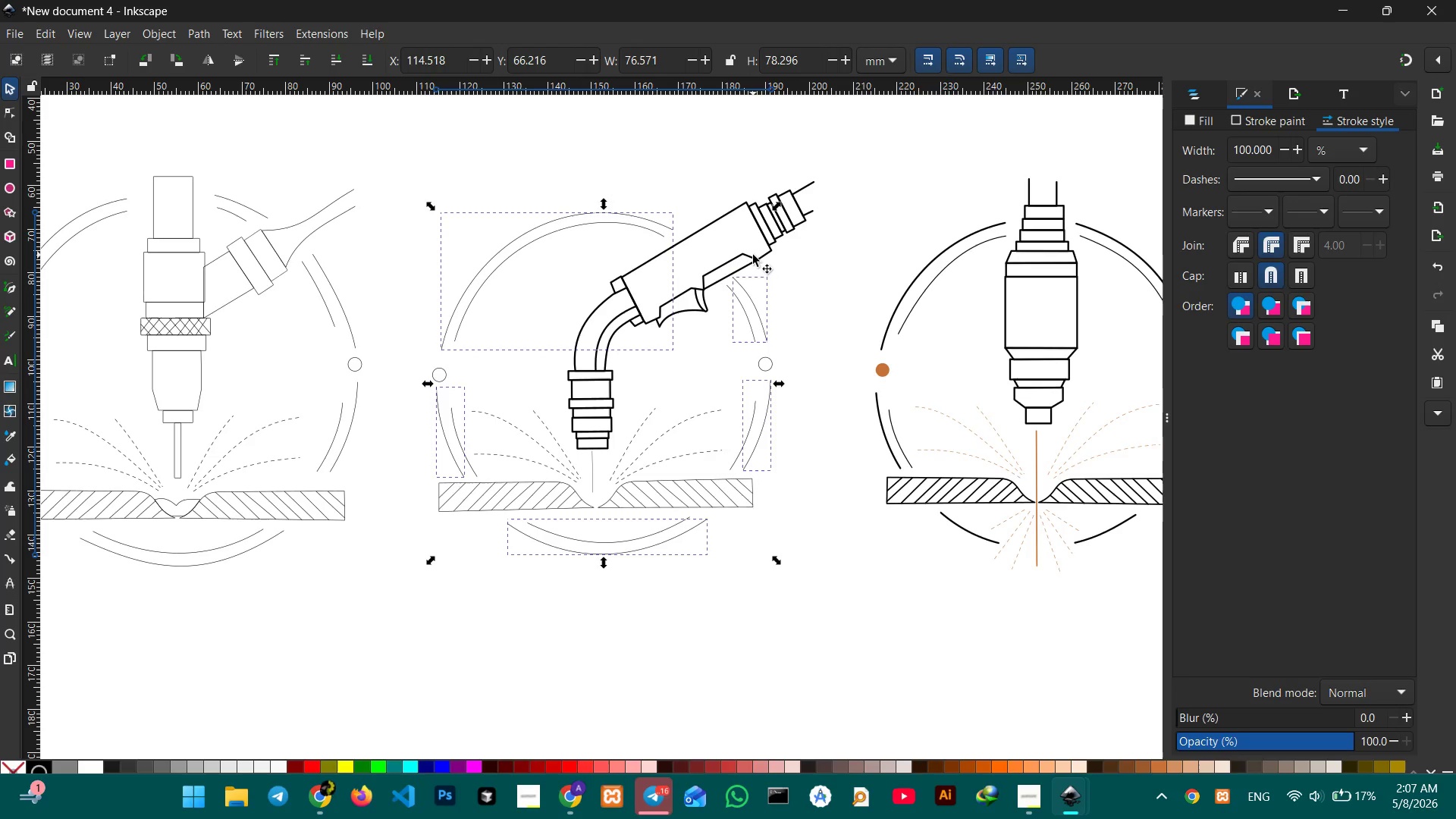 
left_click([781, 275])
 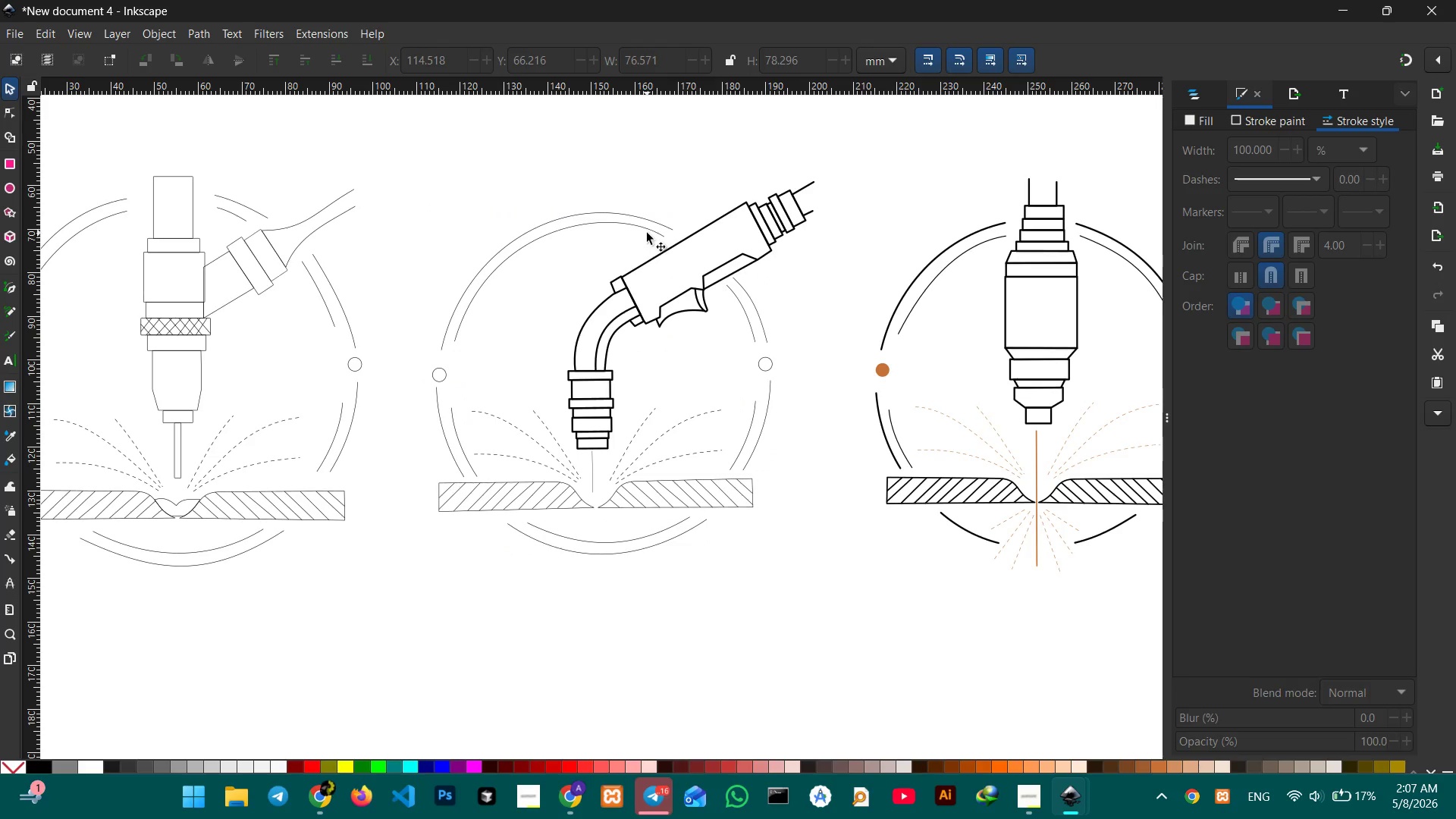 
left_click([650, 228])
 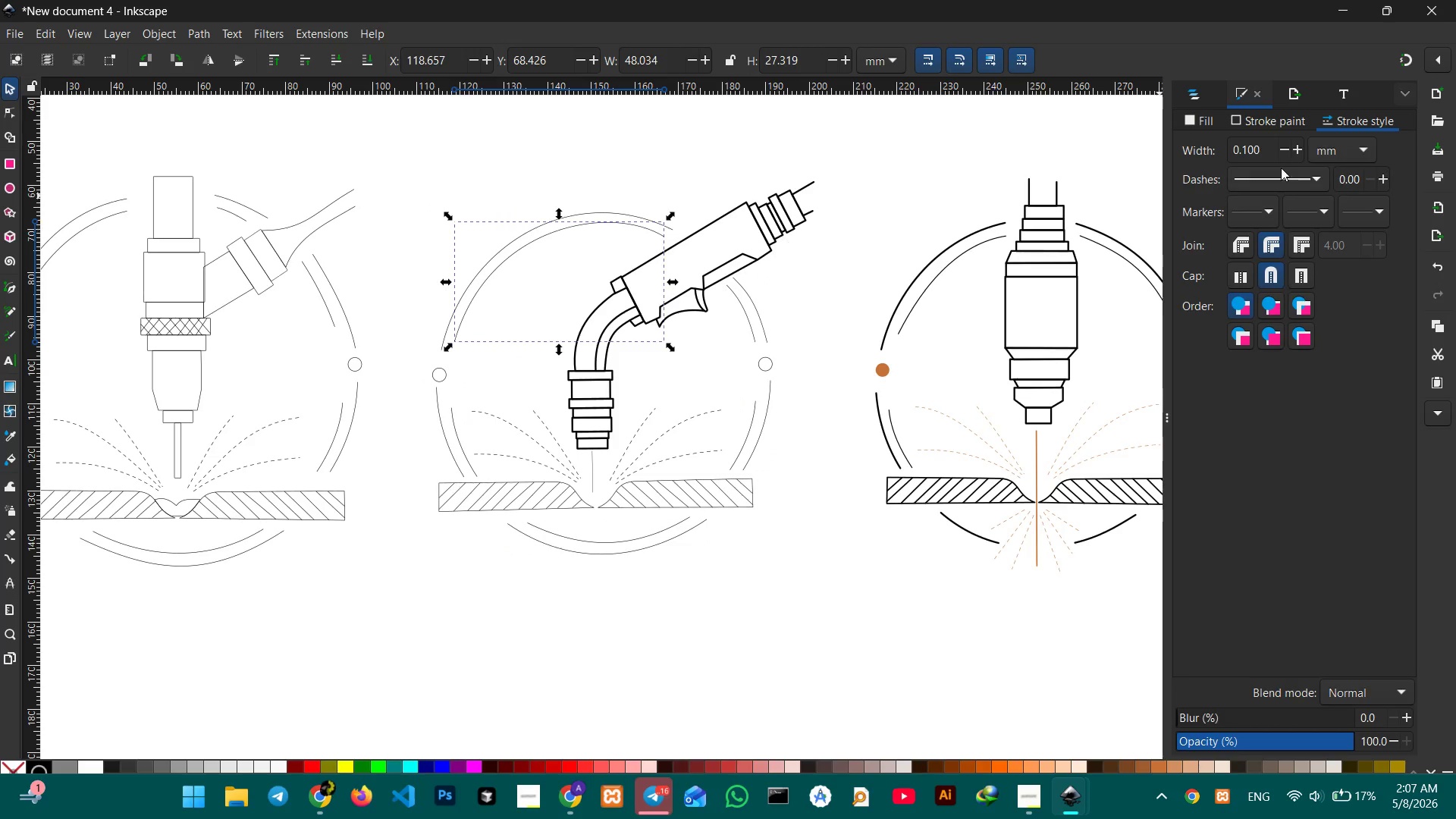 
left_click([1297, 151])
 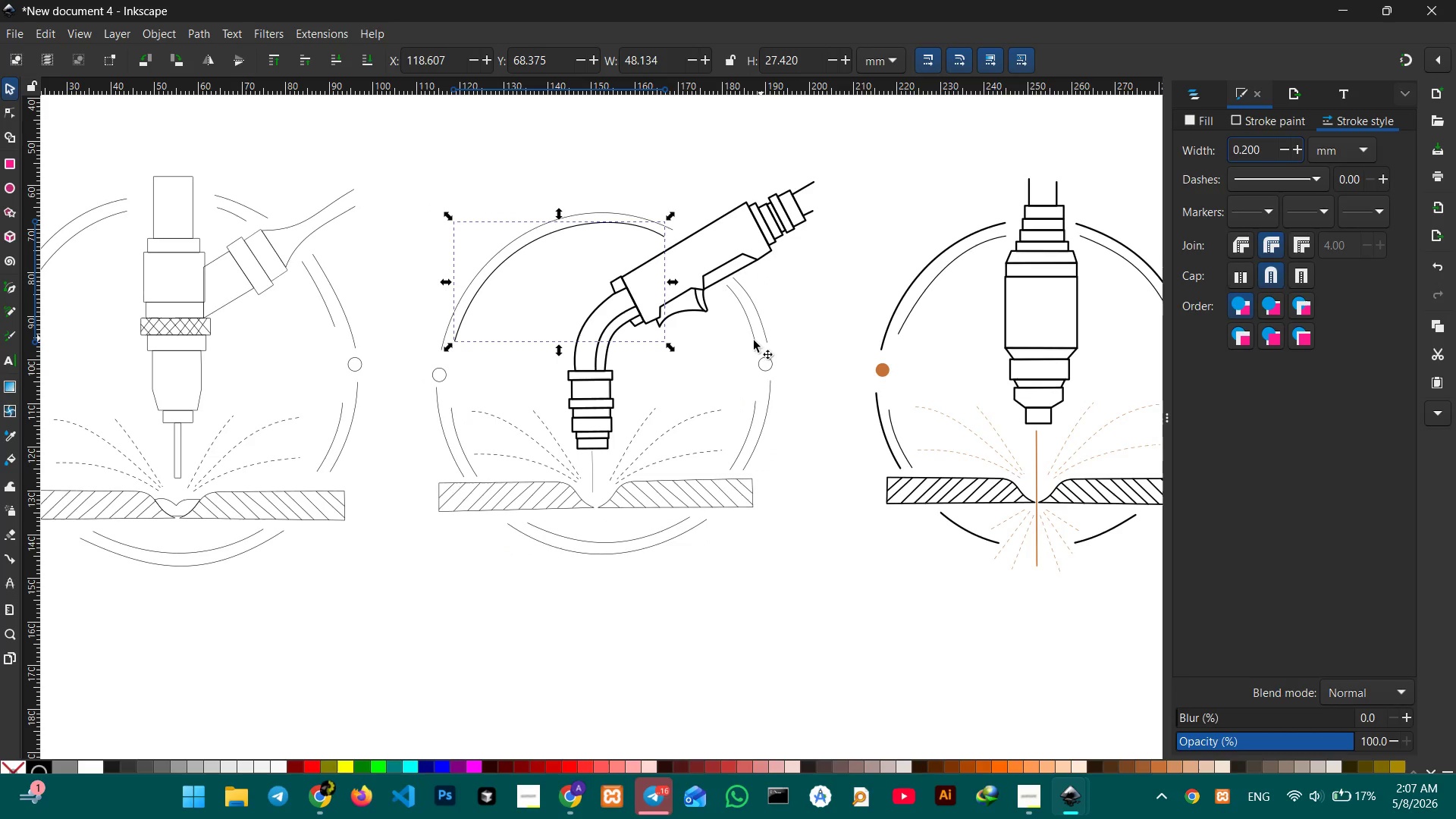 
left_click([752, 340])
 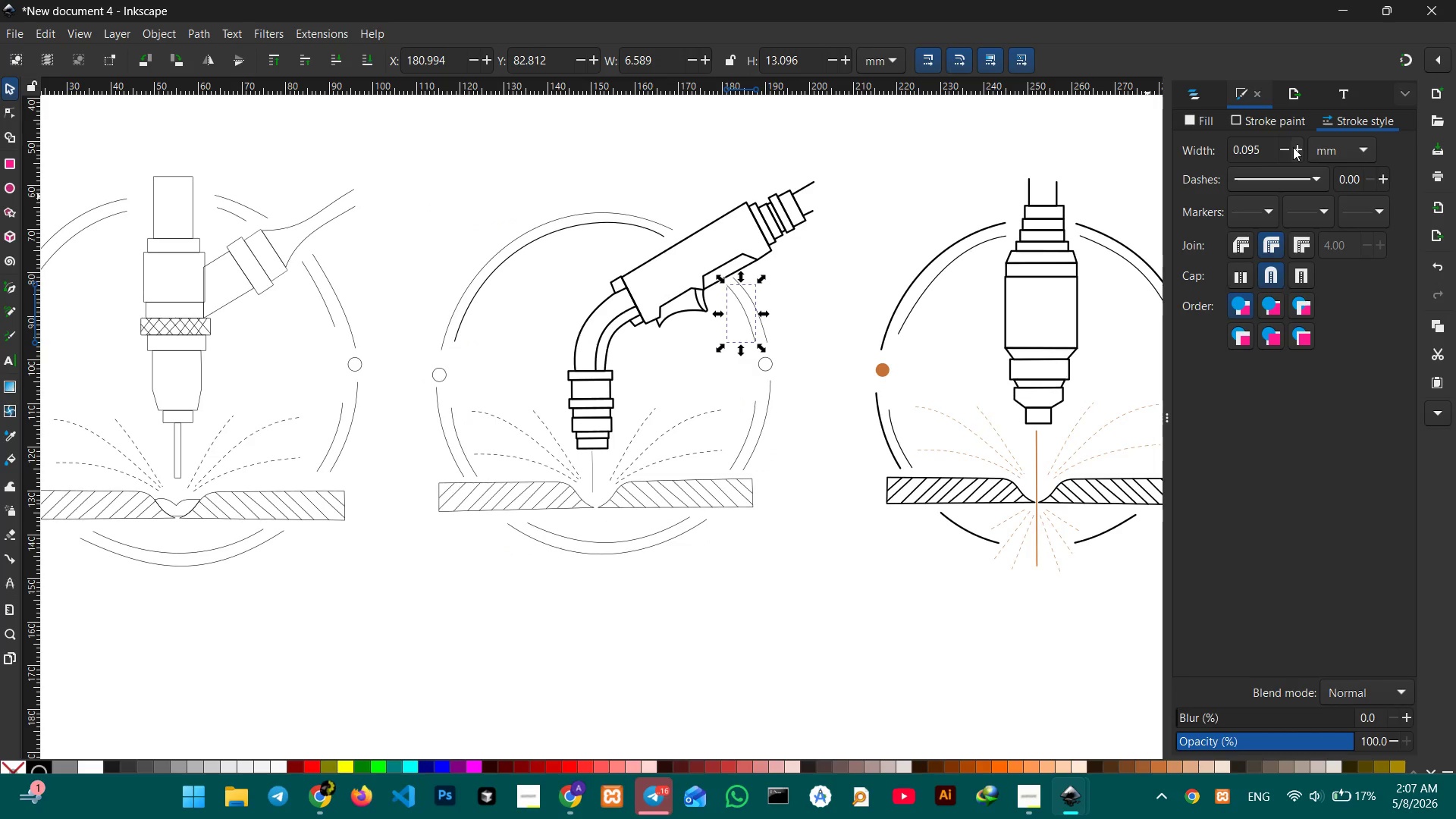 
left_click([1293, 147])
 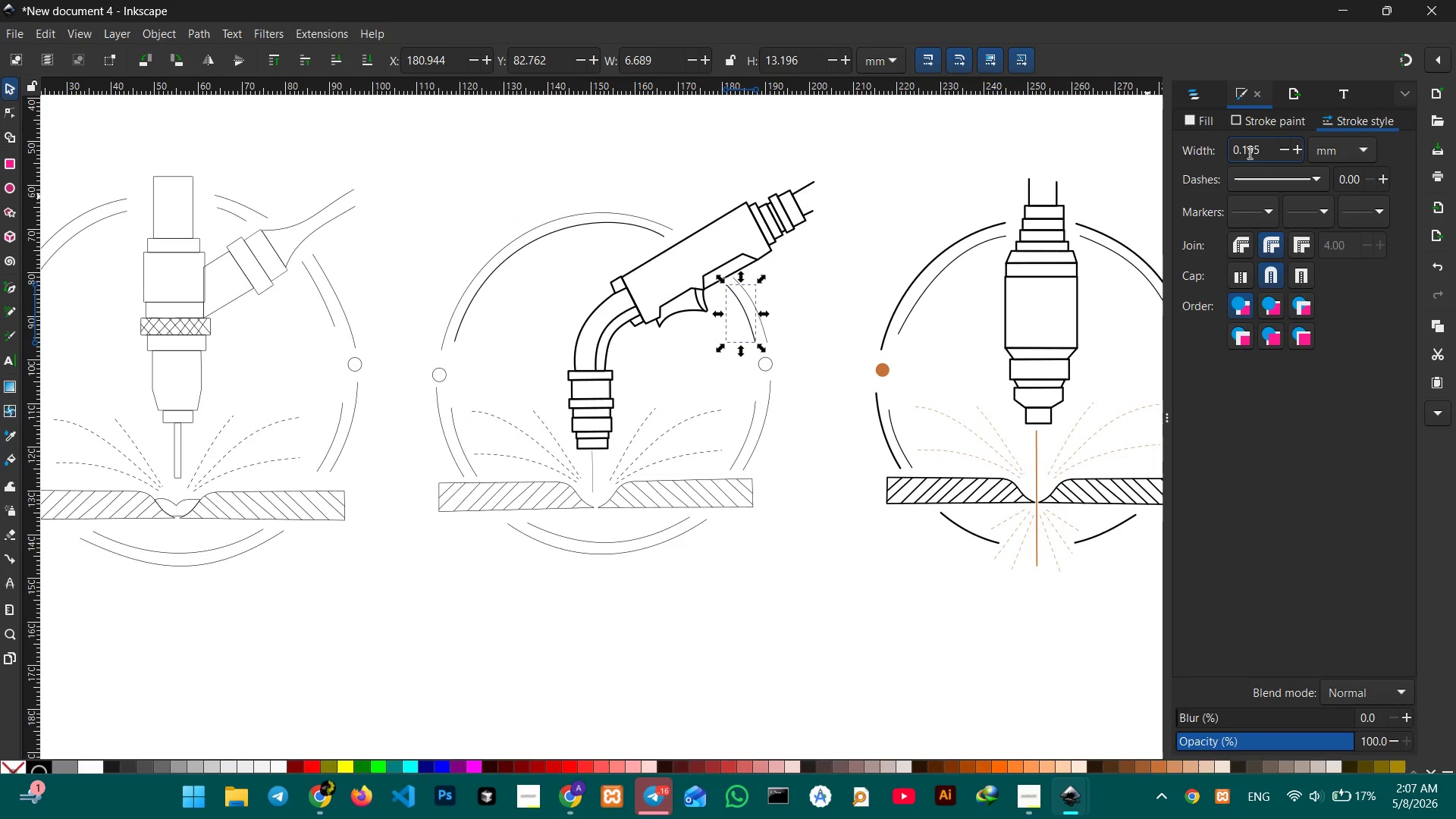 
left_click_drag(start_coordinate=[1248, 152], to_coordinate=[1270, 151])
 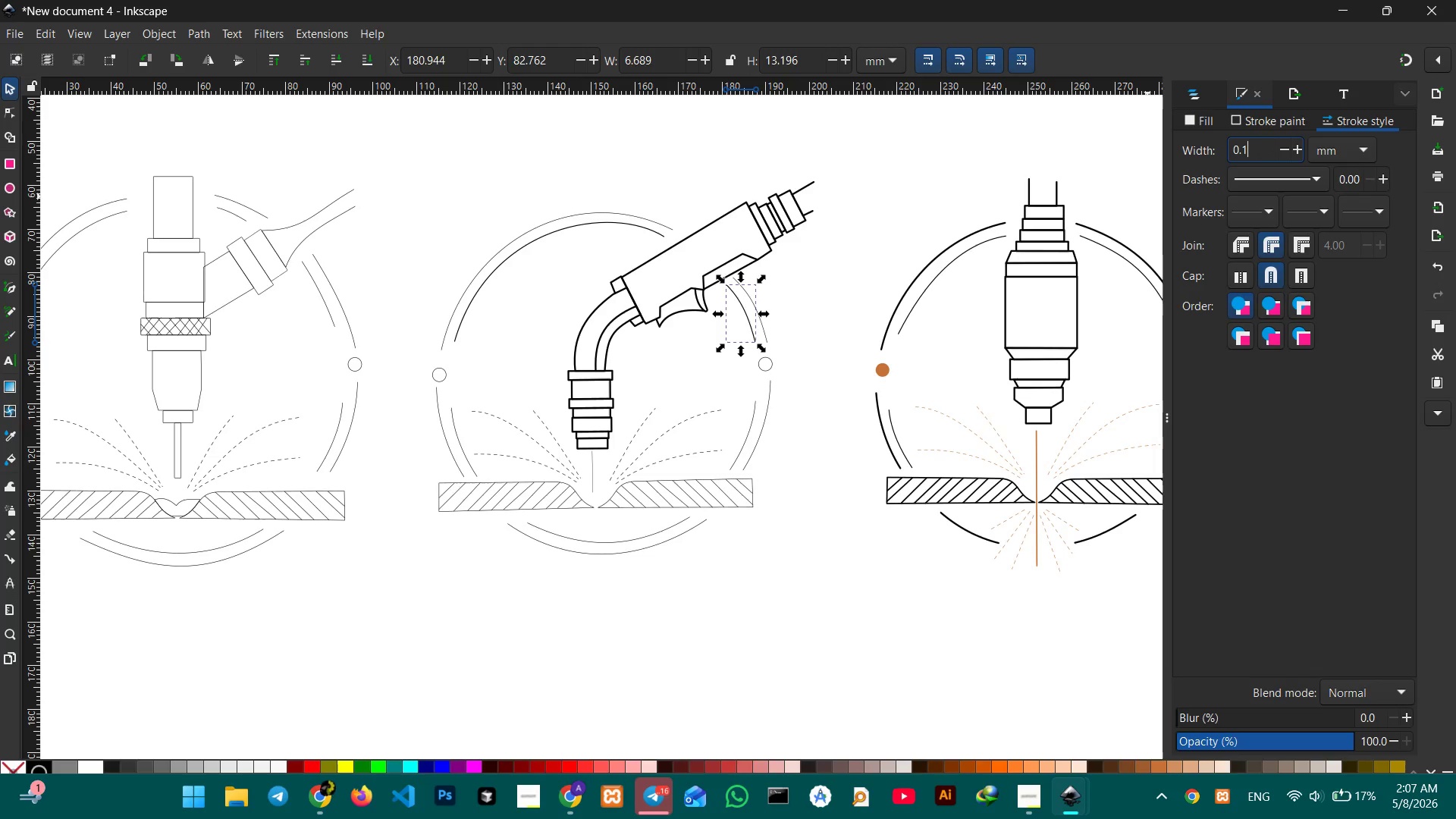 
key(Backspace)
 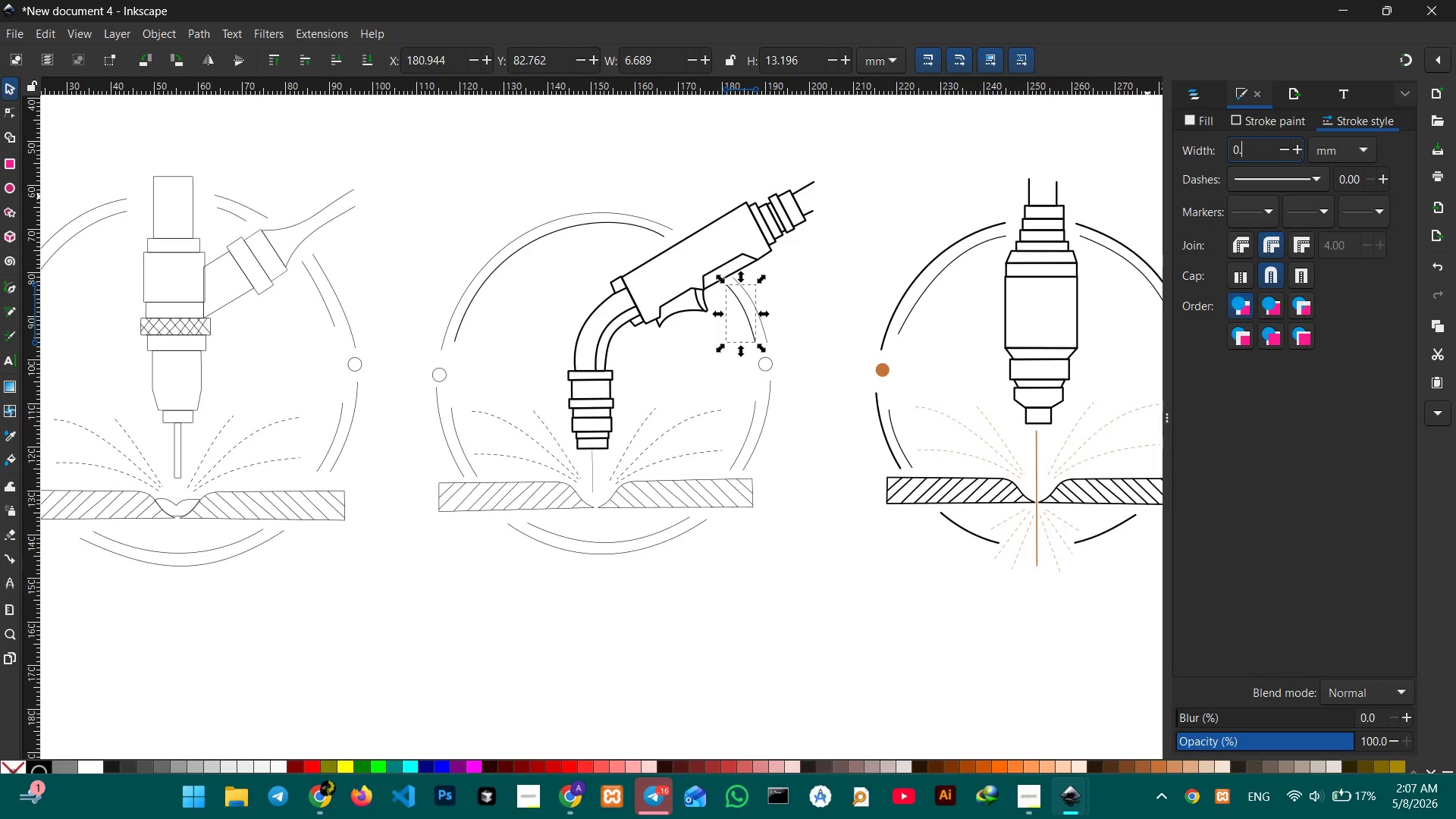 
key(Backspace)
 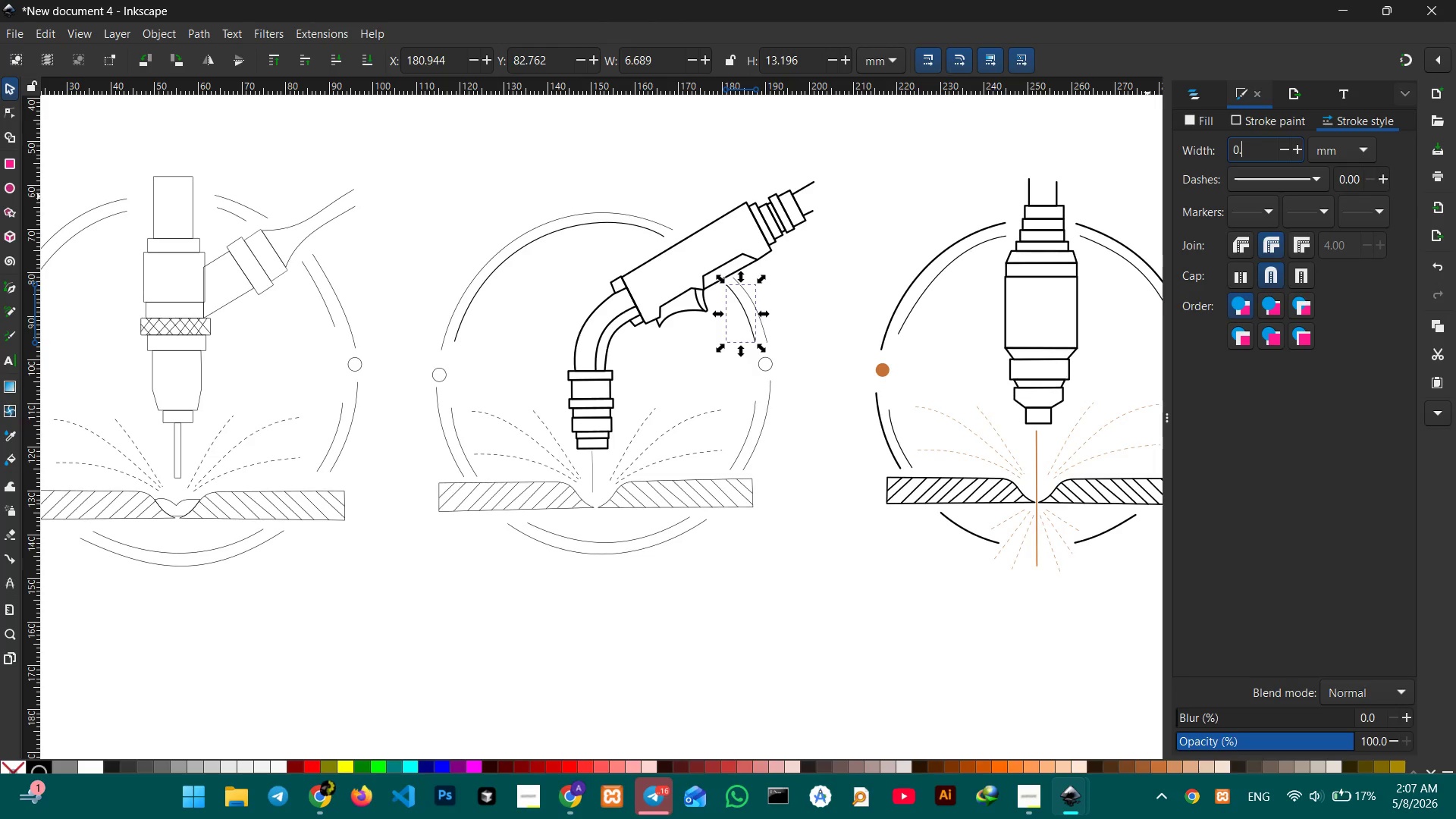 
key(Numpad2)
 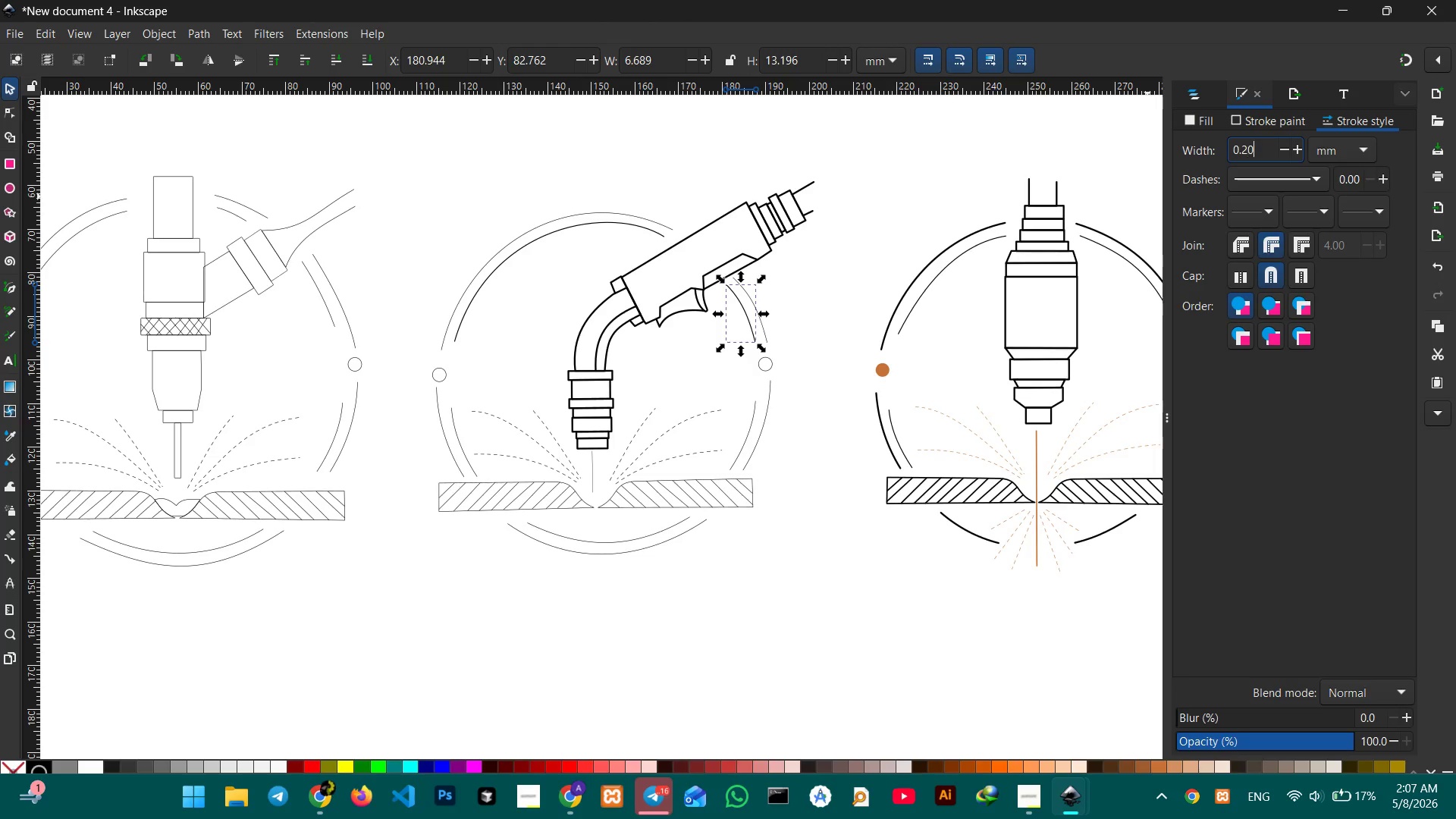 
key(Numpad0)
 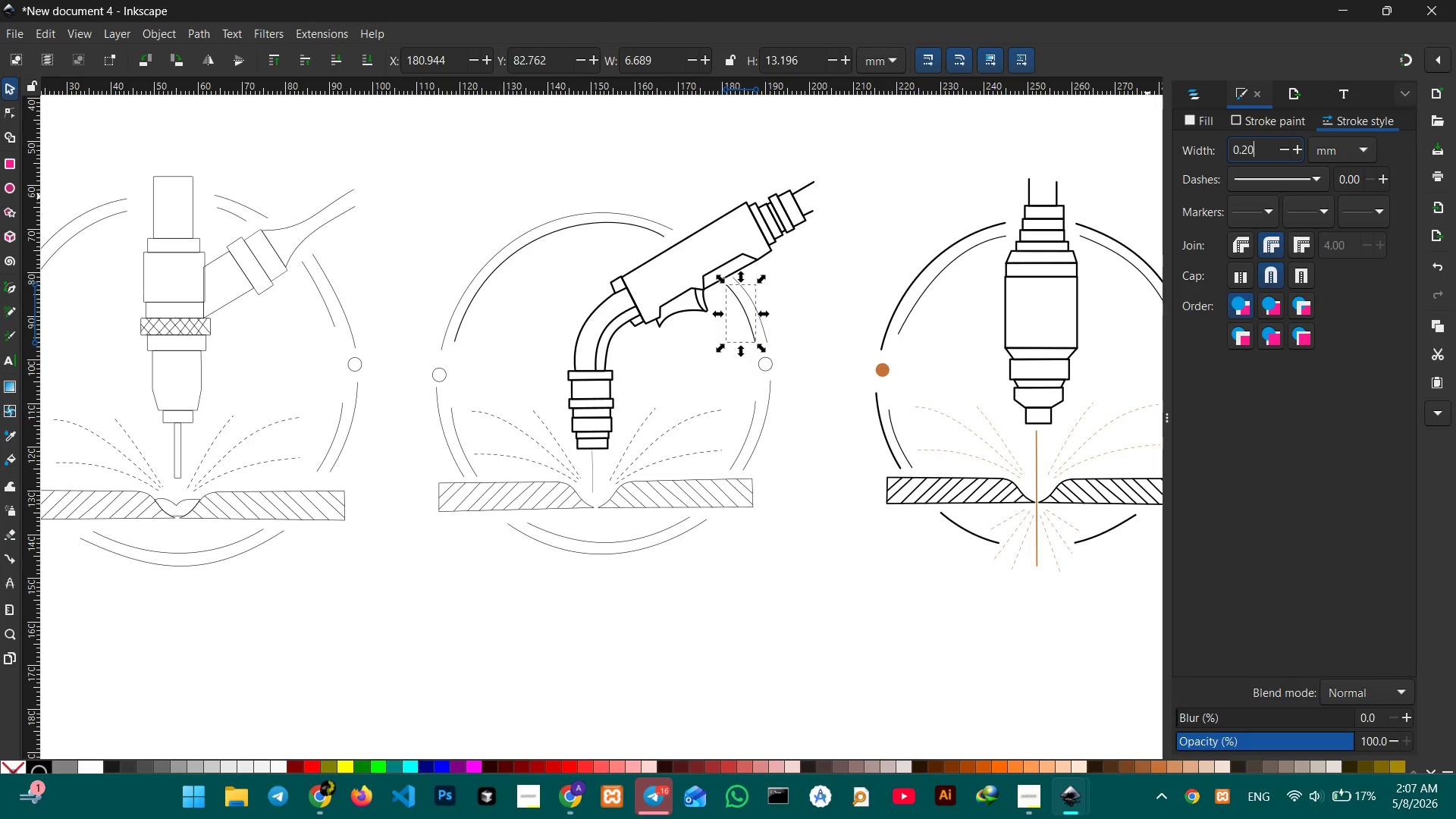 
key(Numpad0)
 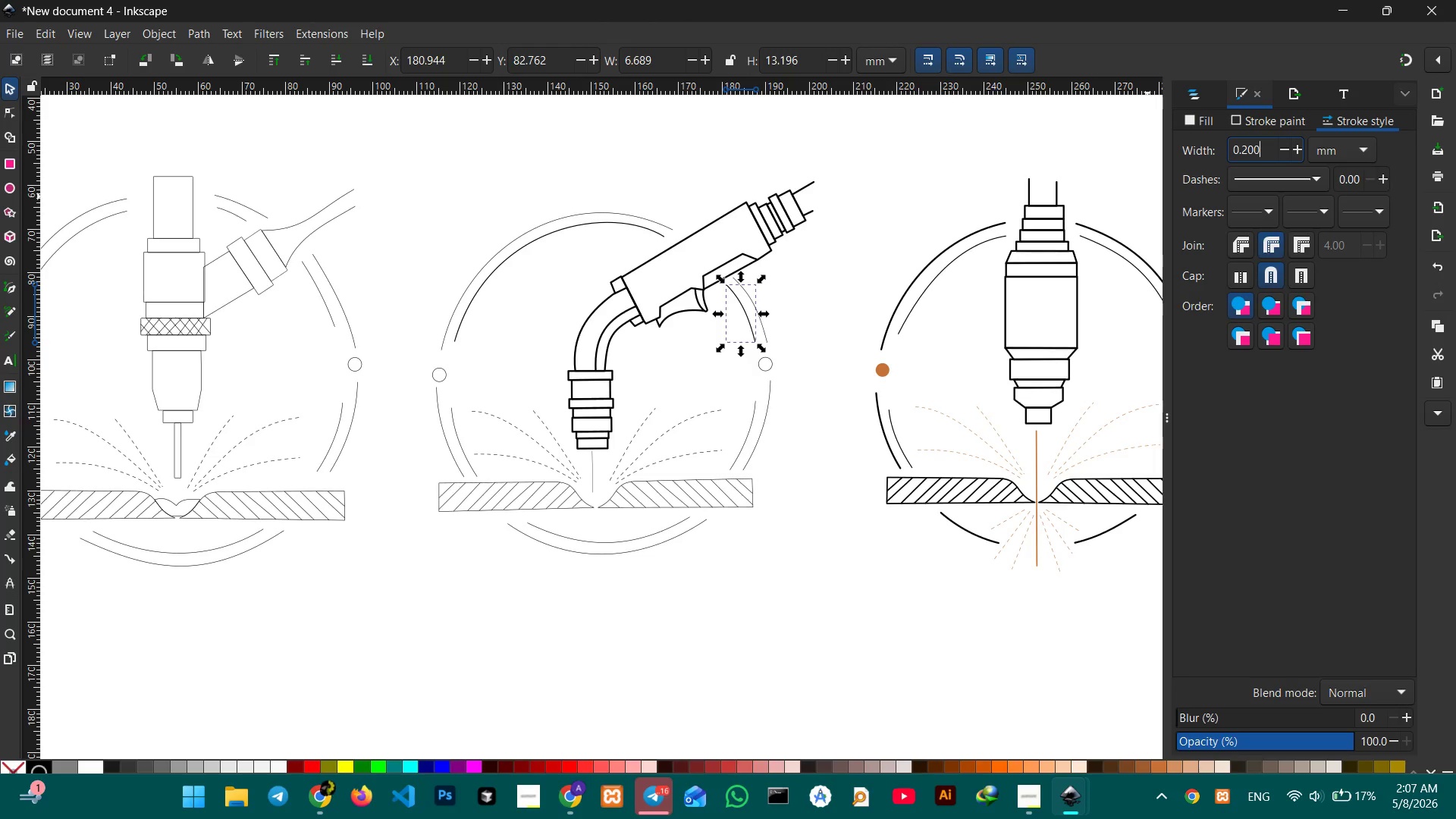 
key(Enter)
 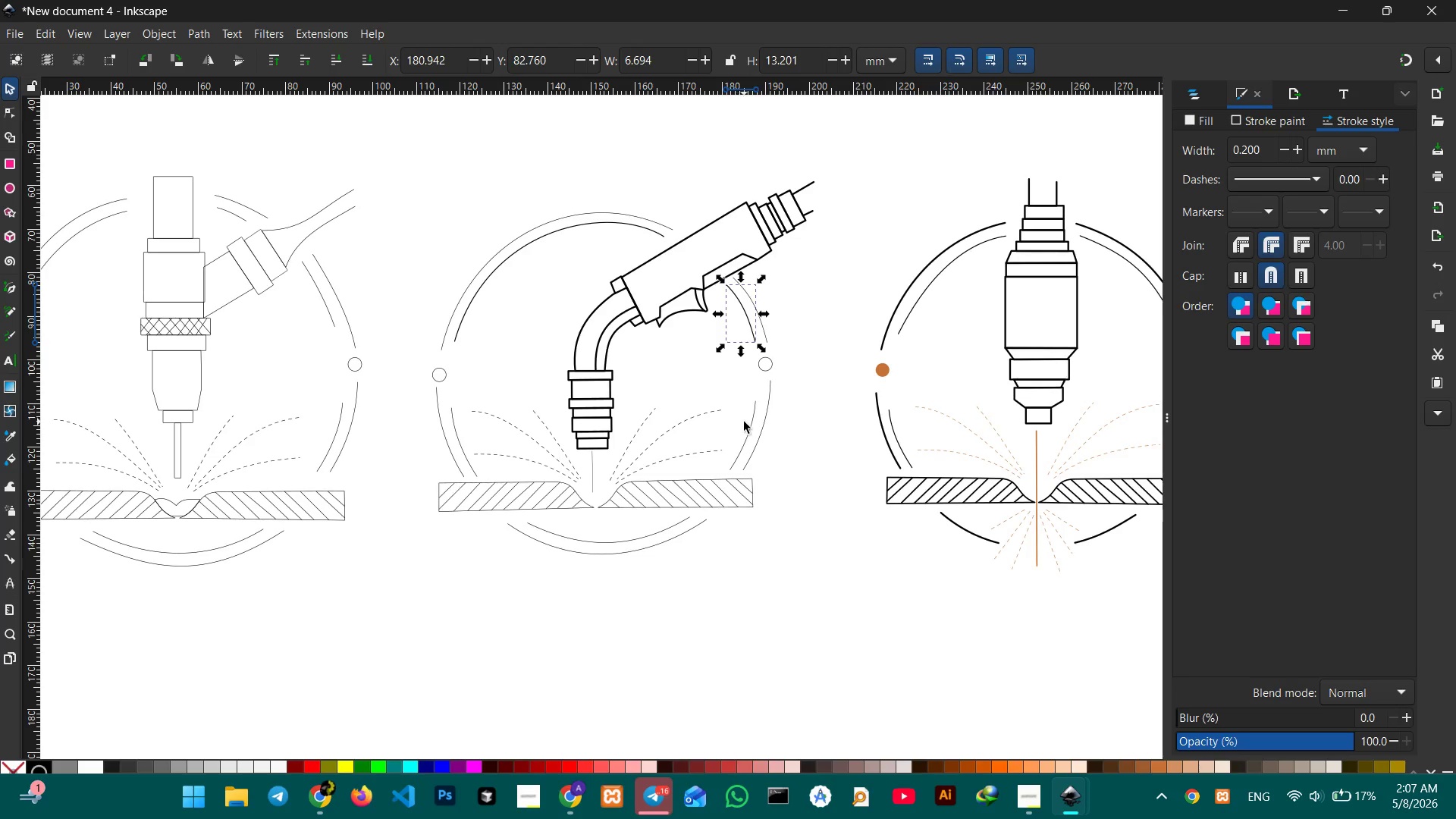 
left_click([753, 421])
 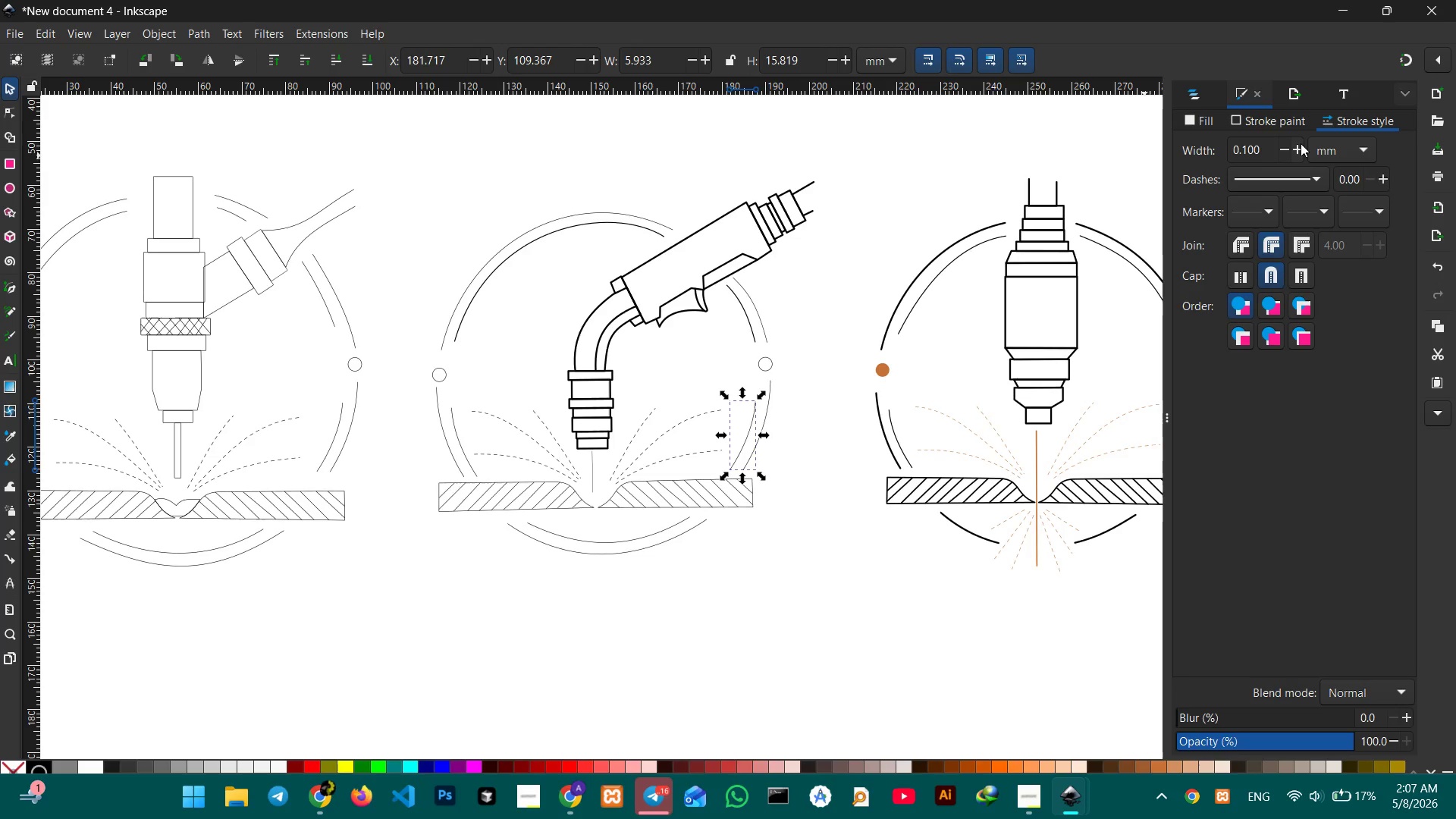 
left_click([1301, 144])
 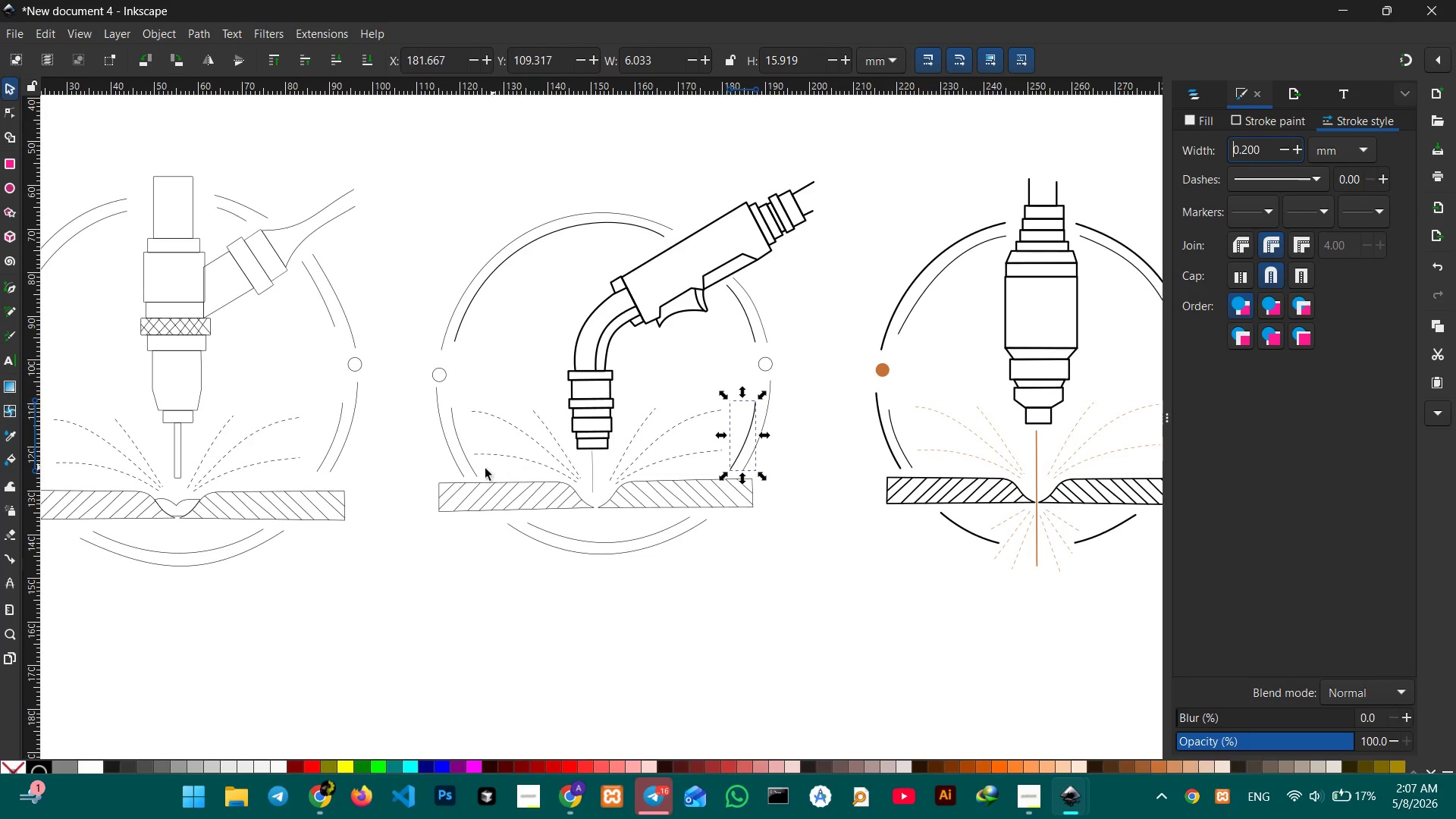 
left_click([473, 471])
 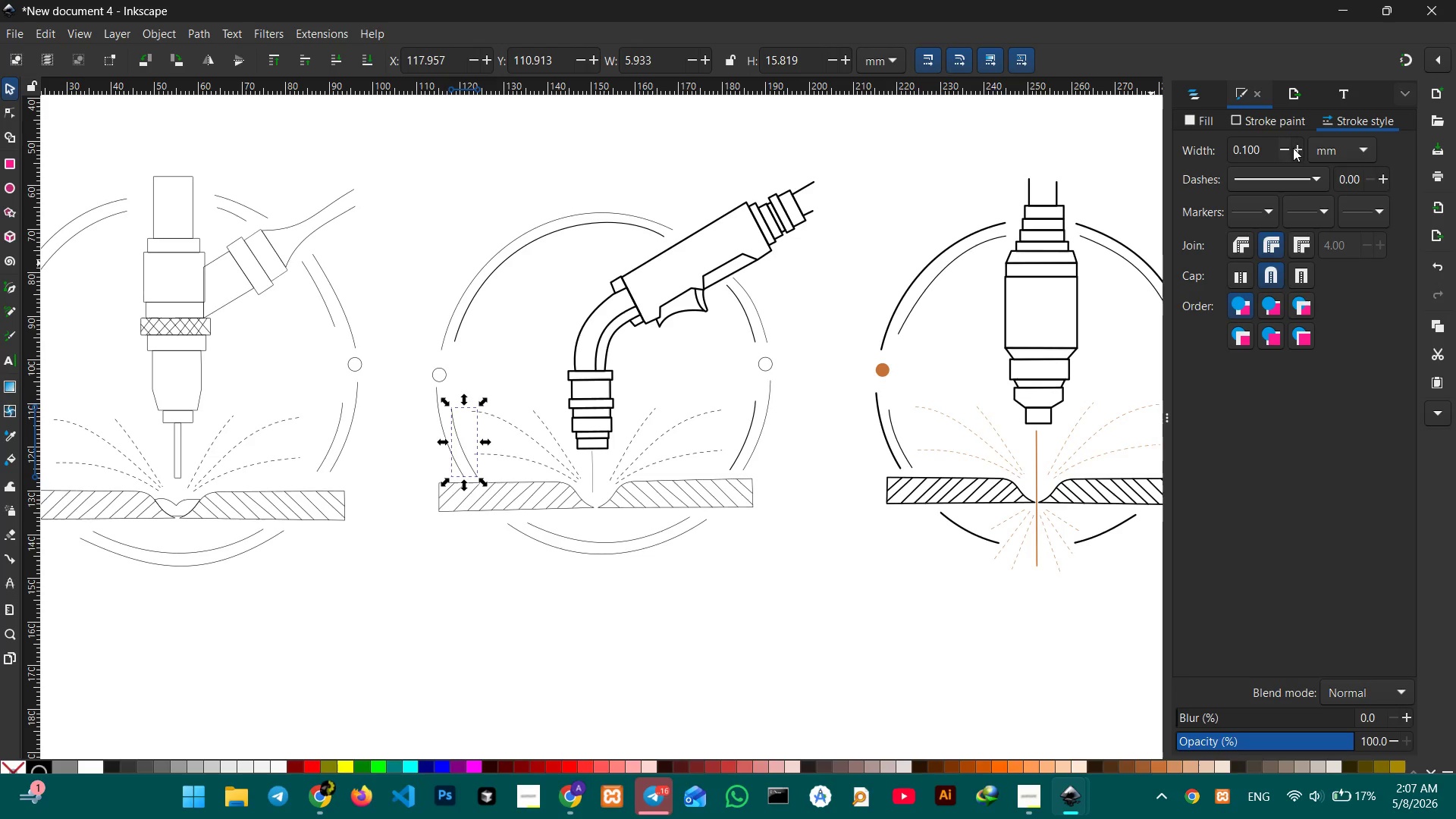 
left_click([1299, 146])
 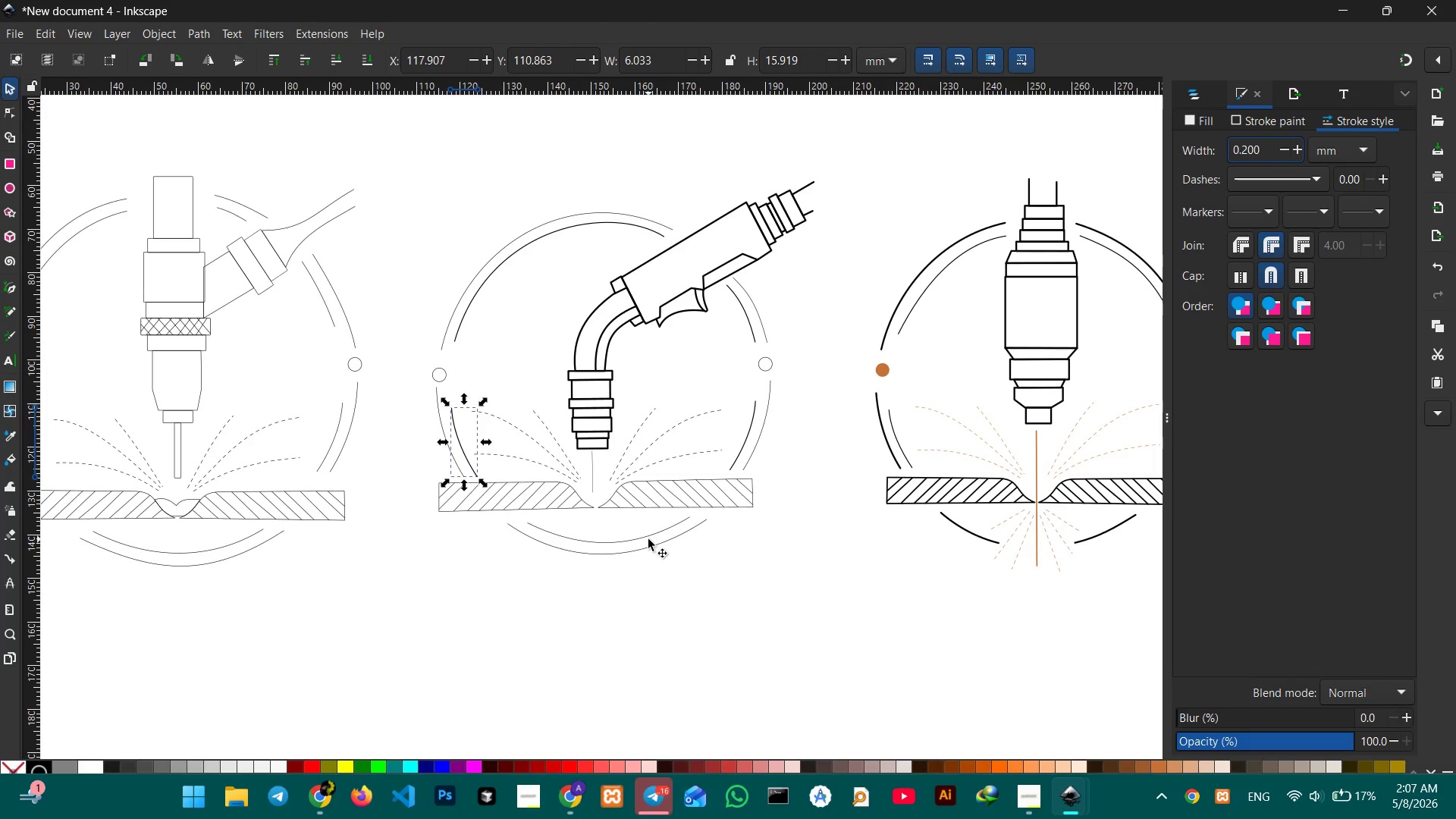 
left_click([649, 539])
 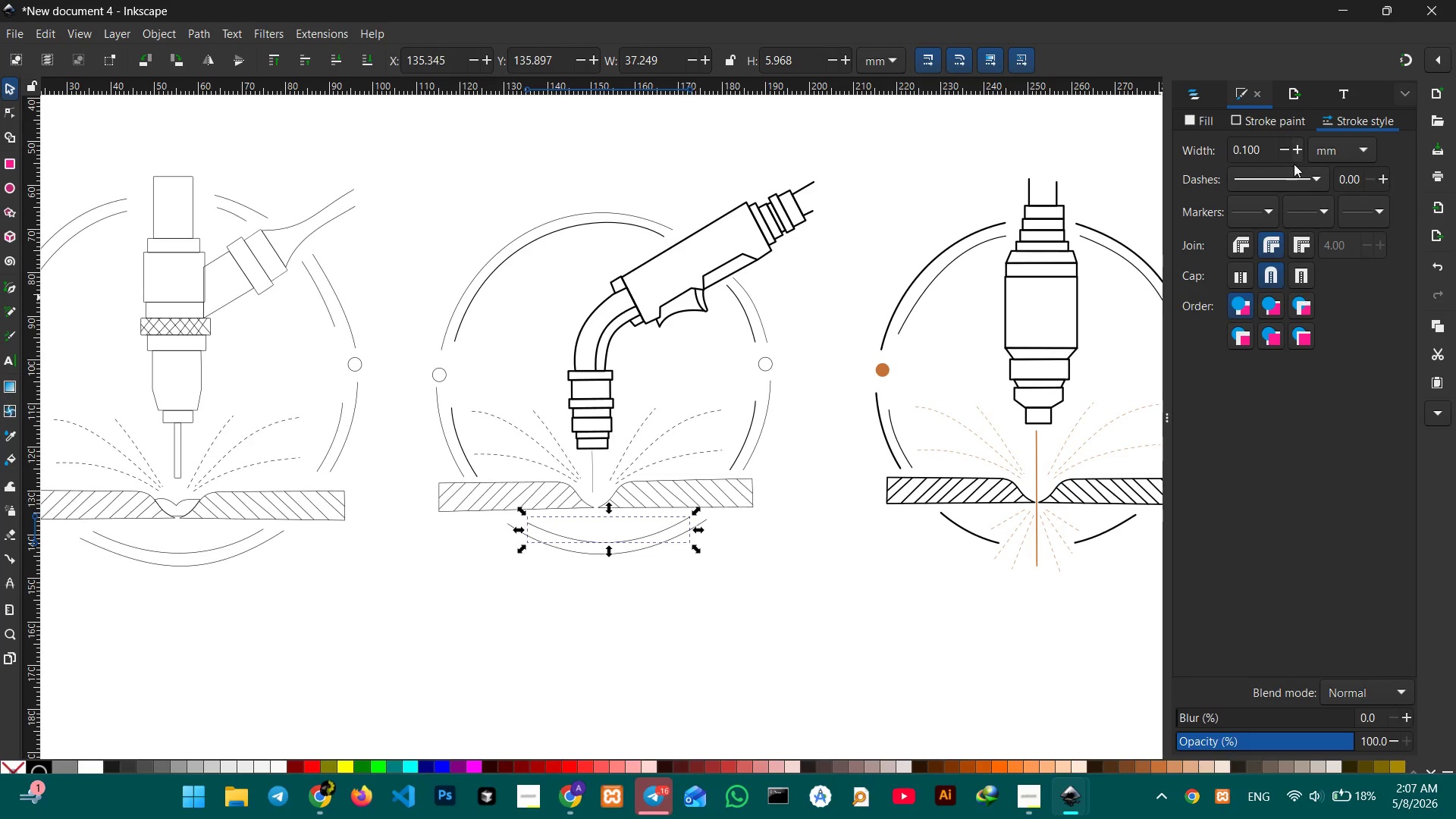 
left_click([1298, 147])
 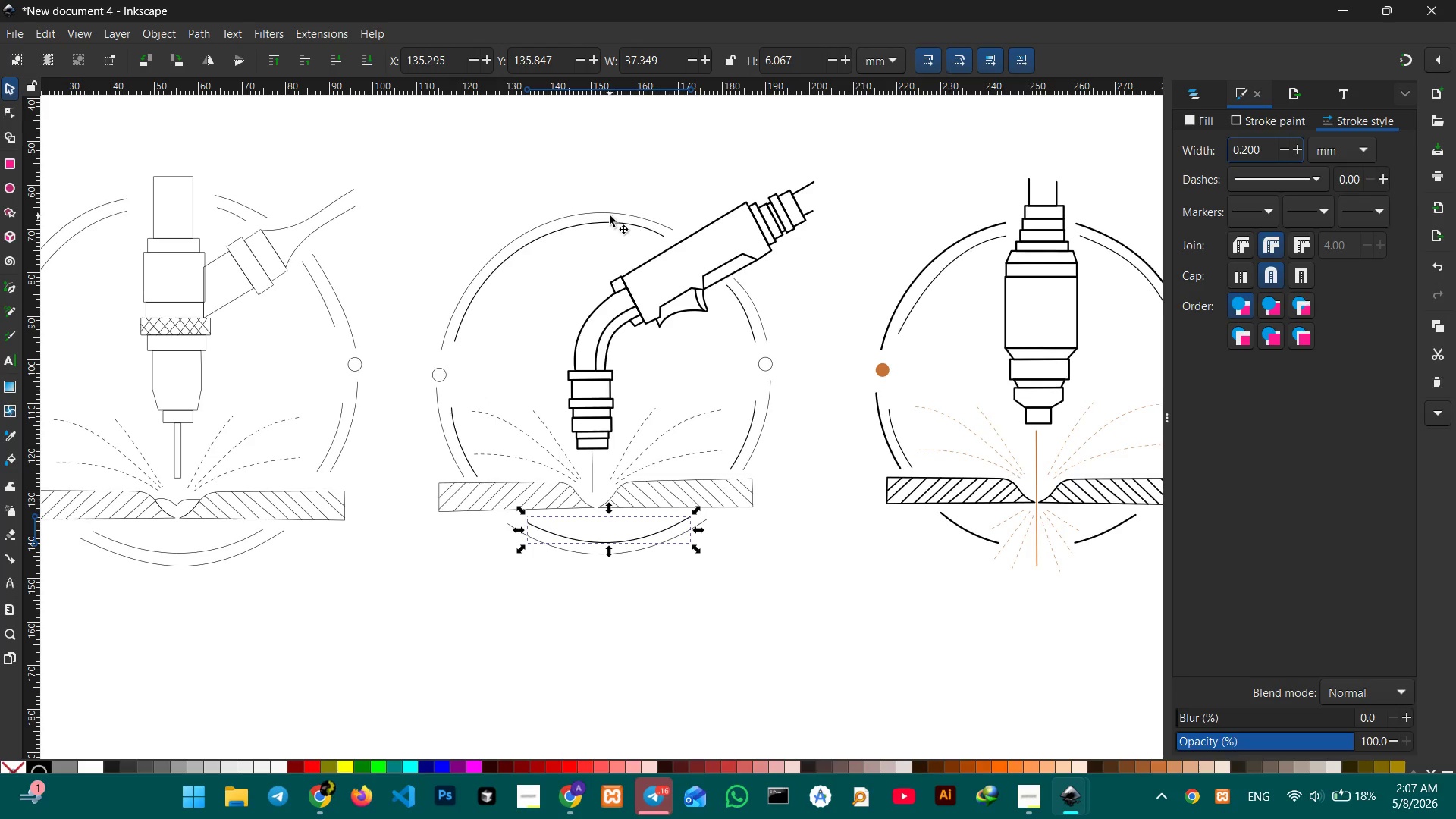 
left_click([610, 210])
 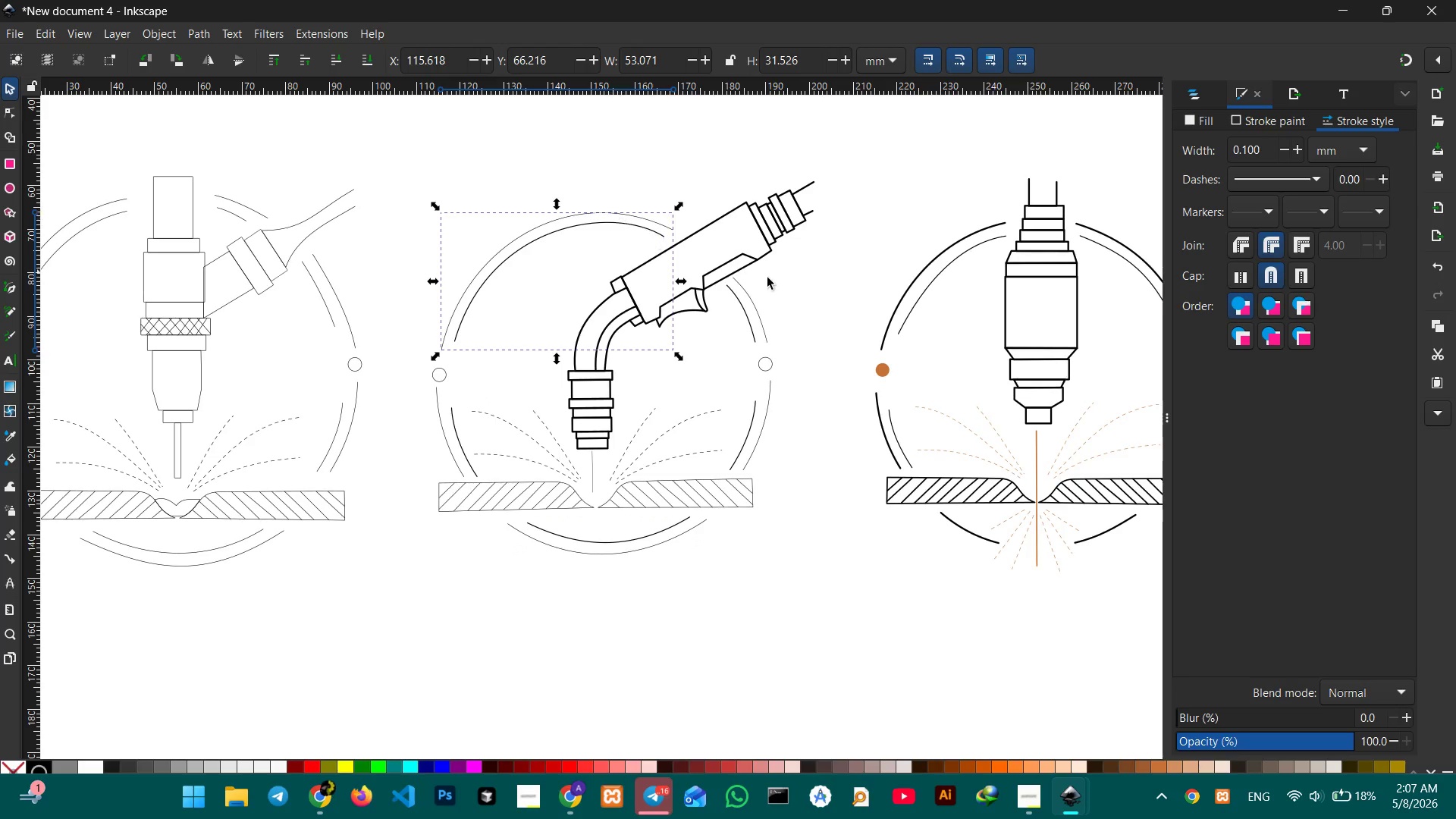 
hold_key(key=ShiftLeft, duration=1.14)
left_click([755, 307])
 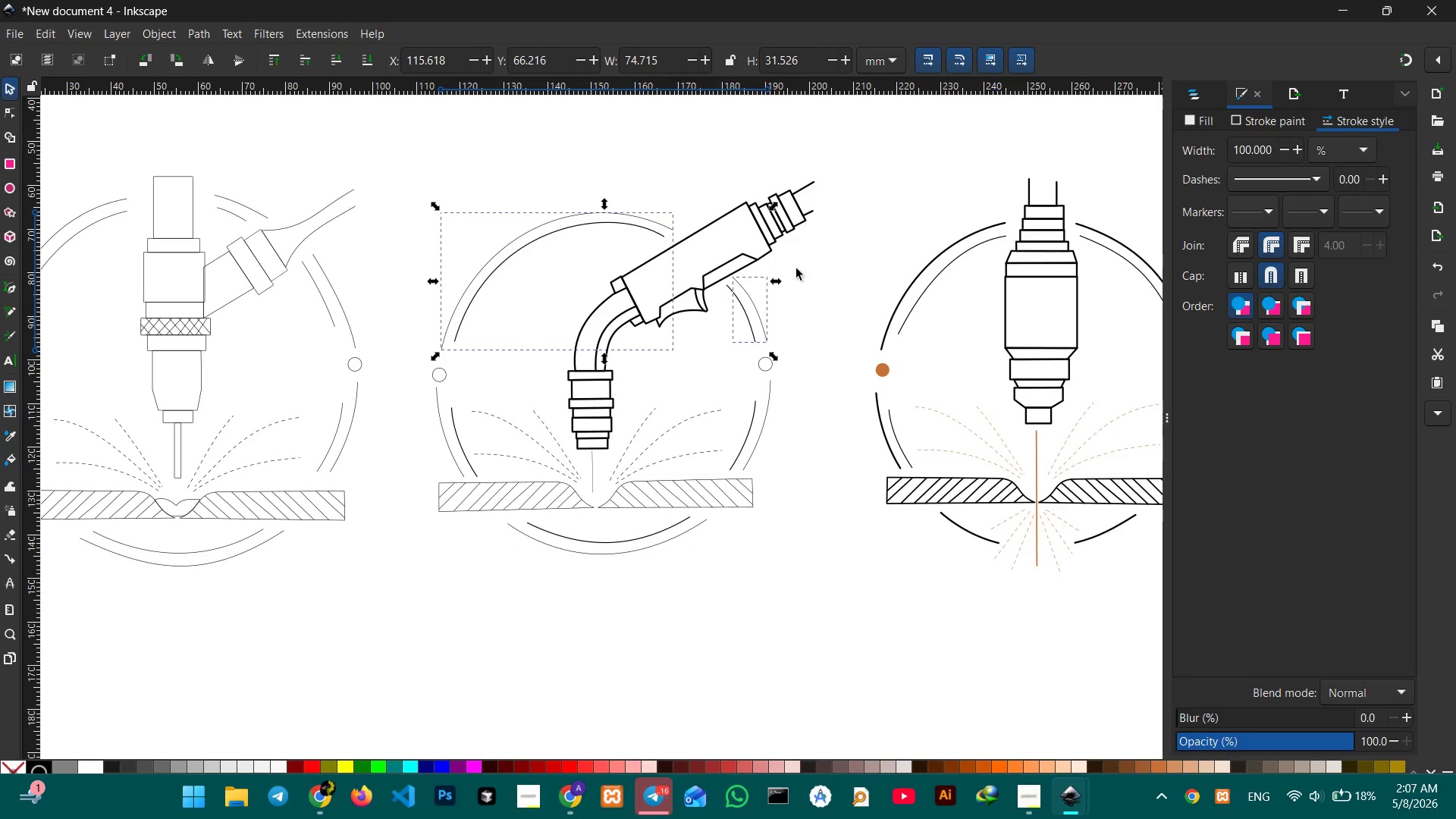 
hold_key(key=ShiftLeft, duration=1.64)
left_click([751, 307])
 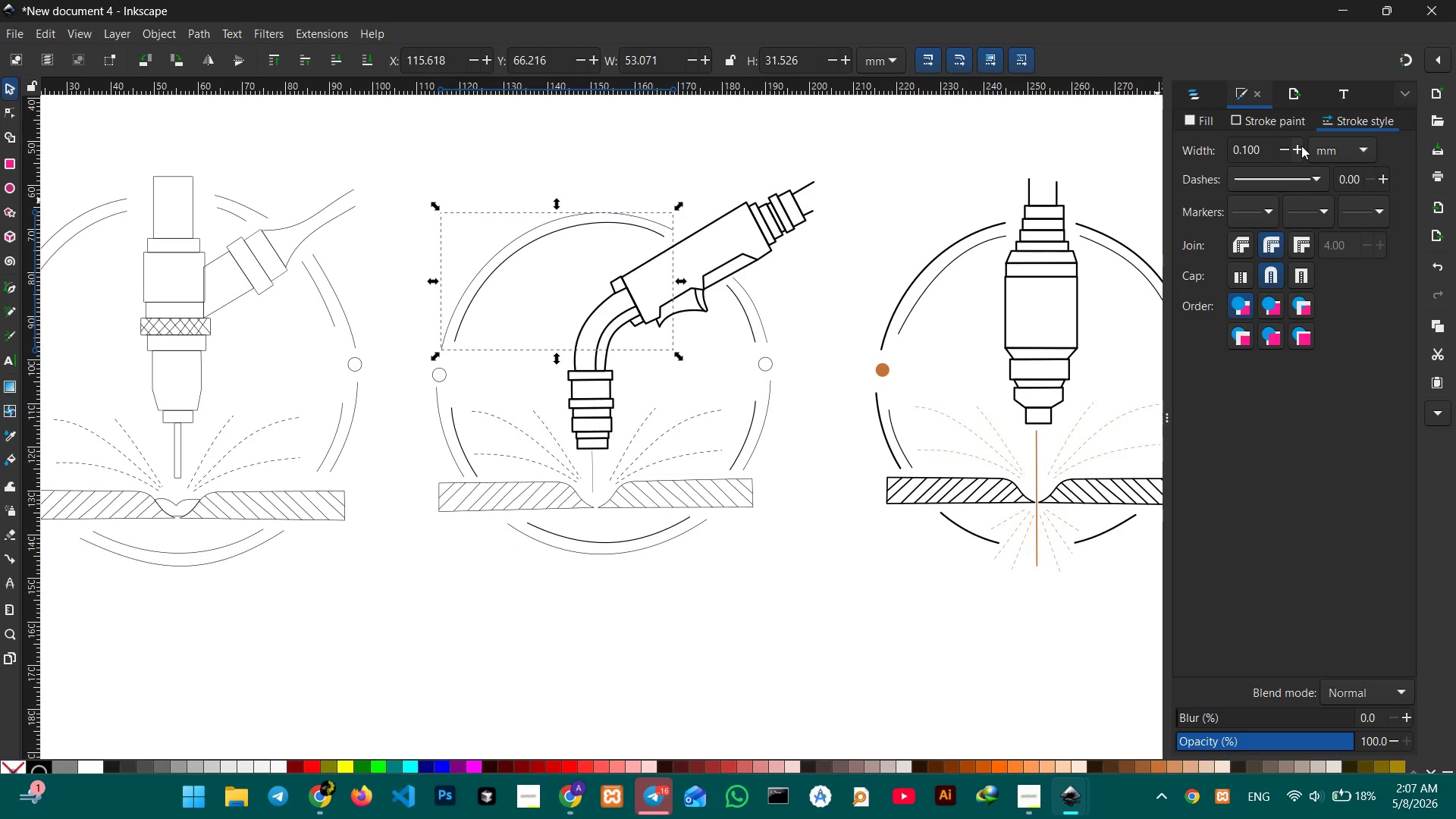 
double_click([1301, 146])
 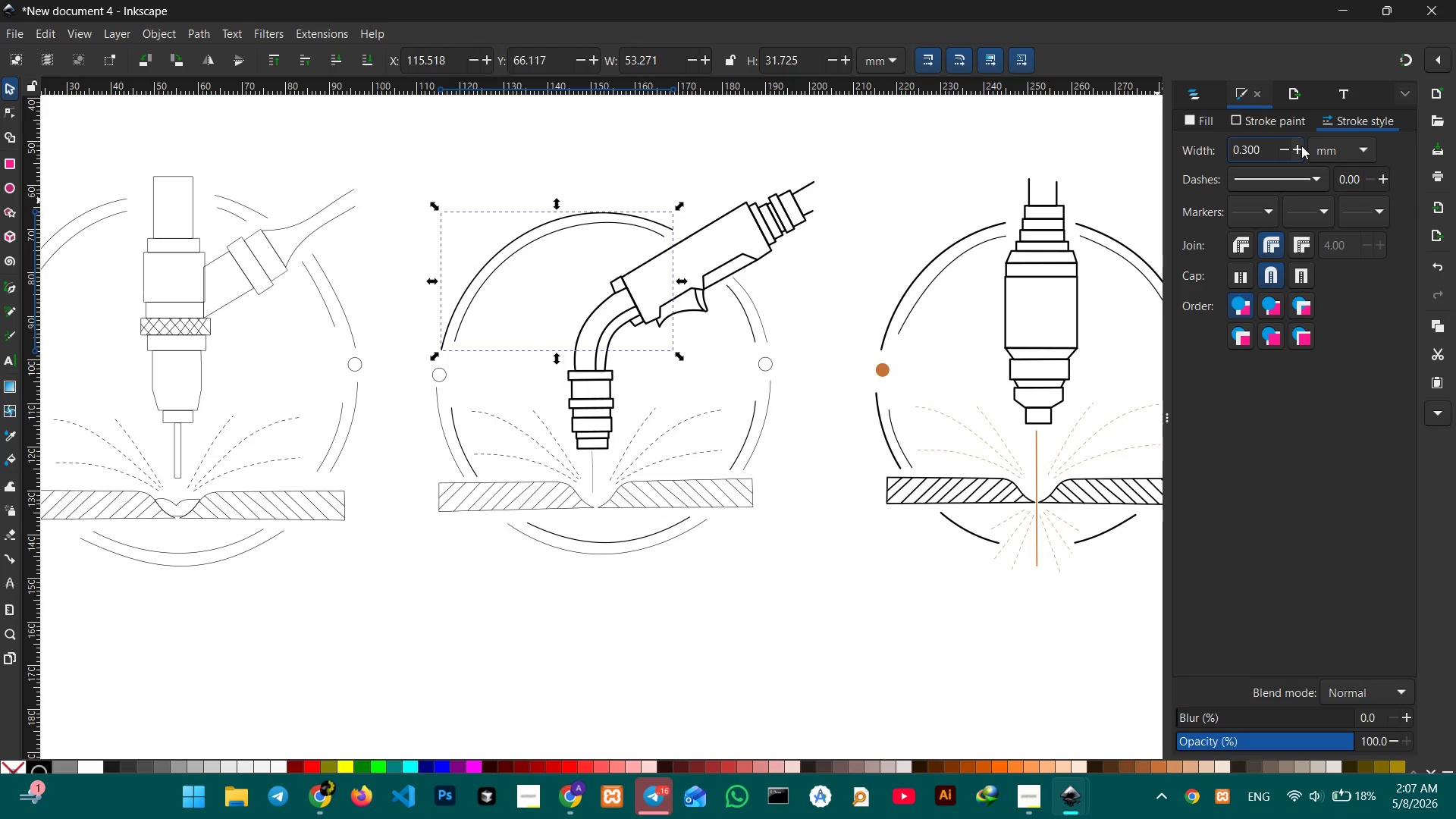 
triple_click([1301, 146])
 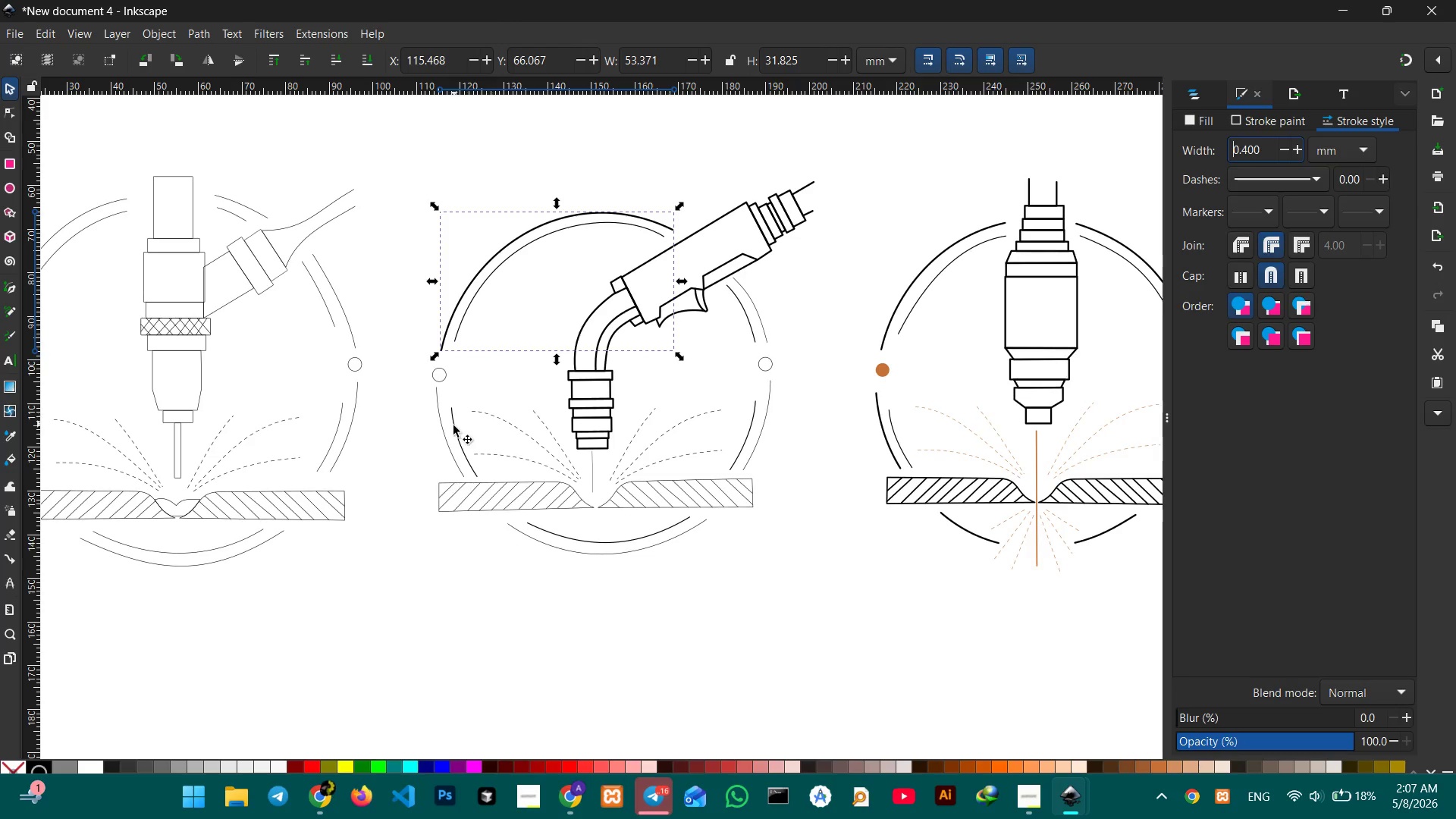 
left_click([444, 438])
 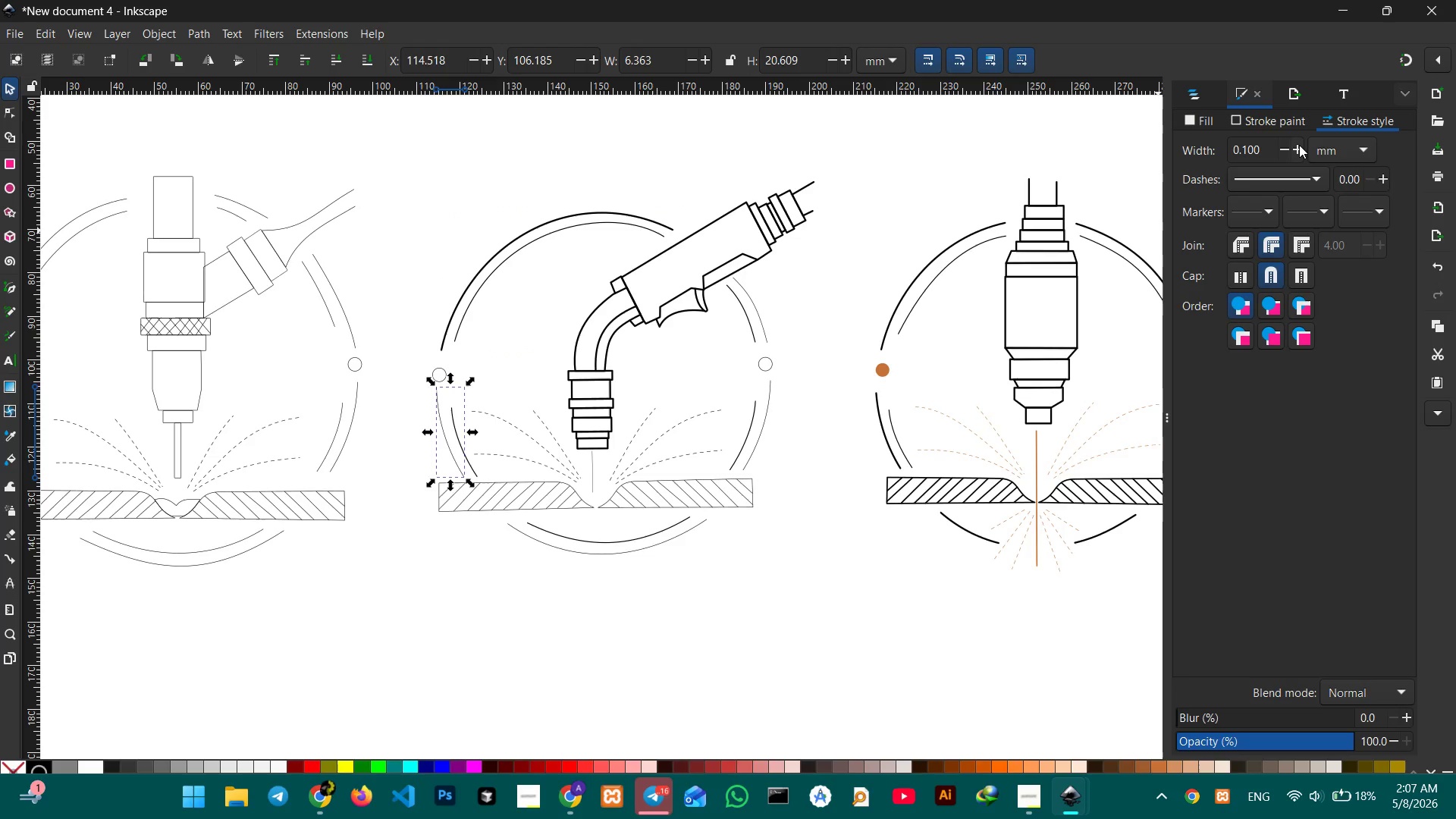 
double_click([1299, 145])
 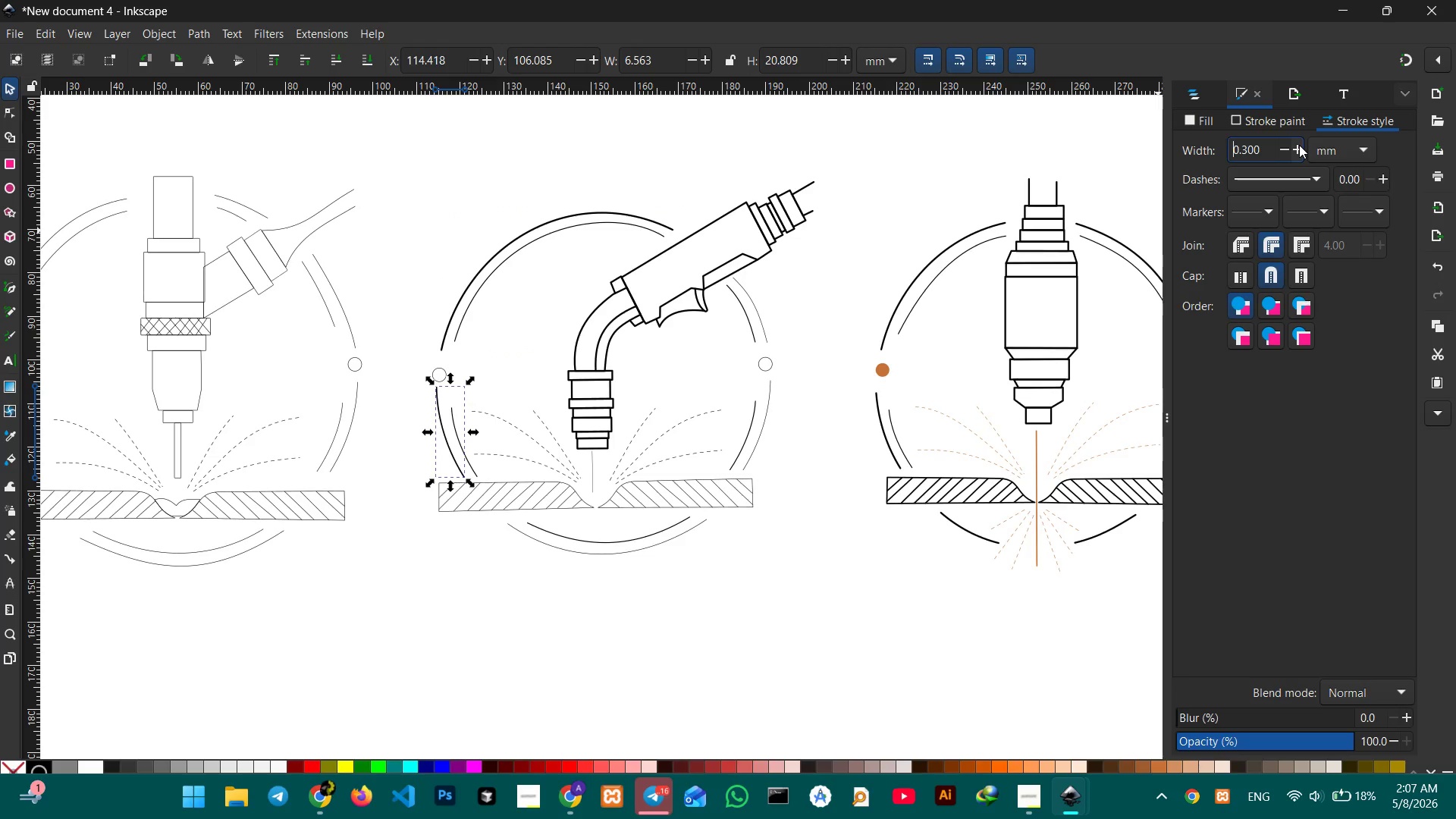 
triple_click([1299, 145])
 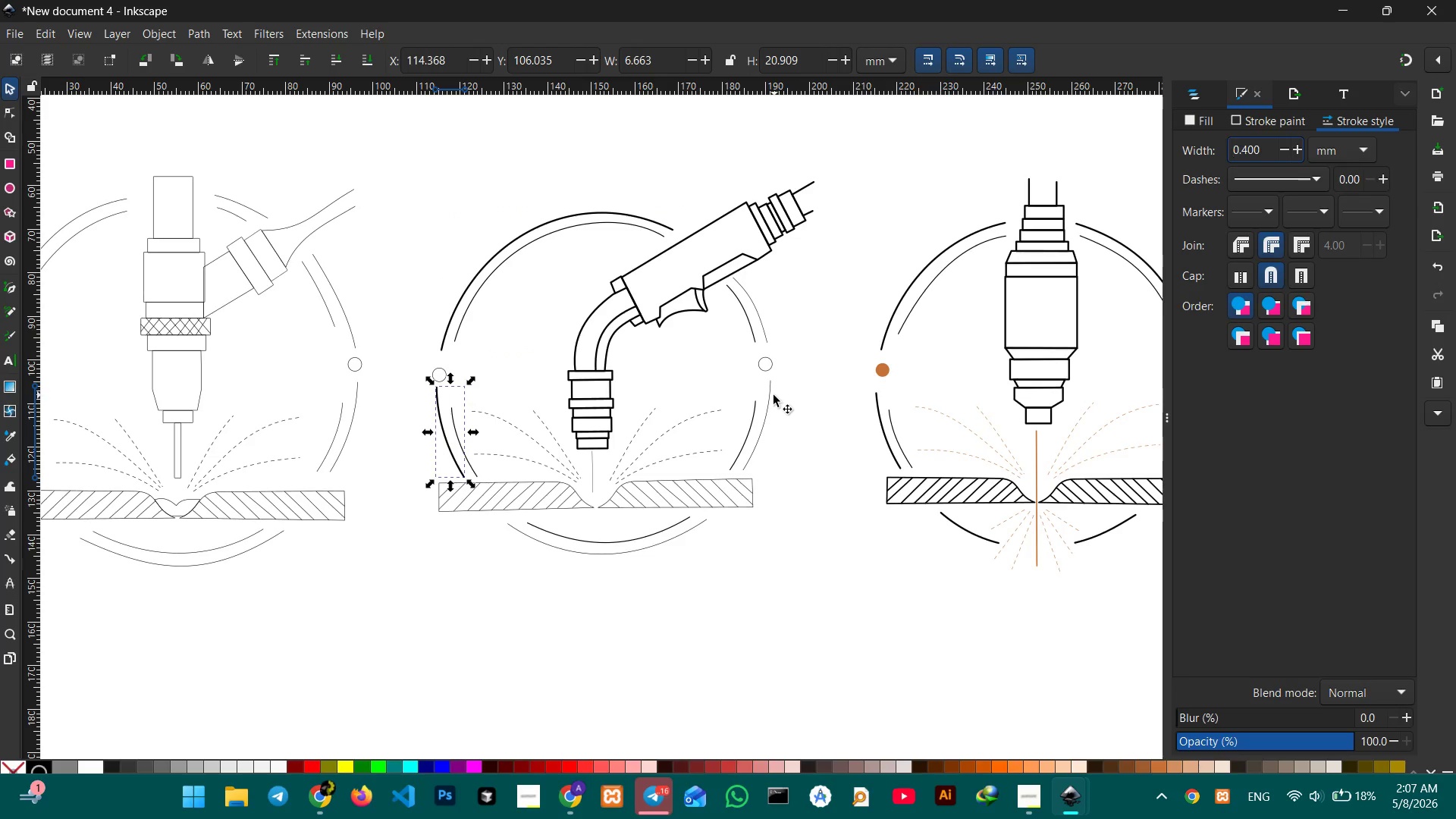 
left_click([772, 397])
 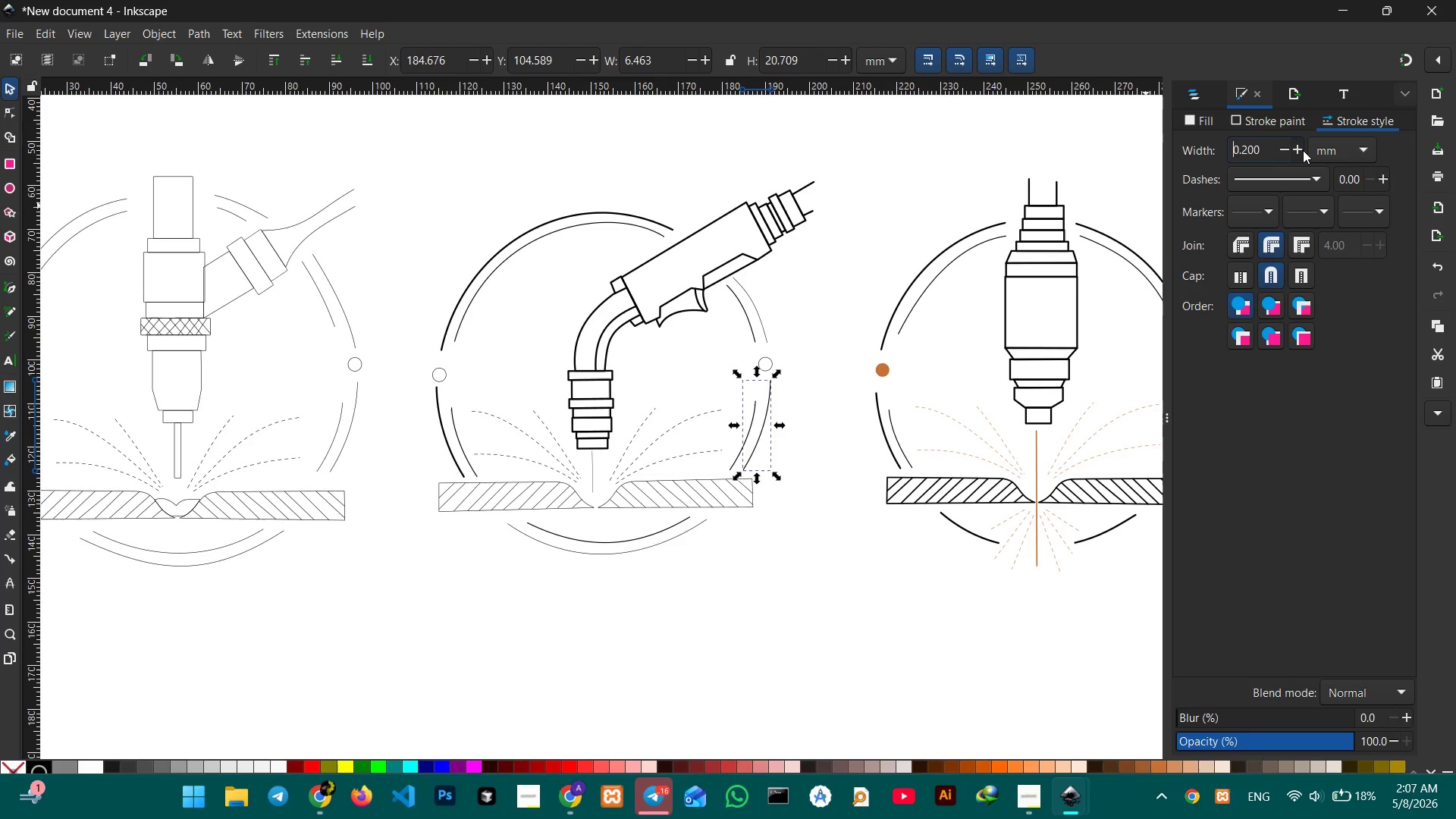 
double_click([1303, 150])
 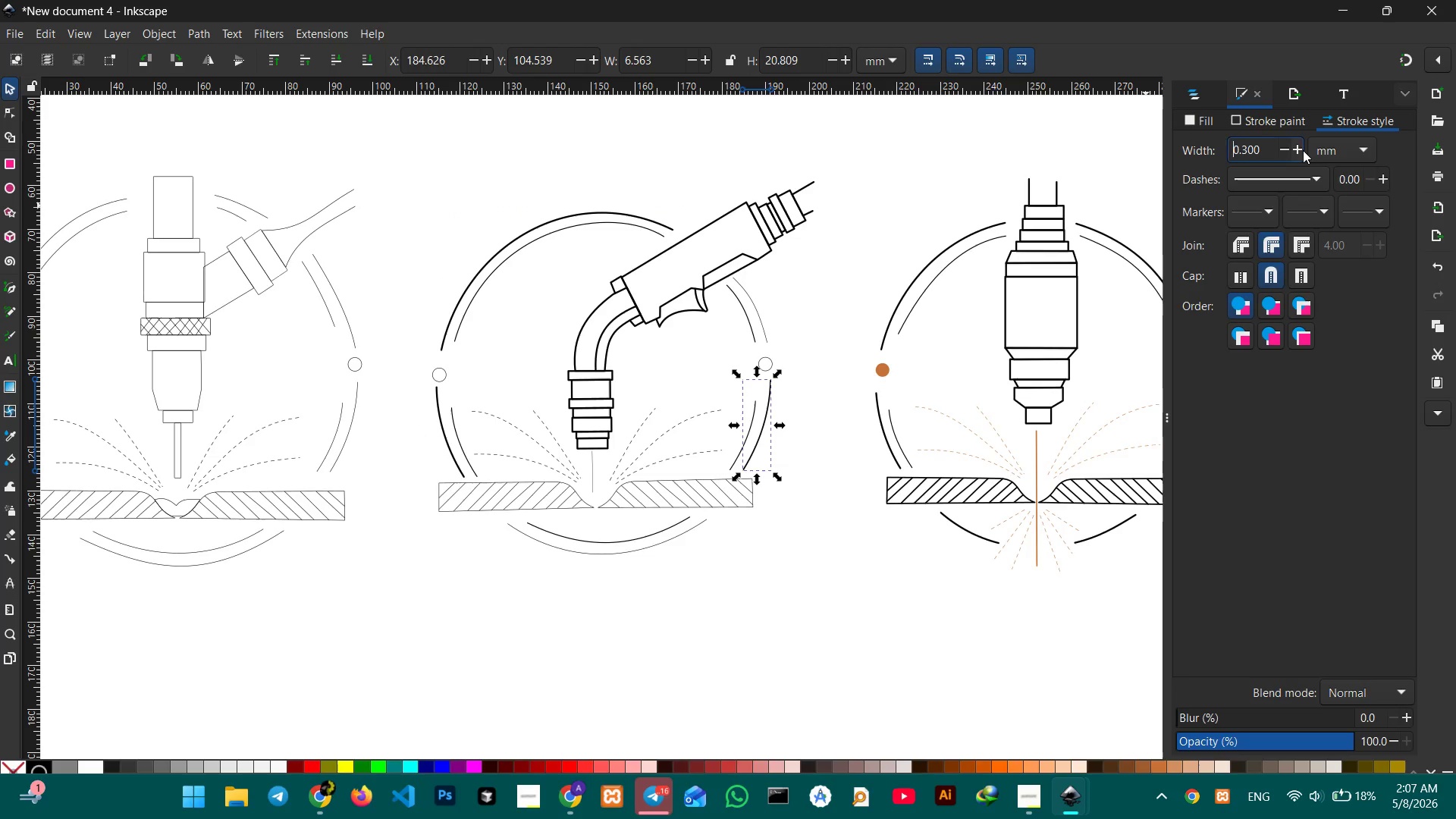 
triple_click([1303, 150])
 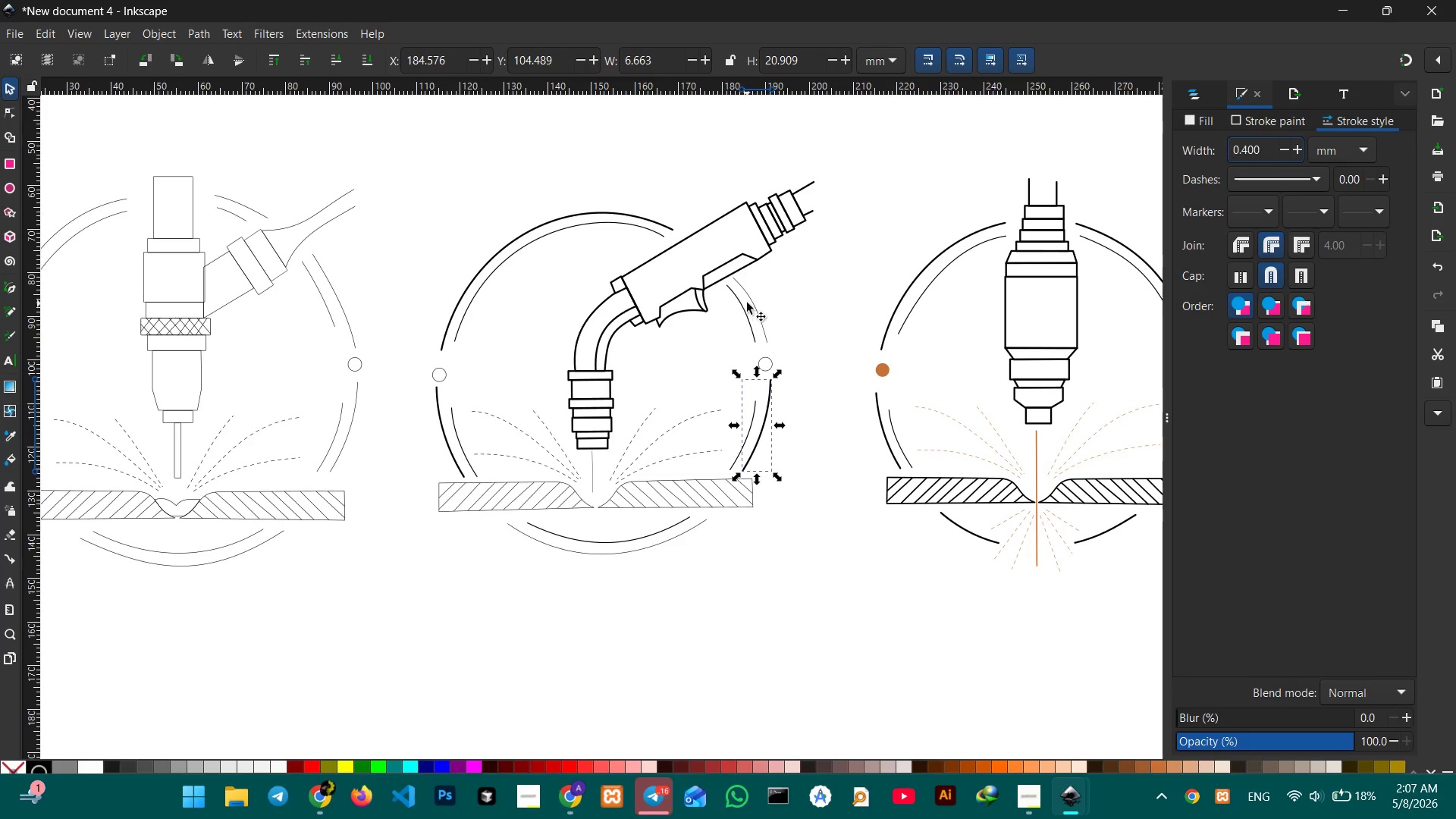 
left_click([748, 300])
 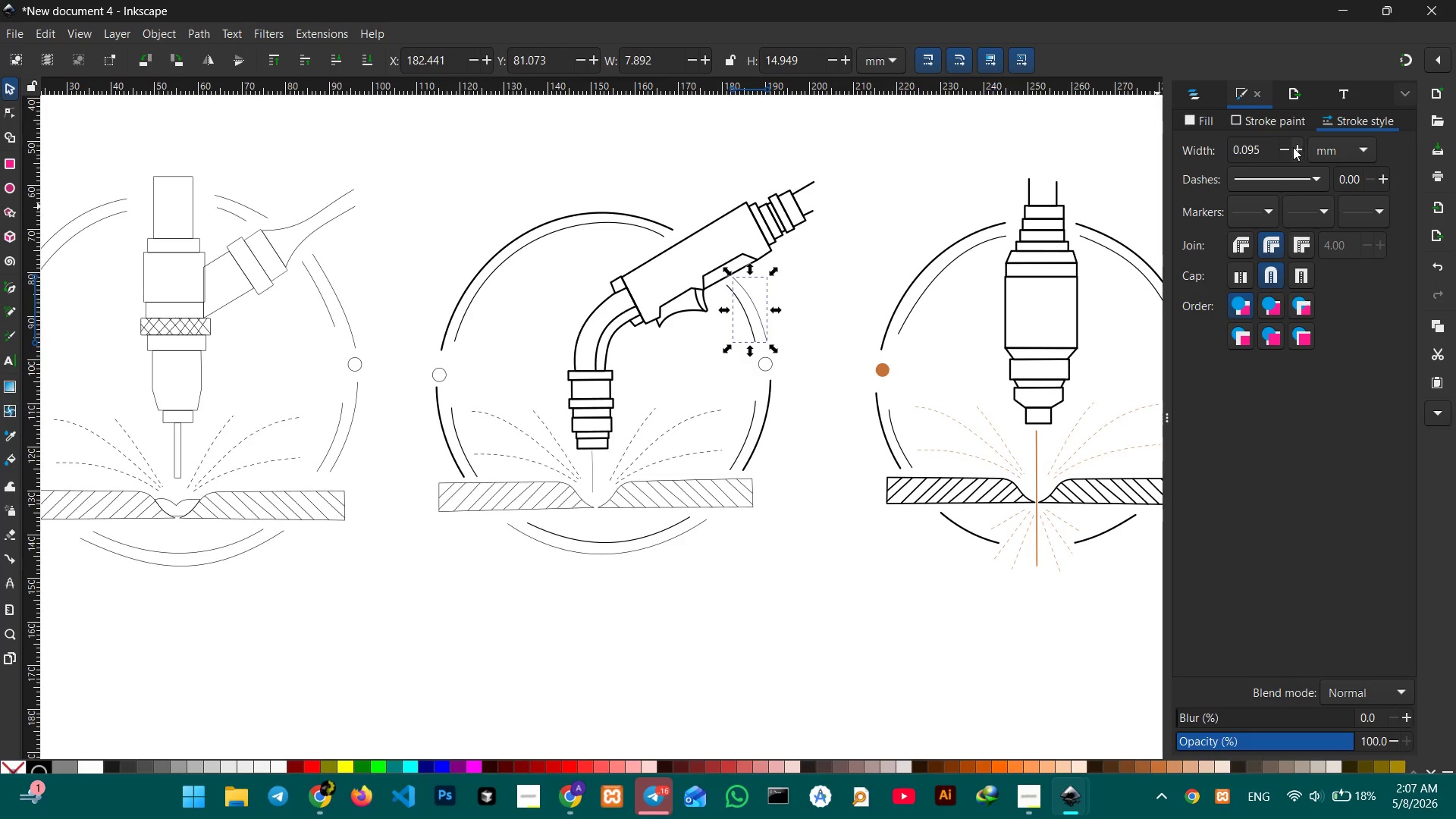 
left_click([1291, 147])
 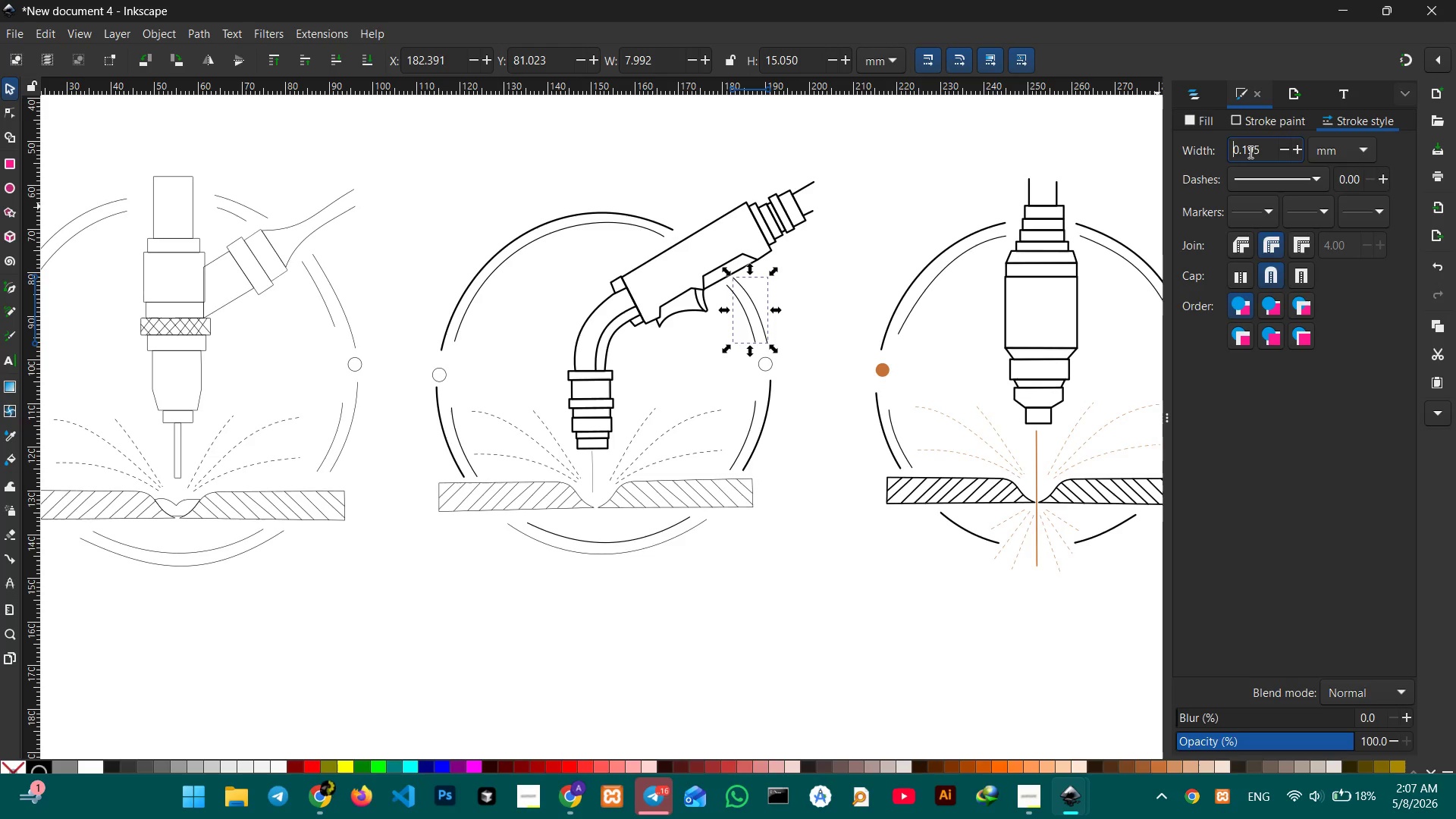 
left_click([1247, 152])
 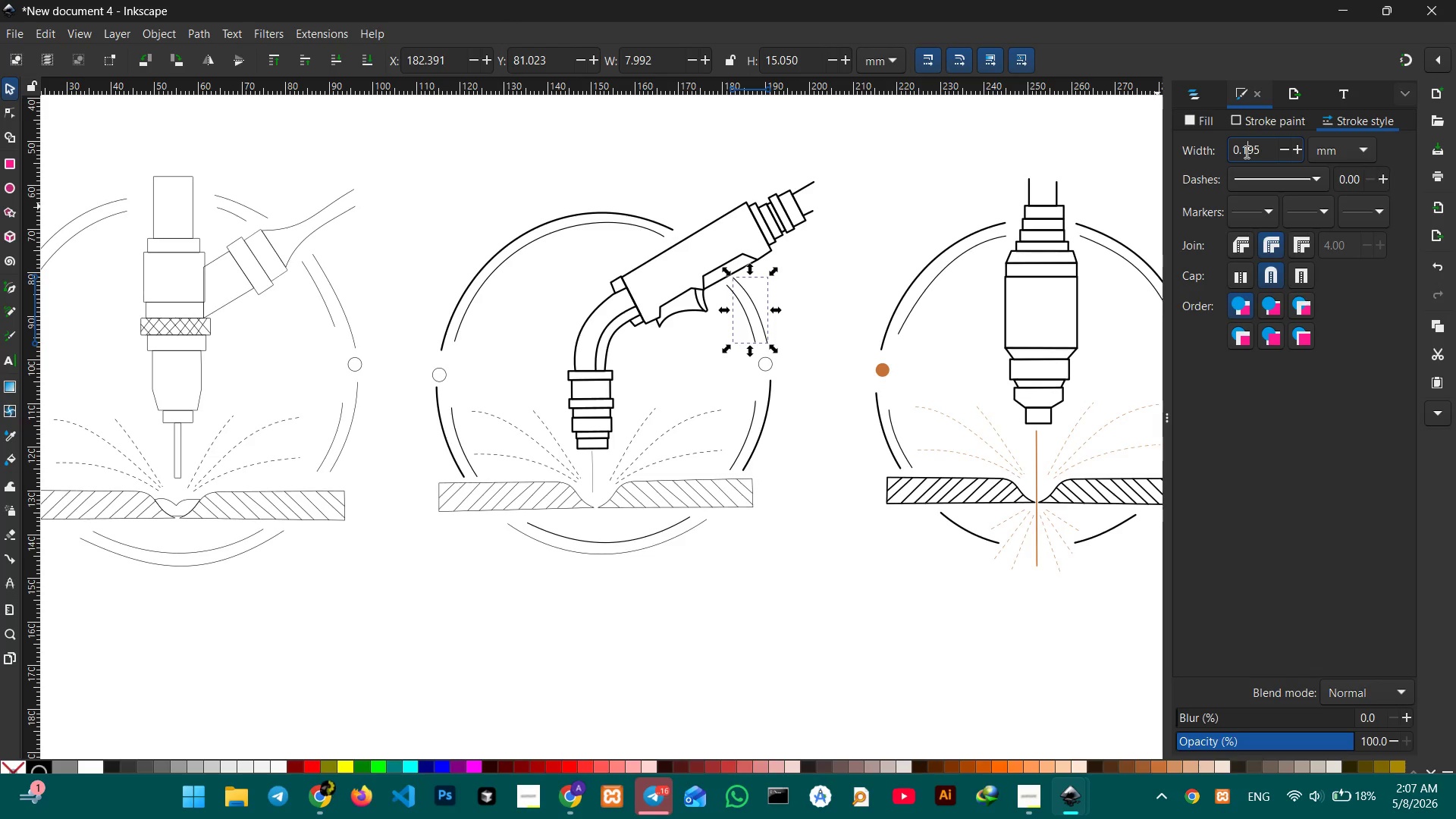 
left_click_drag(start_coordinate=[1245, 152], to_coordinate=[1269, 151])
 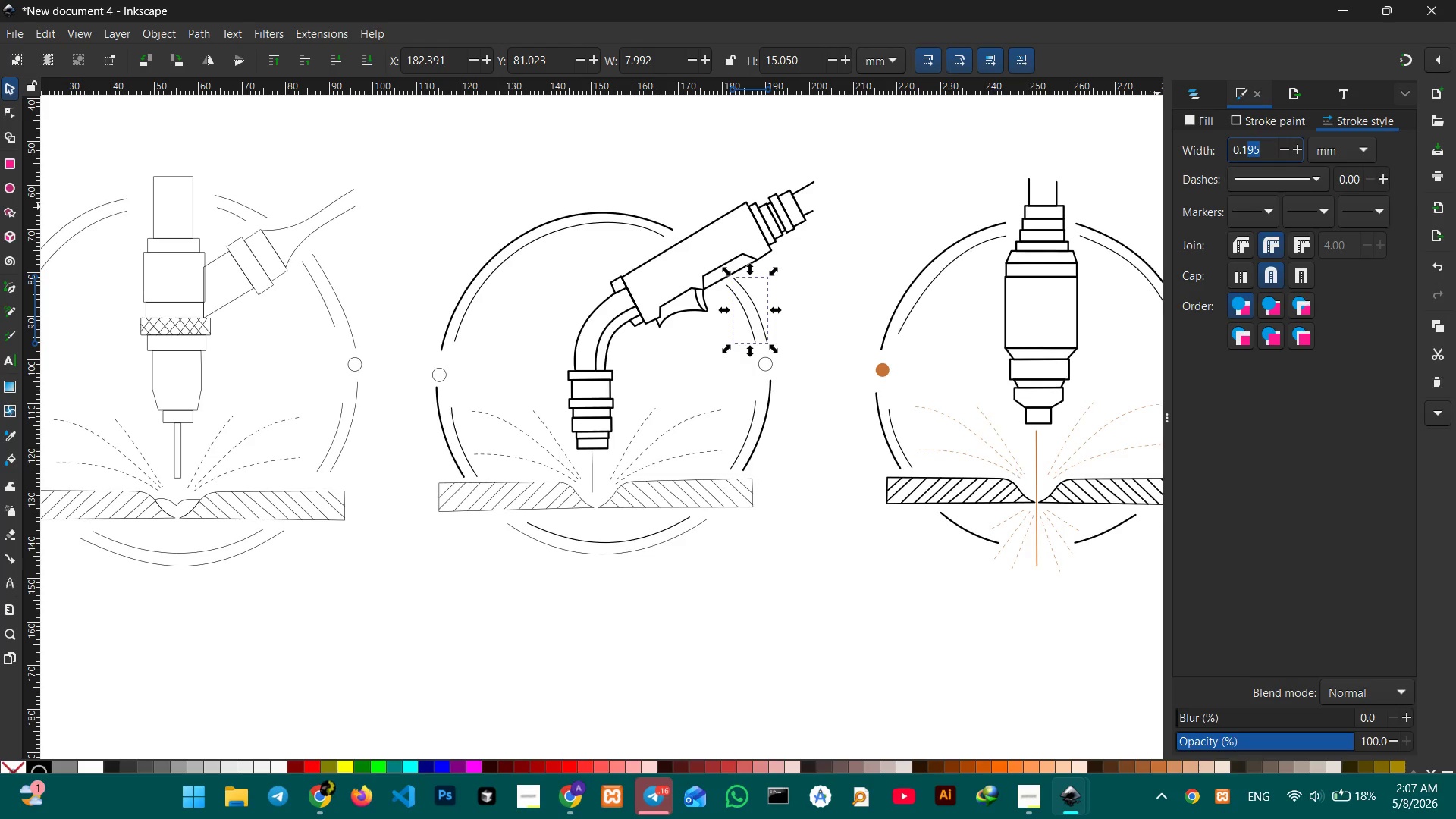 
key(Backspace)
 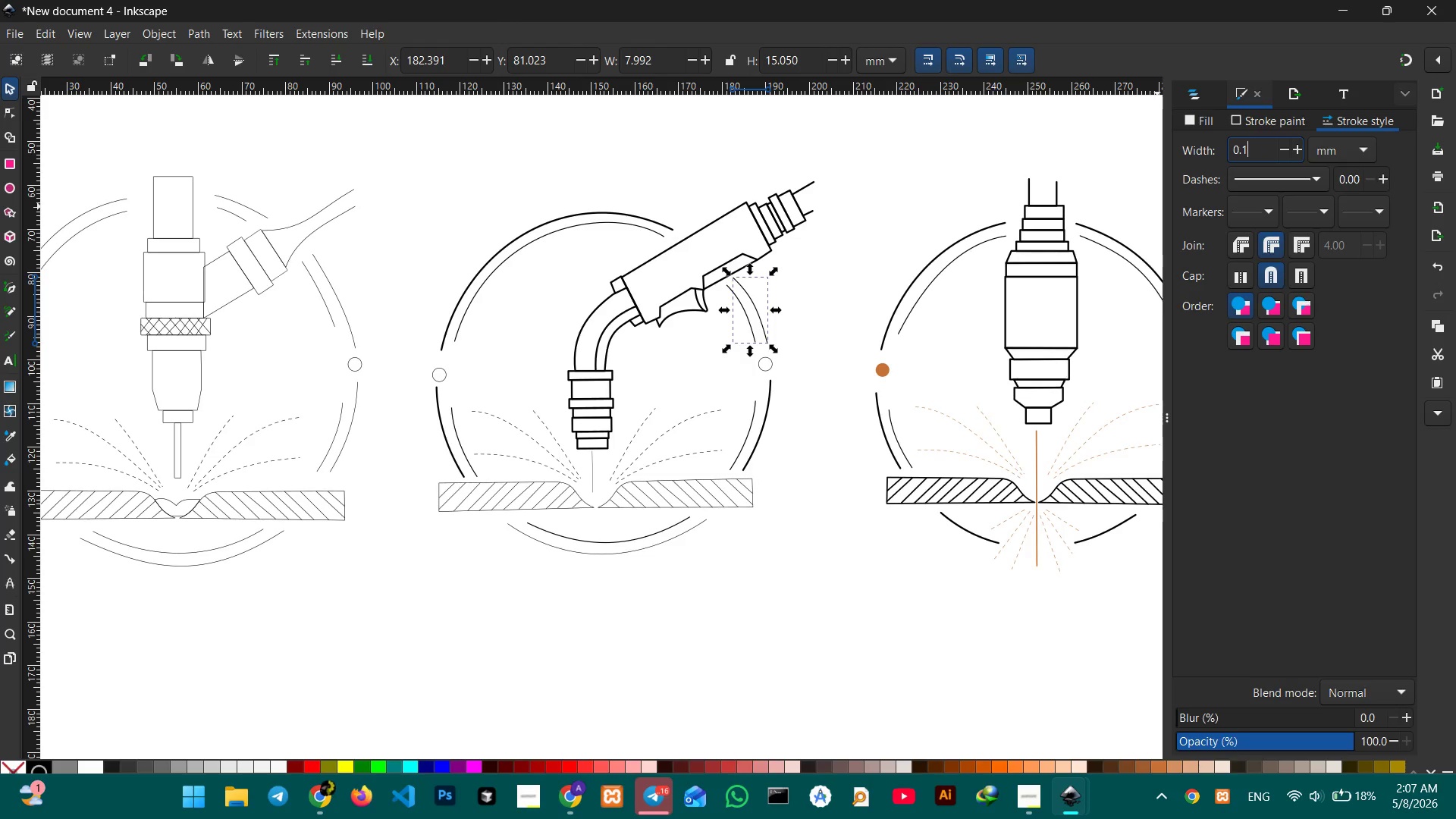 
key(Backspace)
 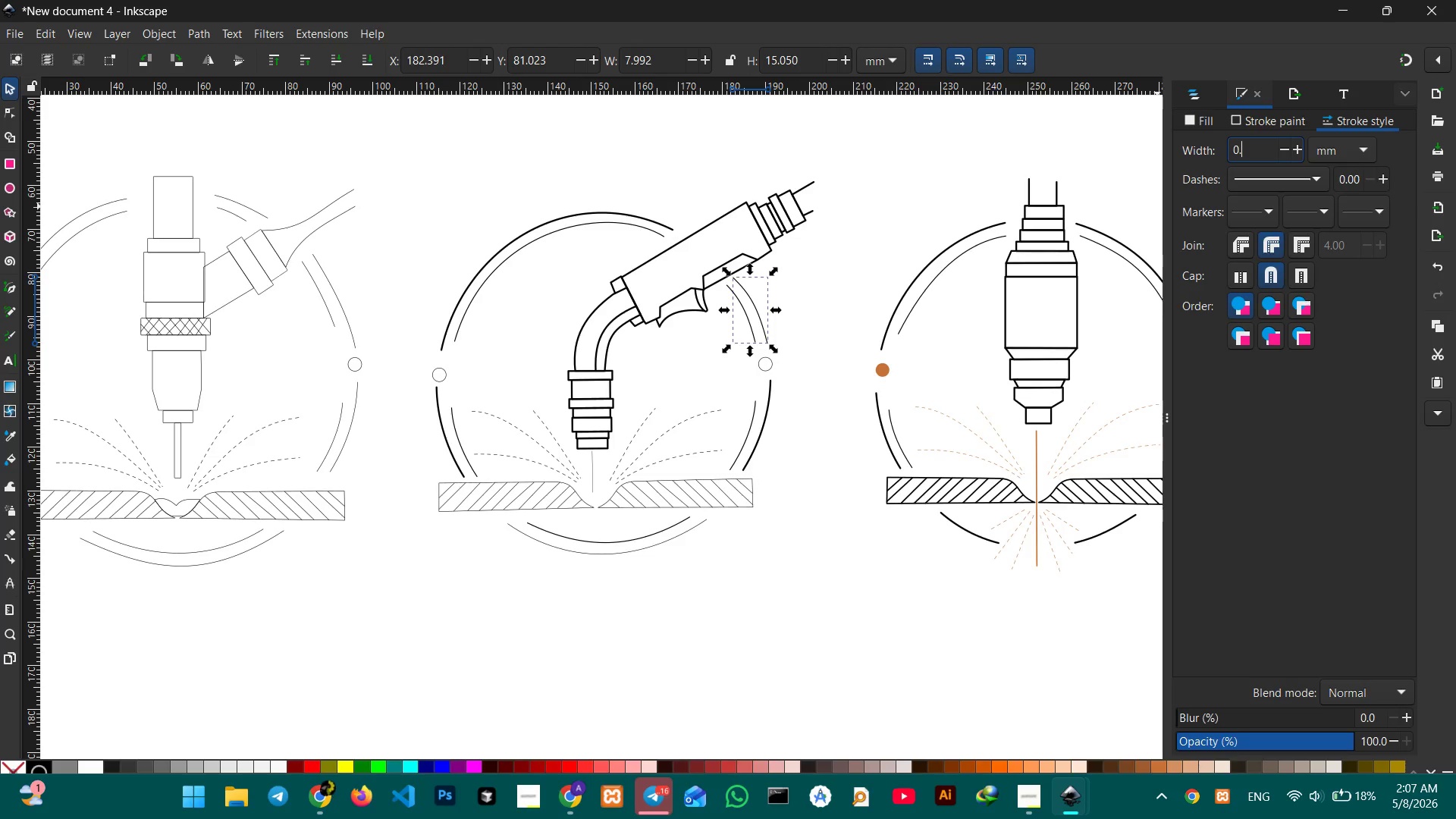 
key(Numpad4)
 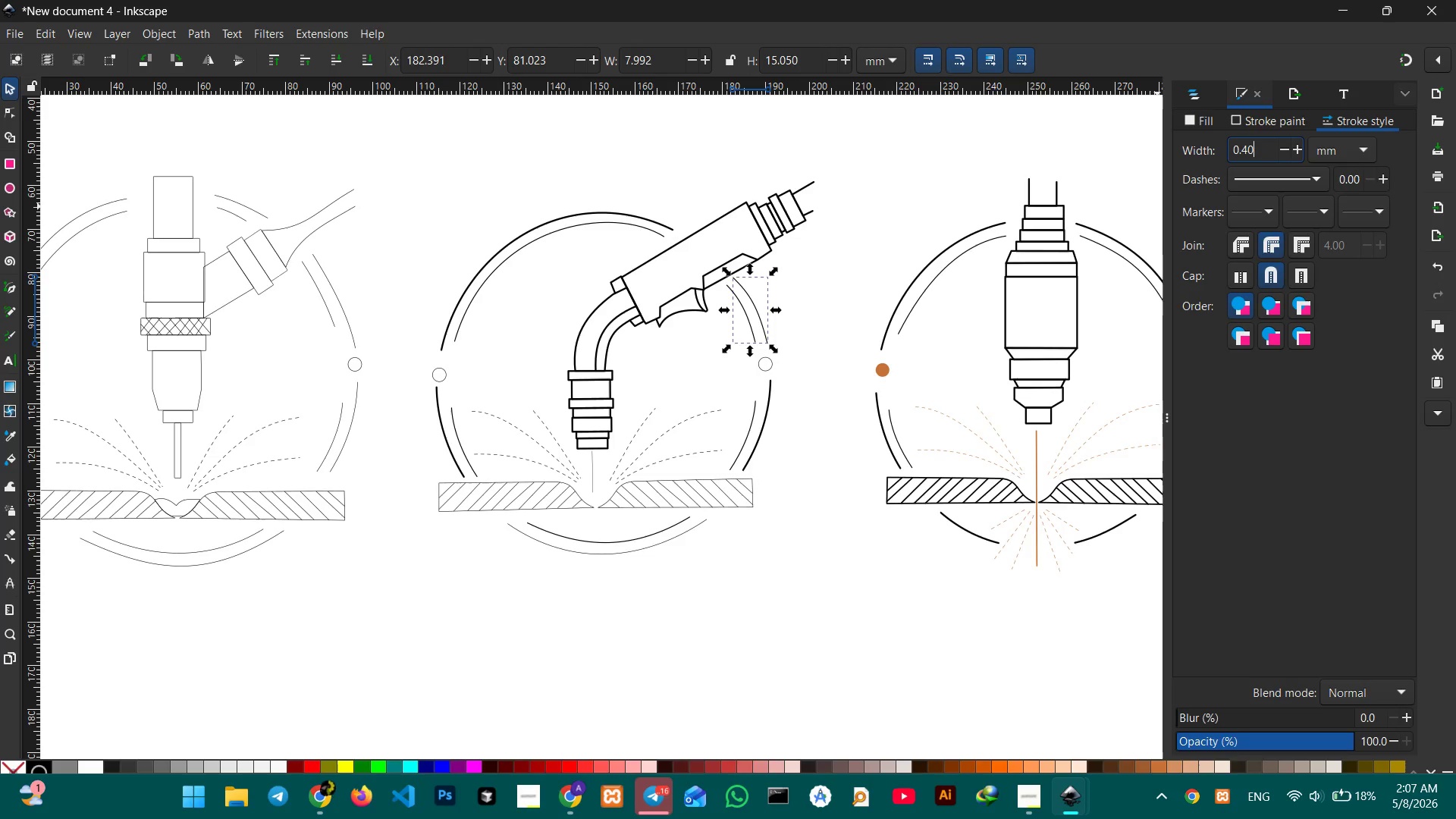 
key(Numpad0)
 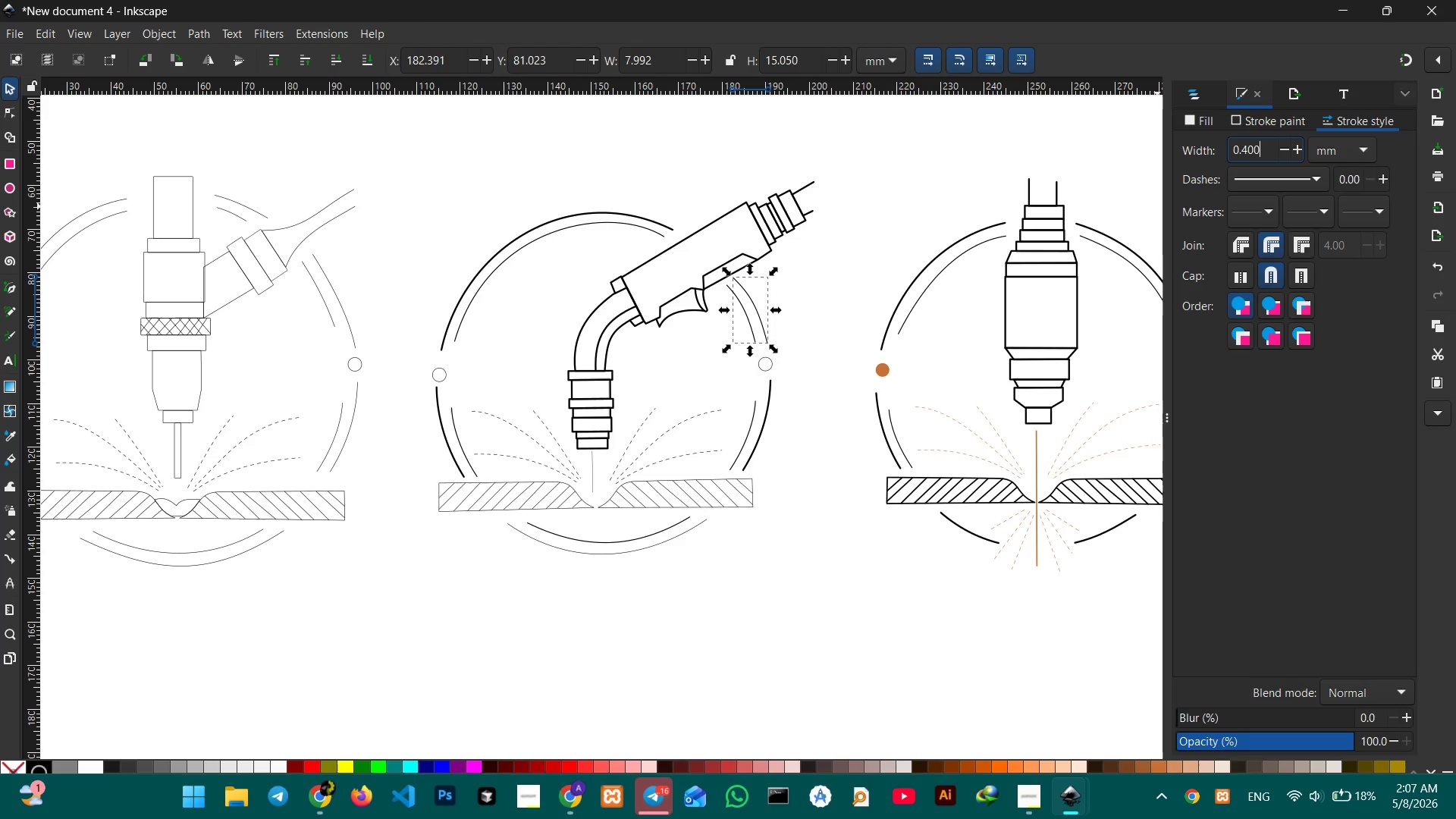 
key(Numpad0)
 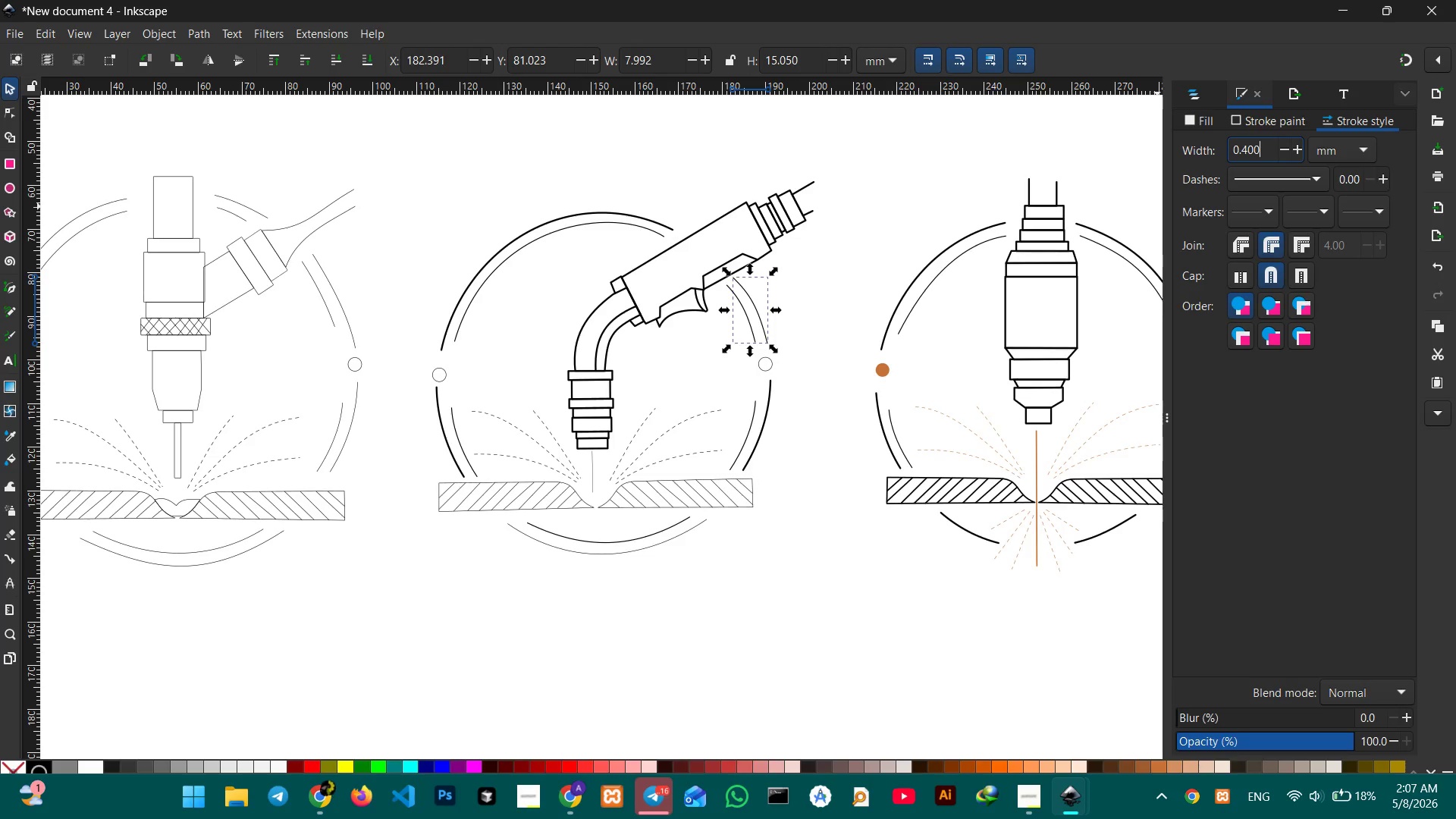 
key(Enter)
 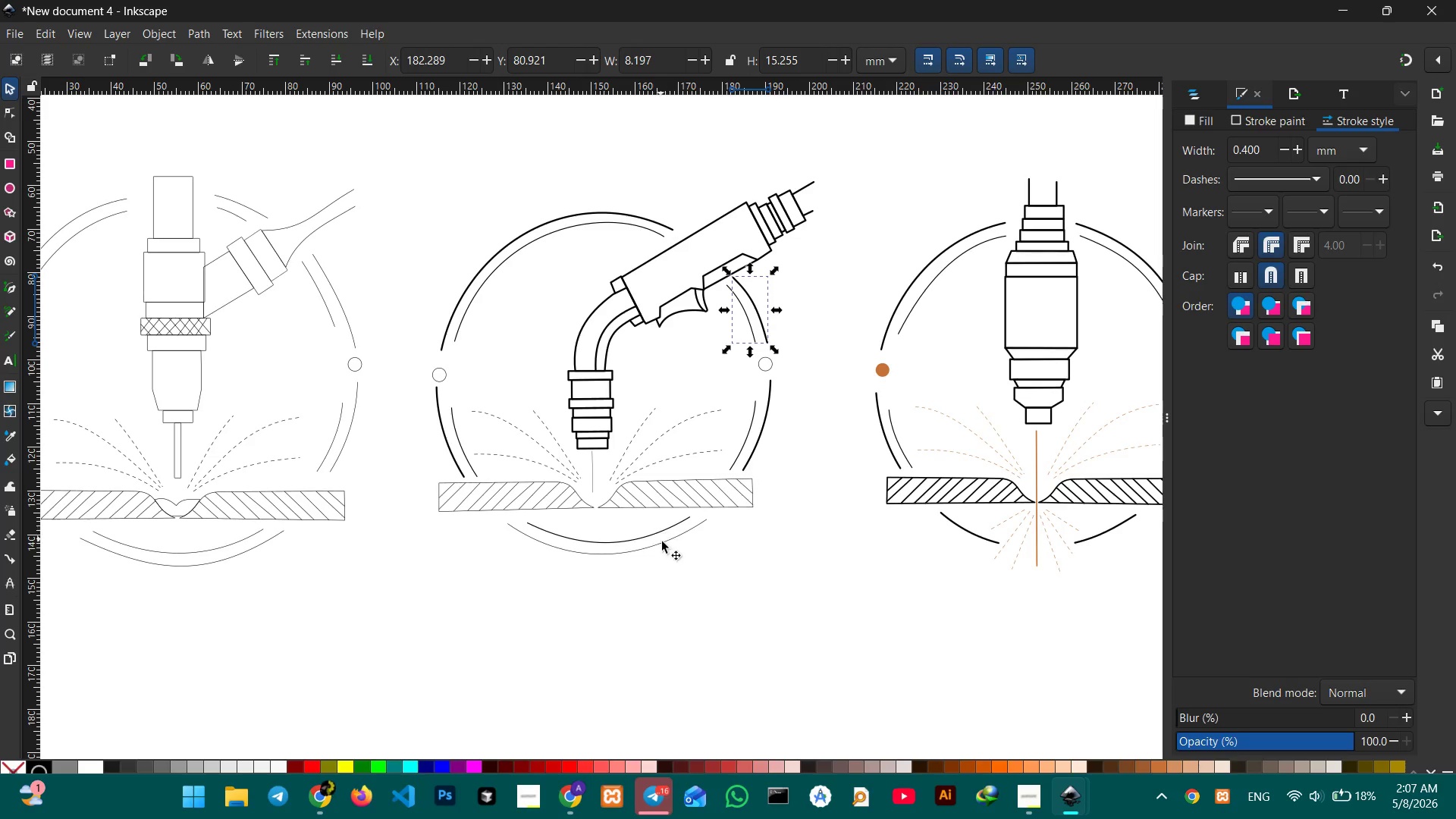 
left_click([664, 544])
 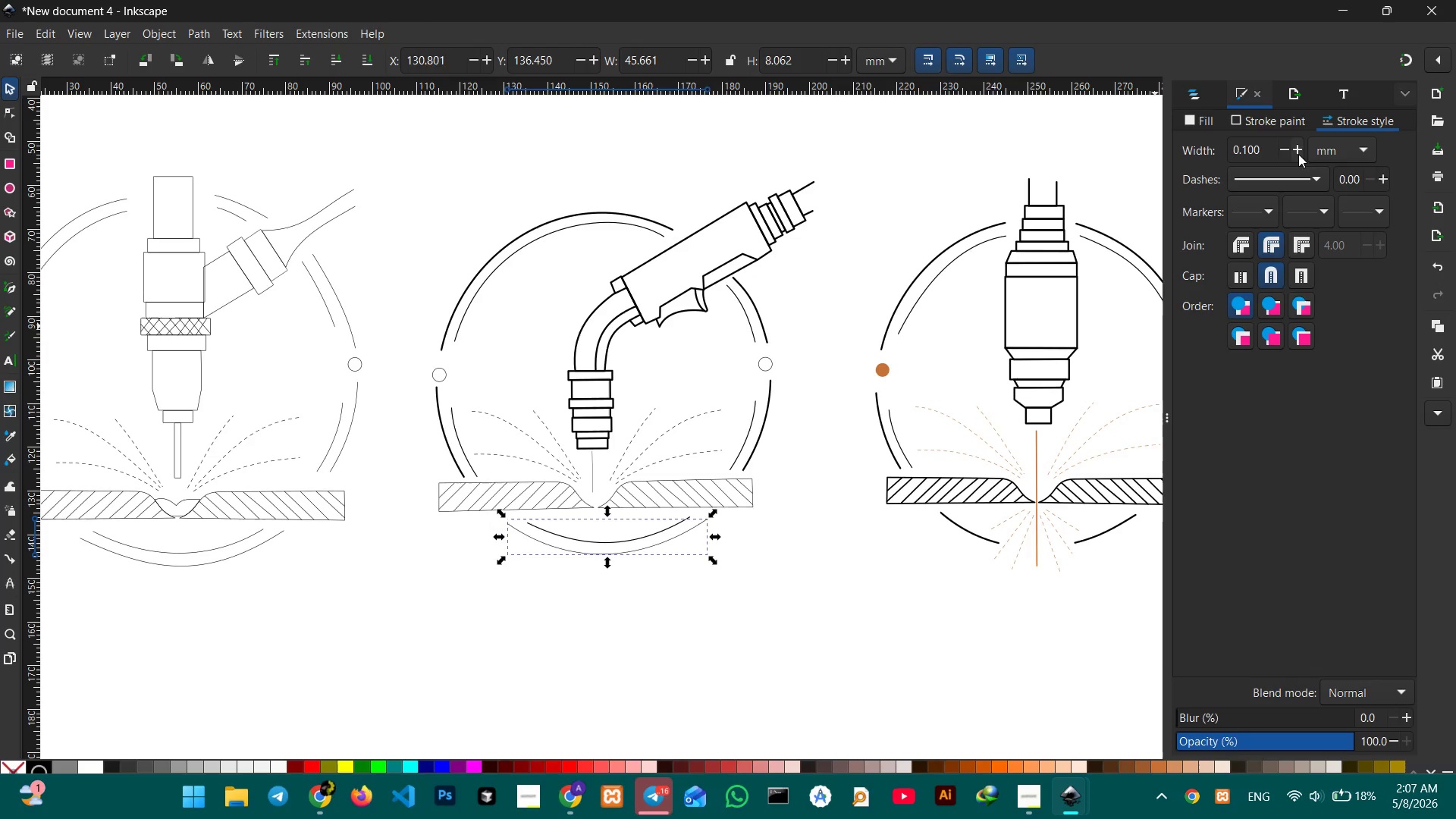 
double_click([1298, 154])
 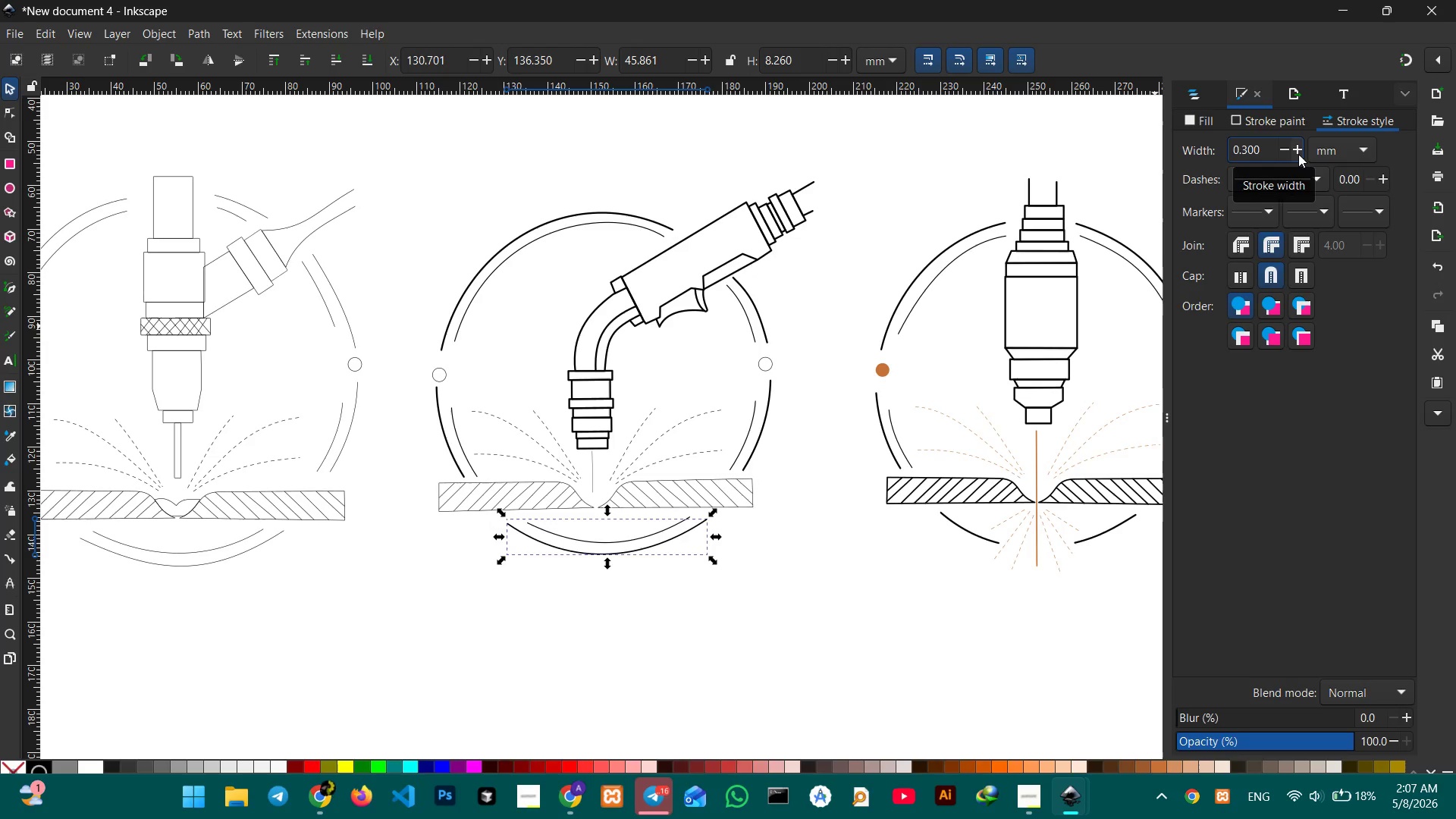 
triple_click([1298, 154])
 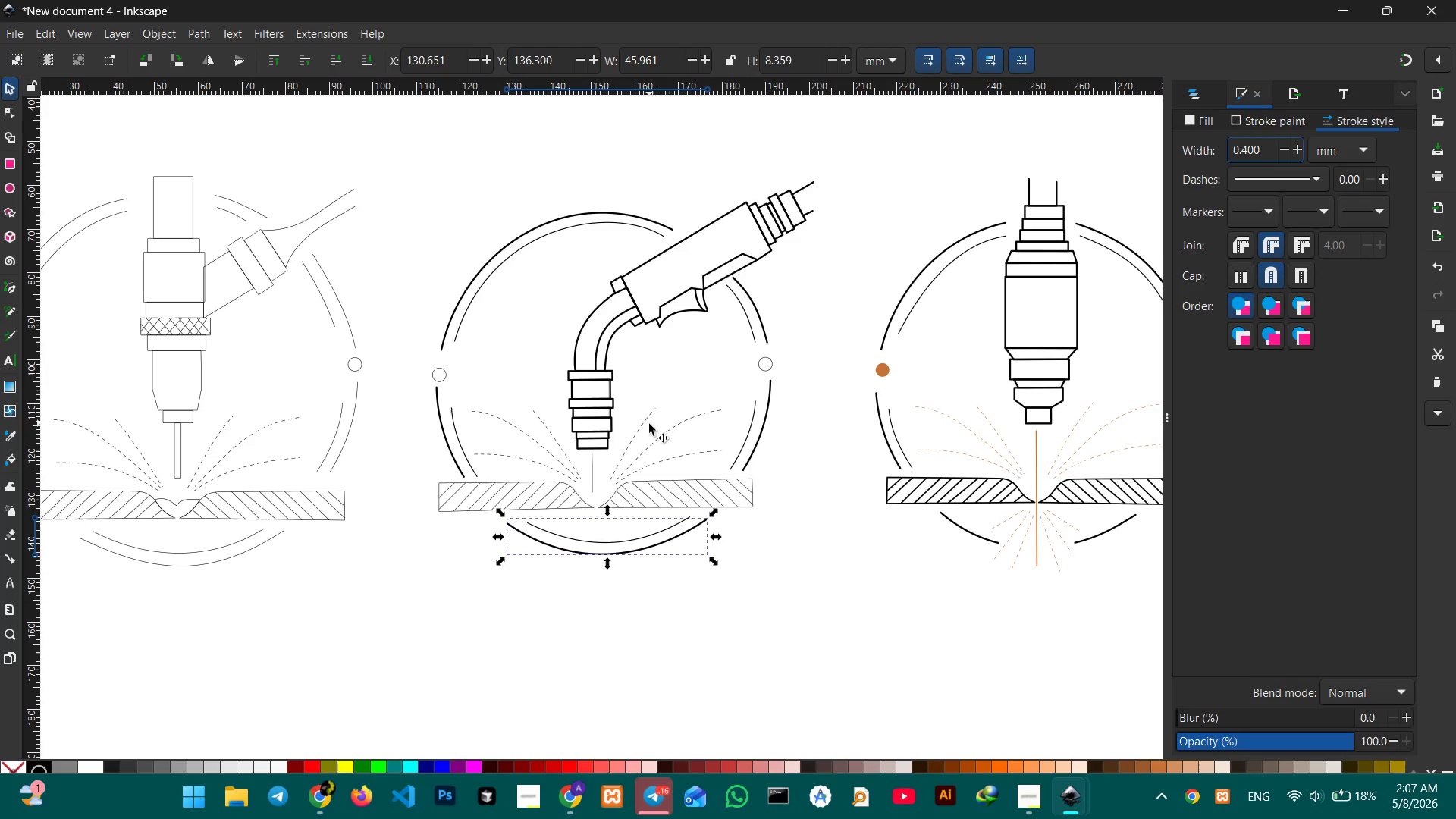 
left_click([649, 425])
 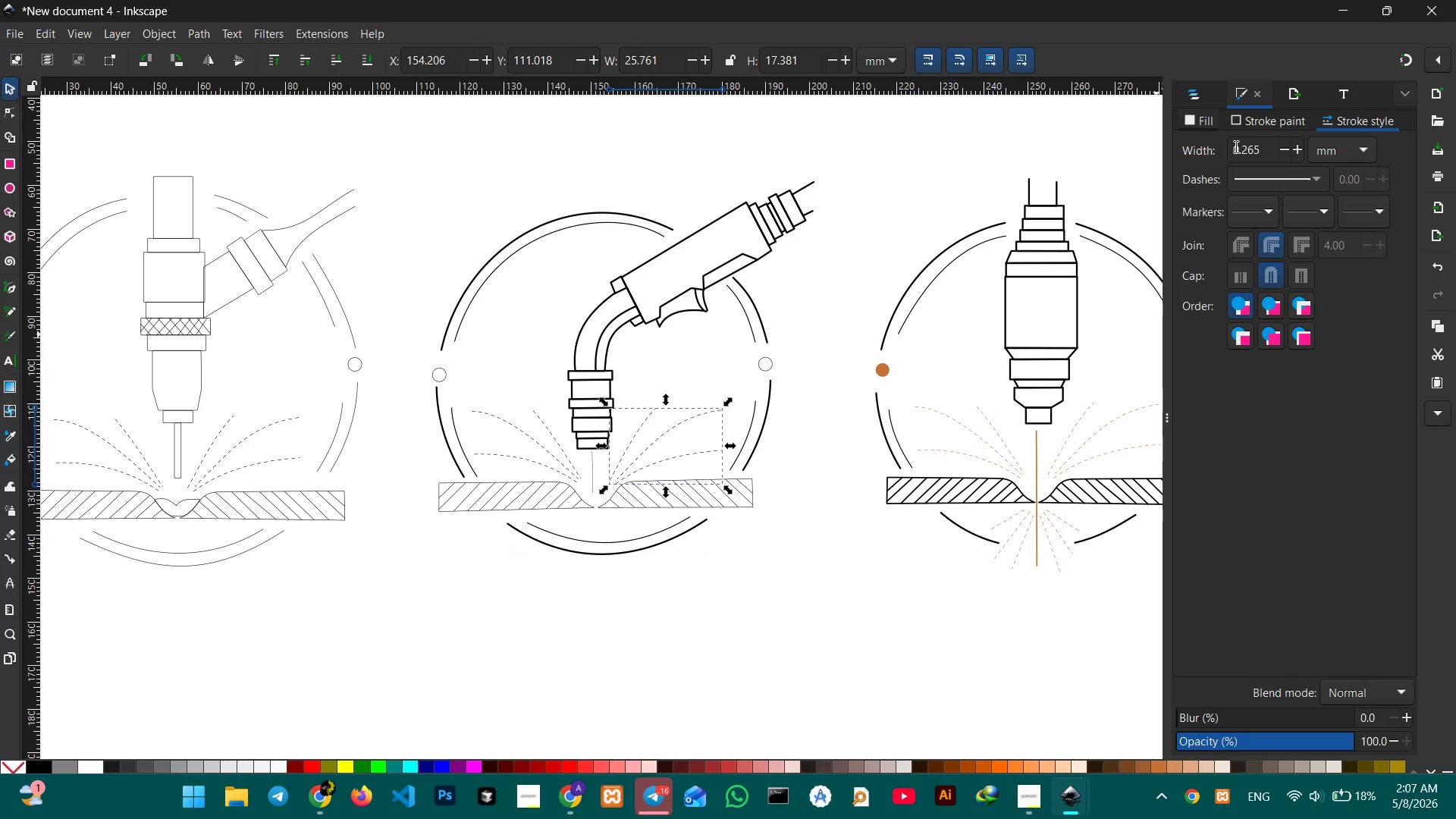 
left_click([1243, 121])
 